 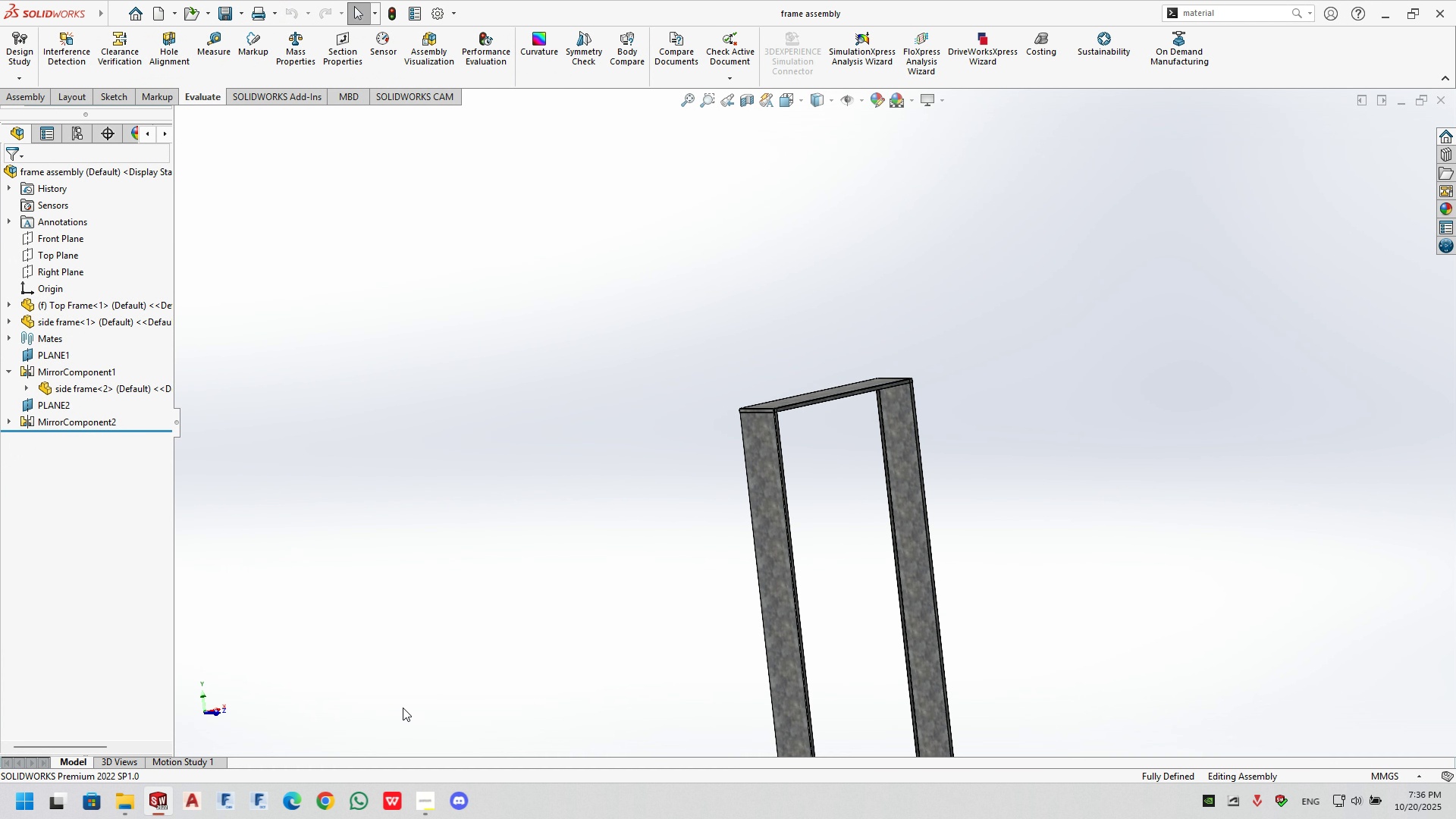 
scroll: coordinate [586, 702], scroll_direction: up, amount: 2.0
 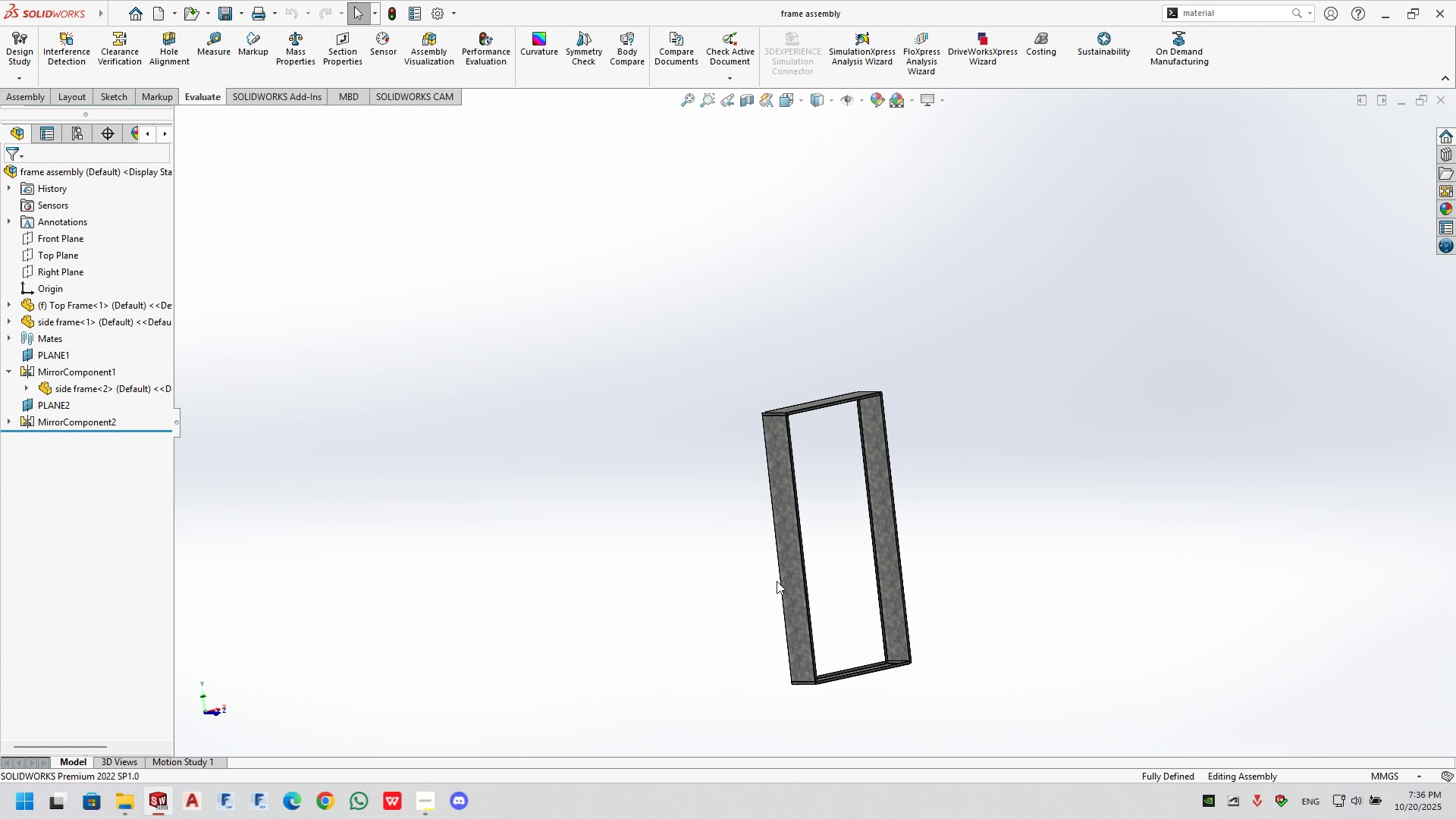 
scroll: coordinate [841, 618], scroll_direction: down, amount: 5.0
 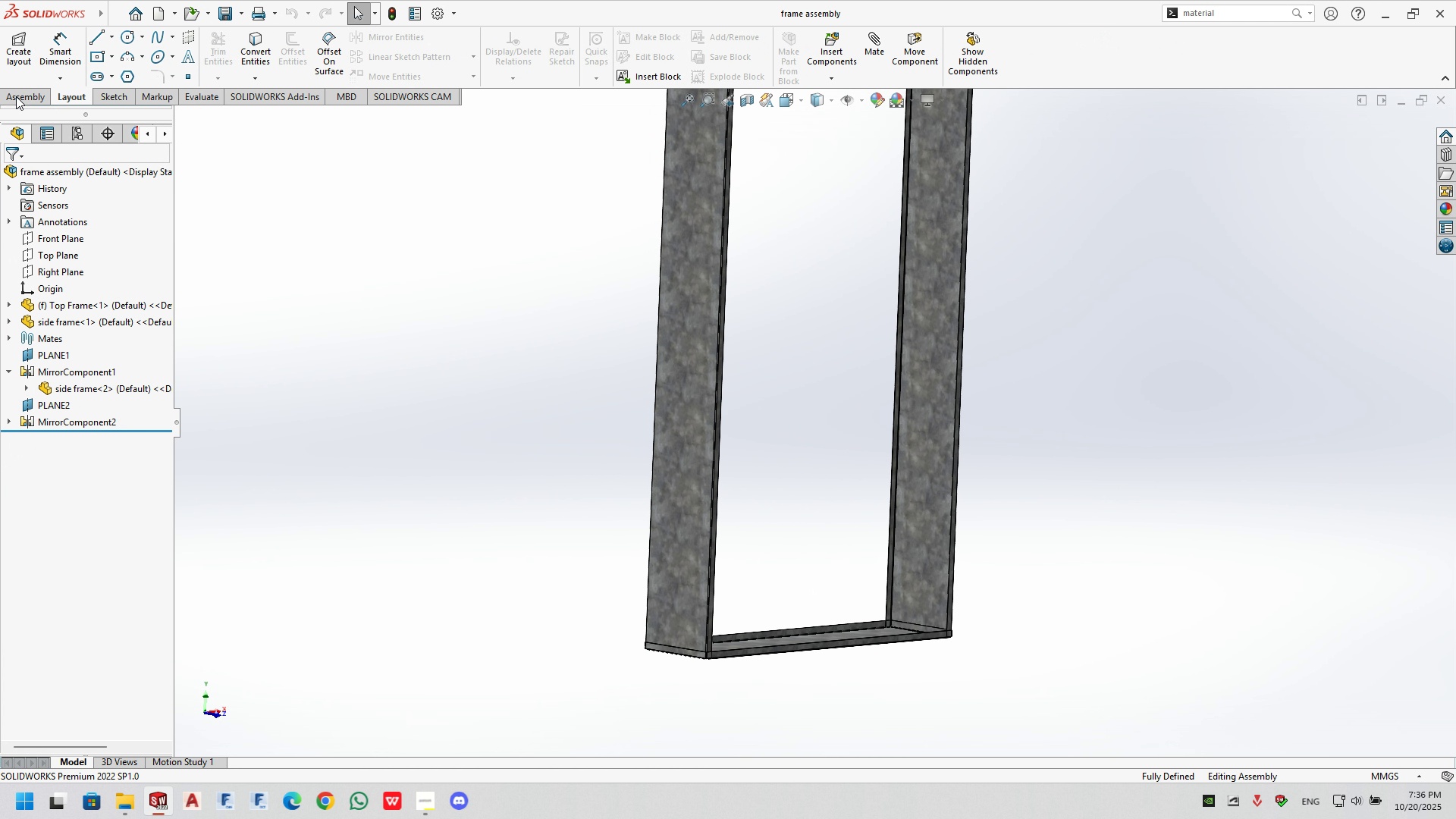 
left_click([67, 49])
 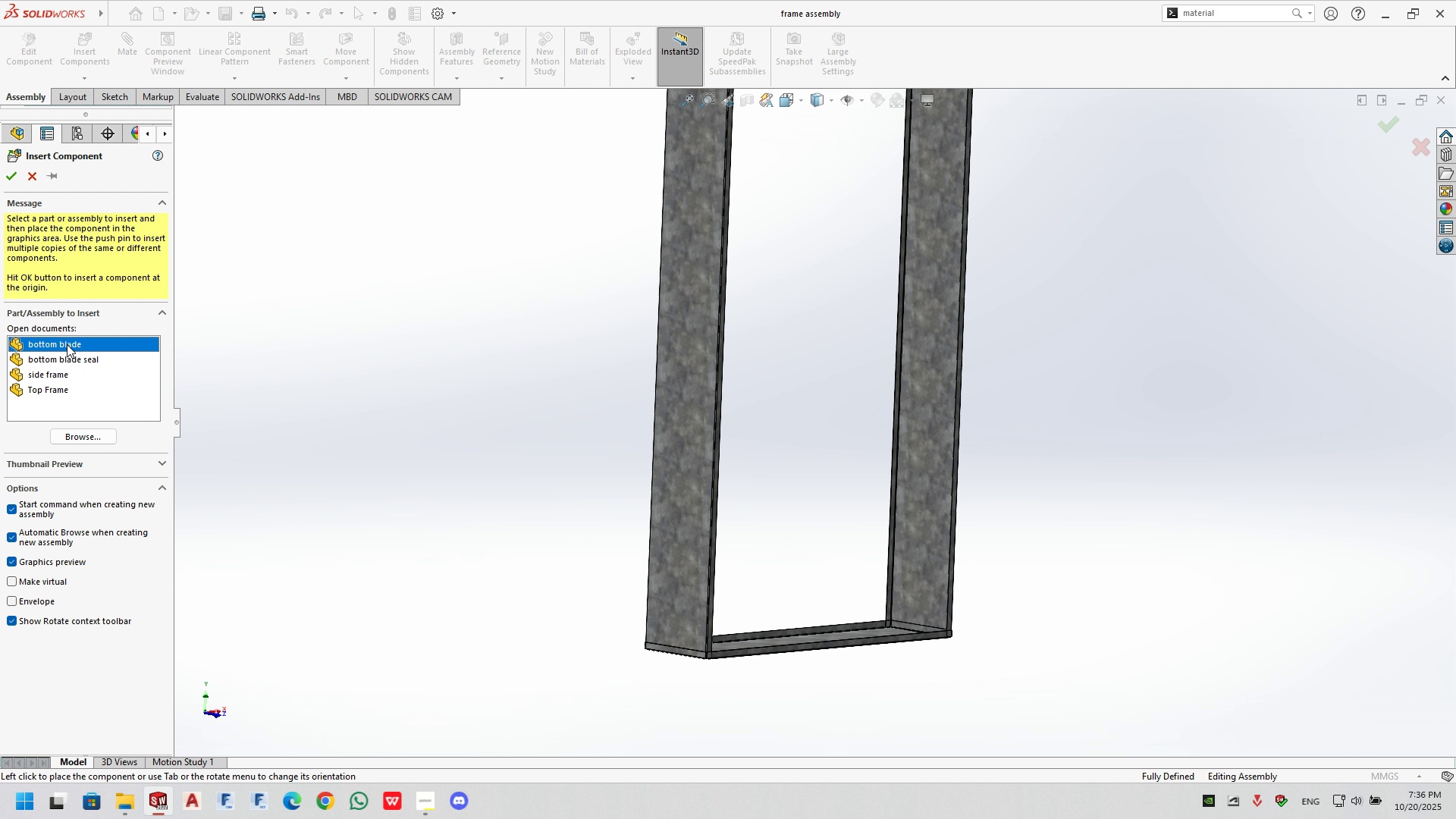 
left_click([67, 344])
 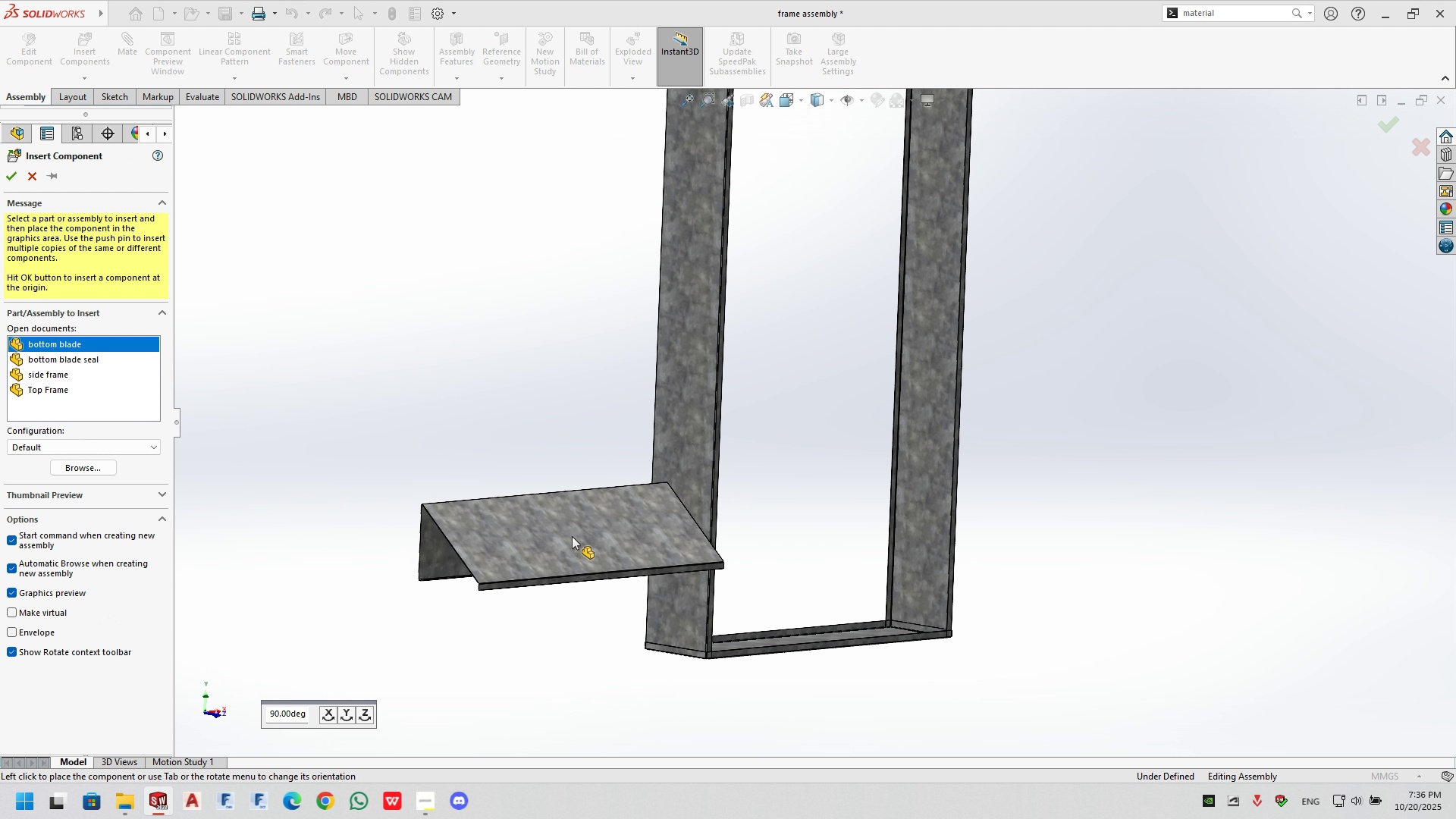 
left_click([481, 568])
 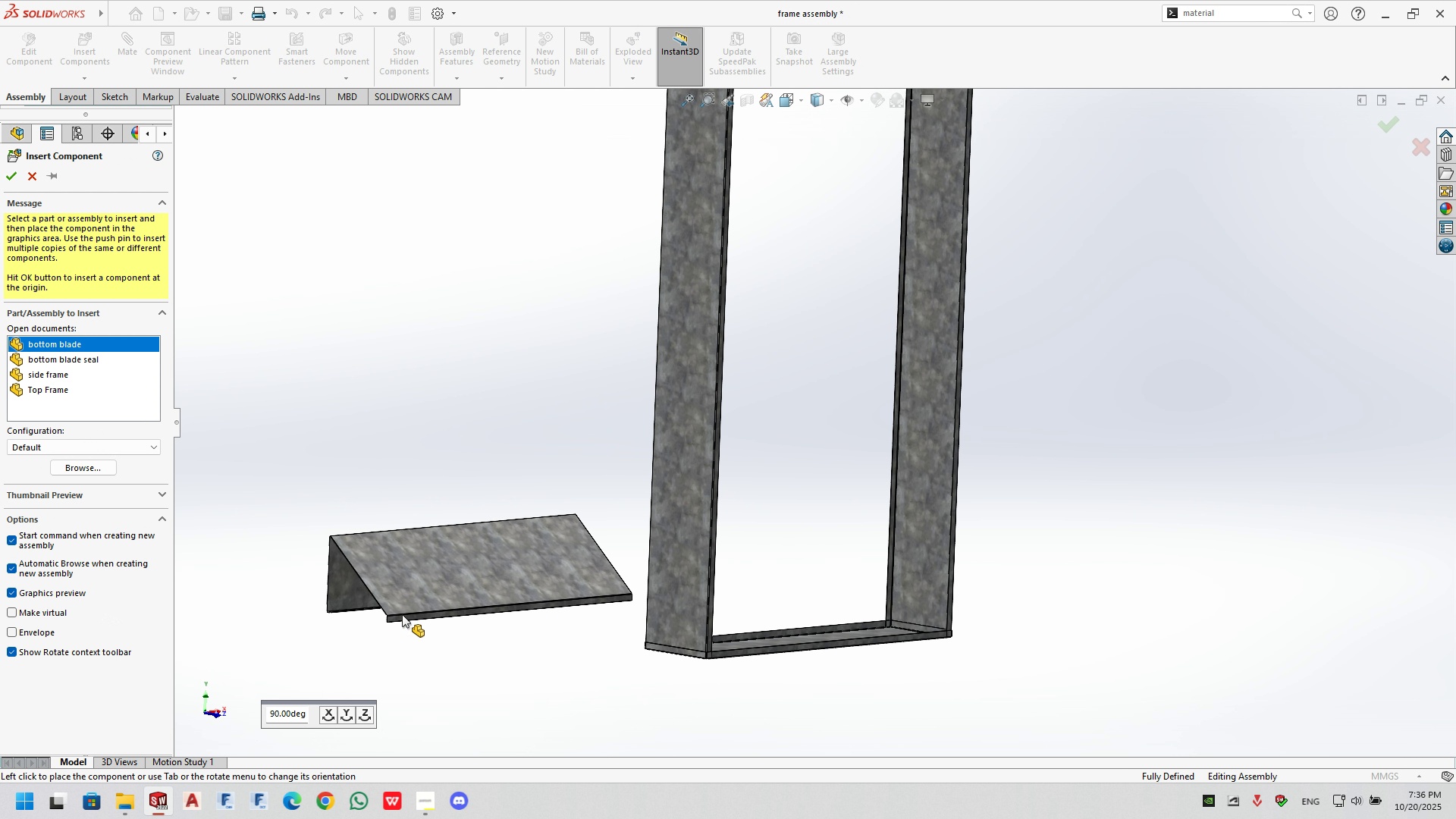 
scroll: coordinate [409, 607], scroll_direction: down, amount: 6.0
 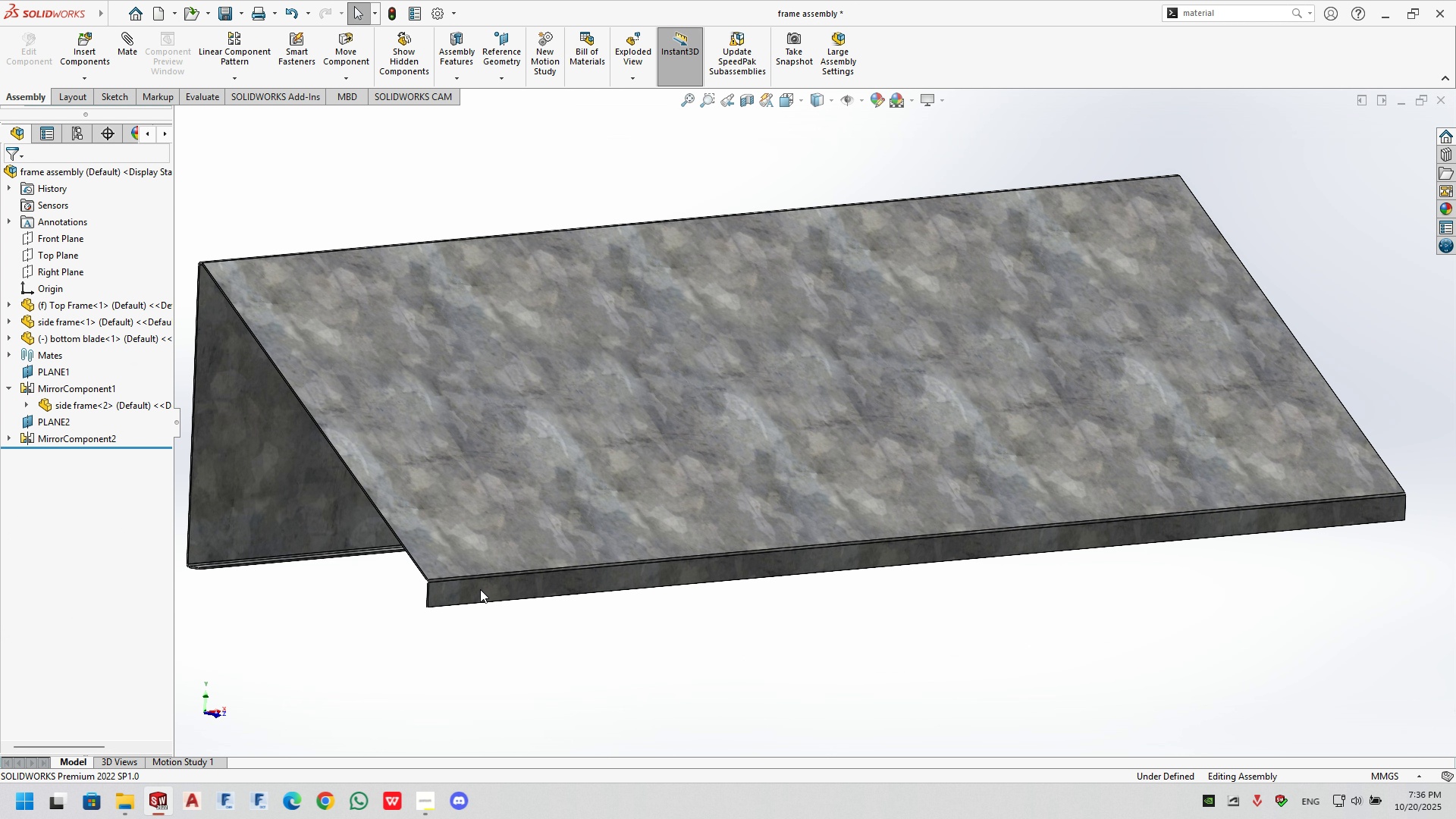 
left_click([480, 589])
 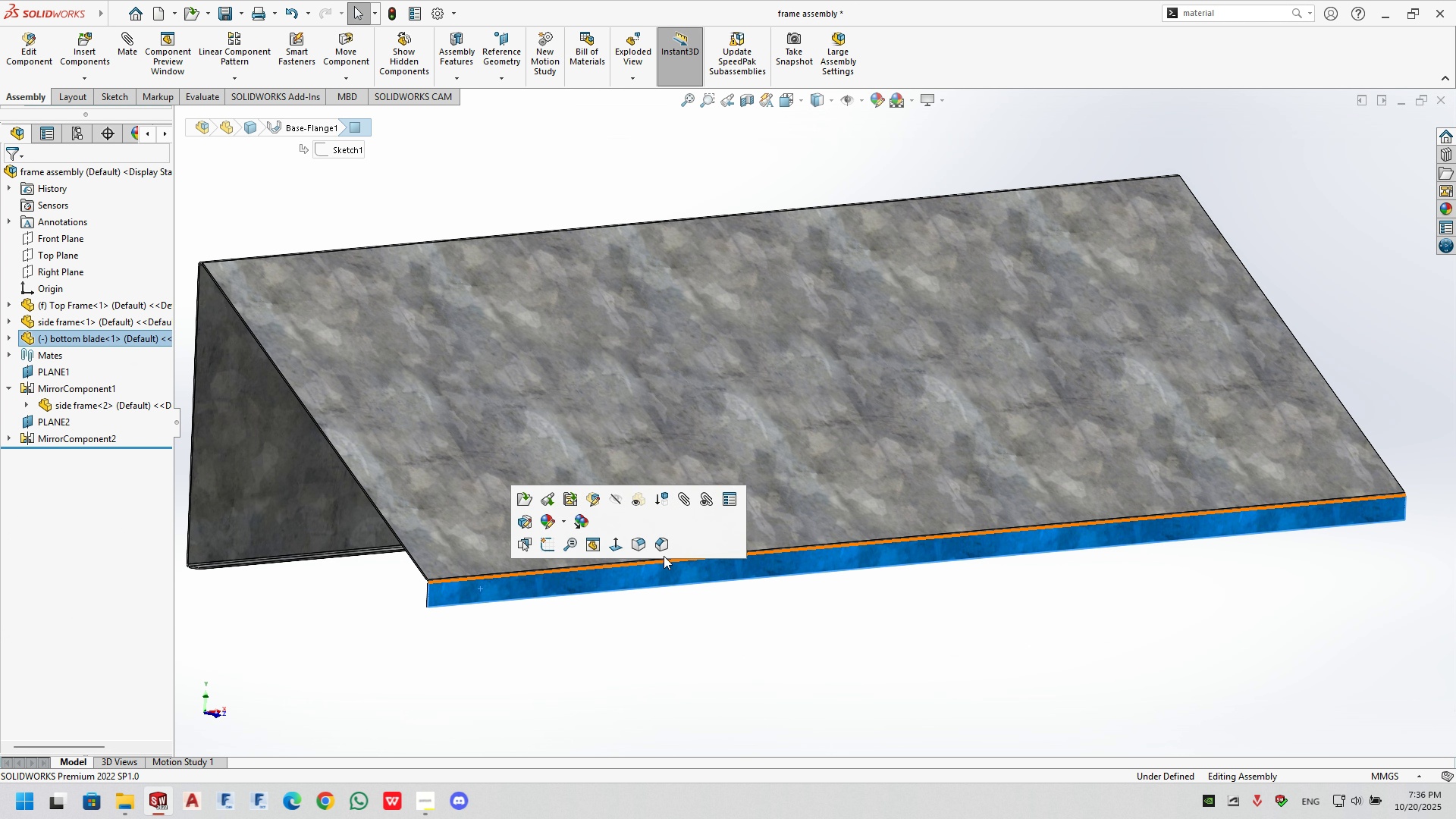 
scroll: coordinate [690, 413], scroll_direction: up, amount: 8.0
 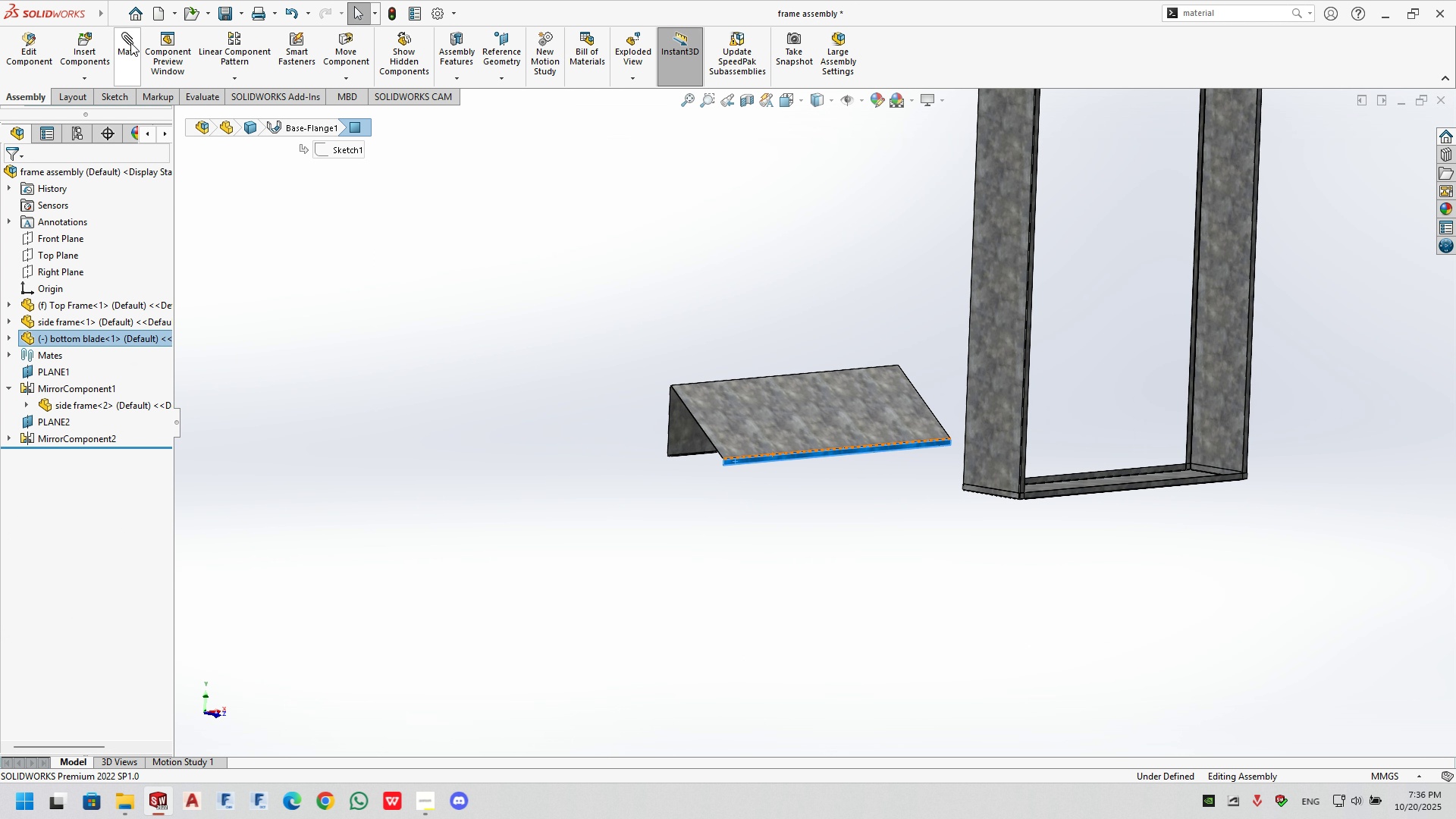 
left_click([126, 44])
 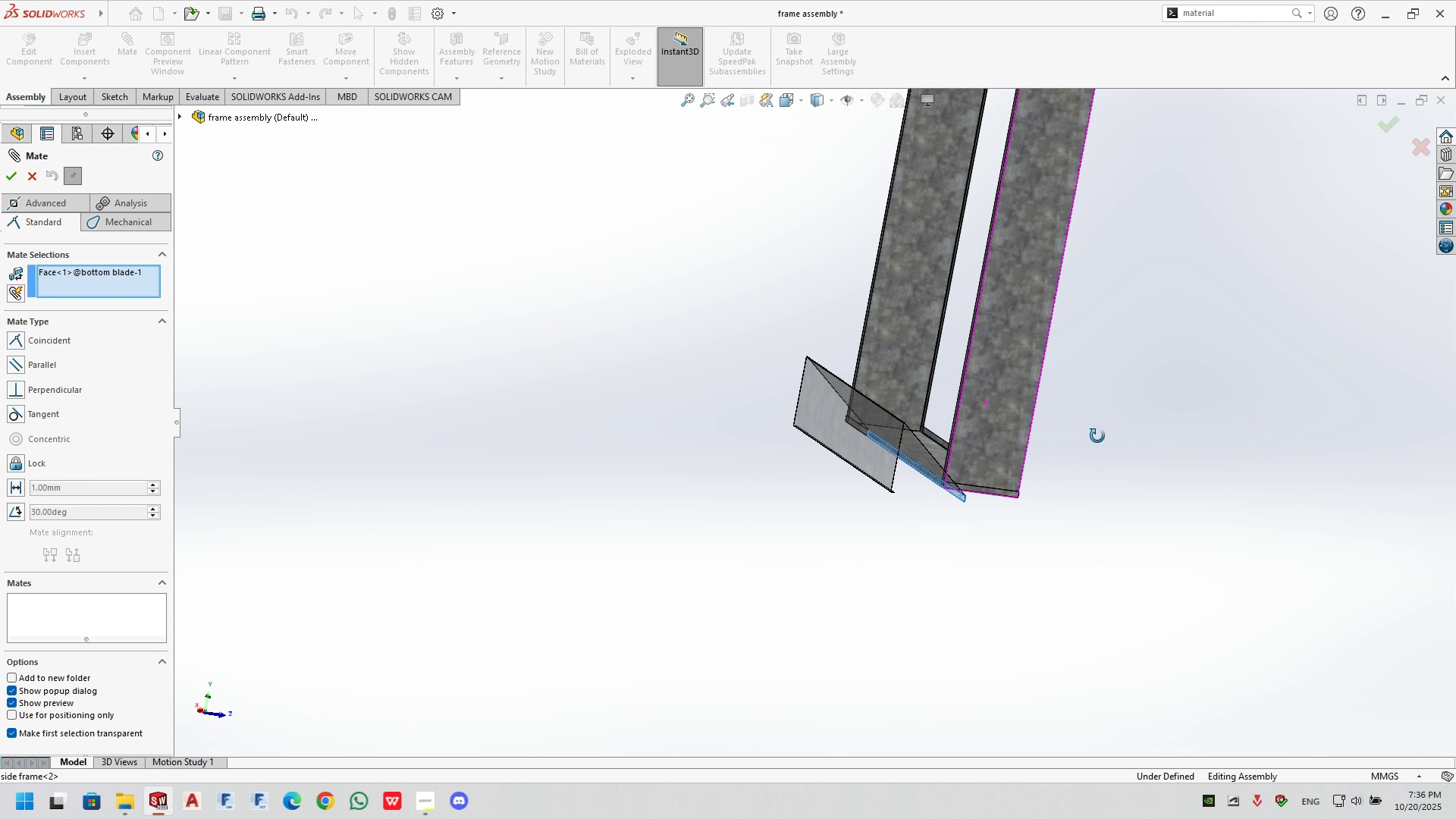 
scroll: coordinate [816, 463], scroll_direction: down, amount: 12.0
 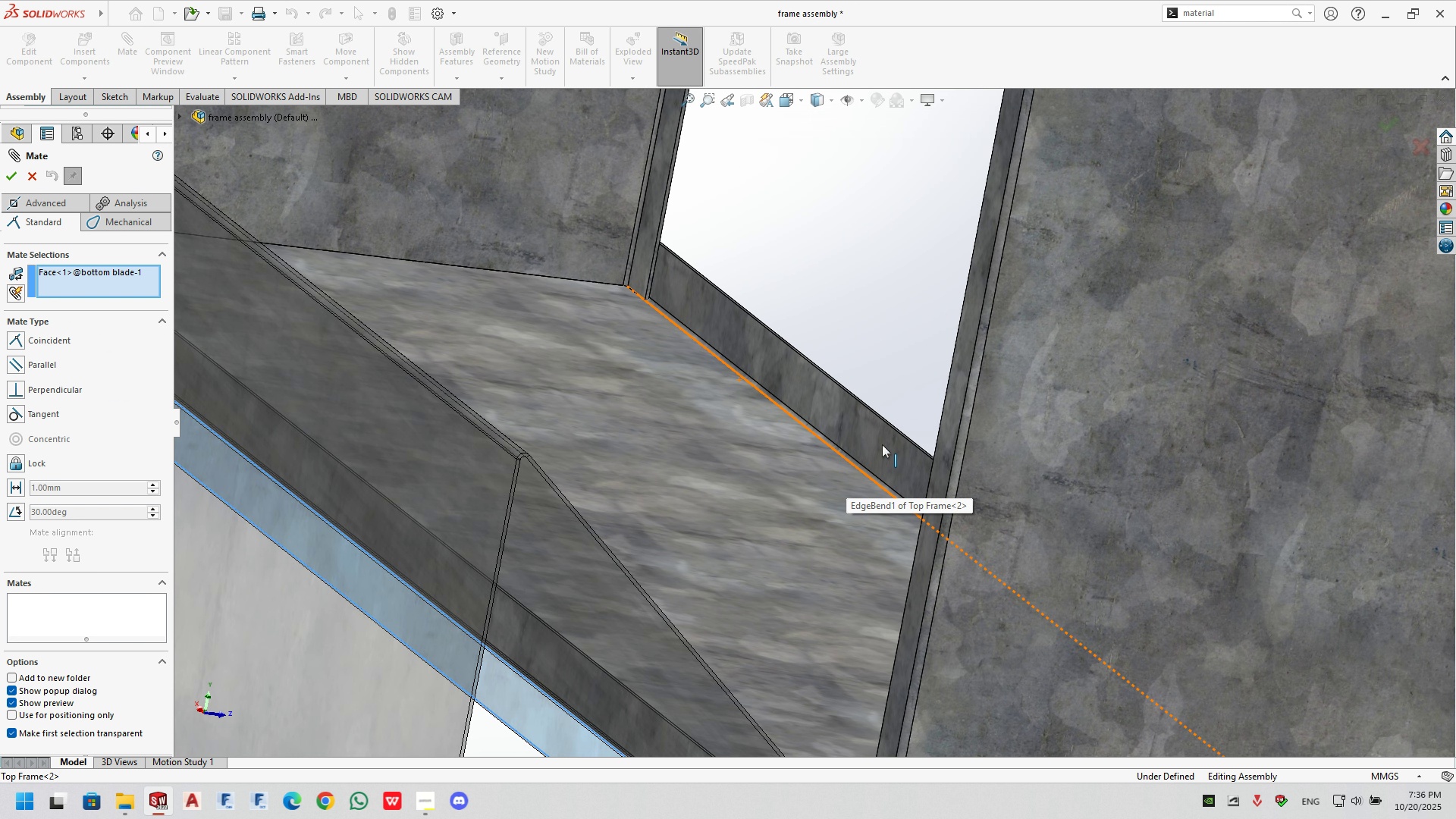 
left_click([882, 444])
 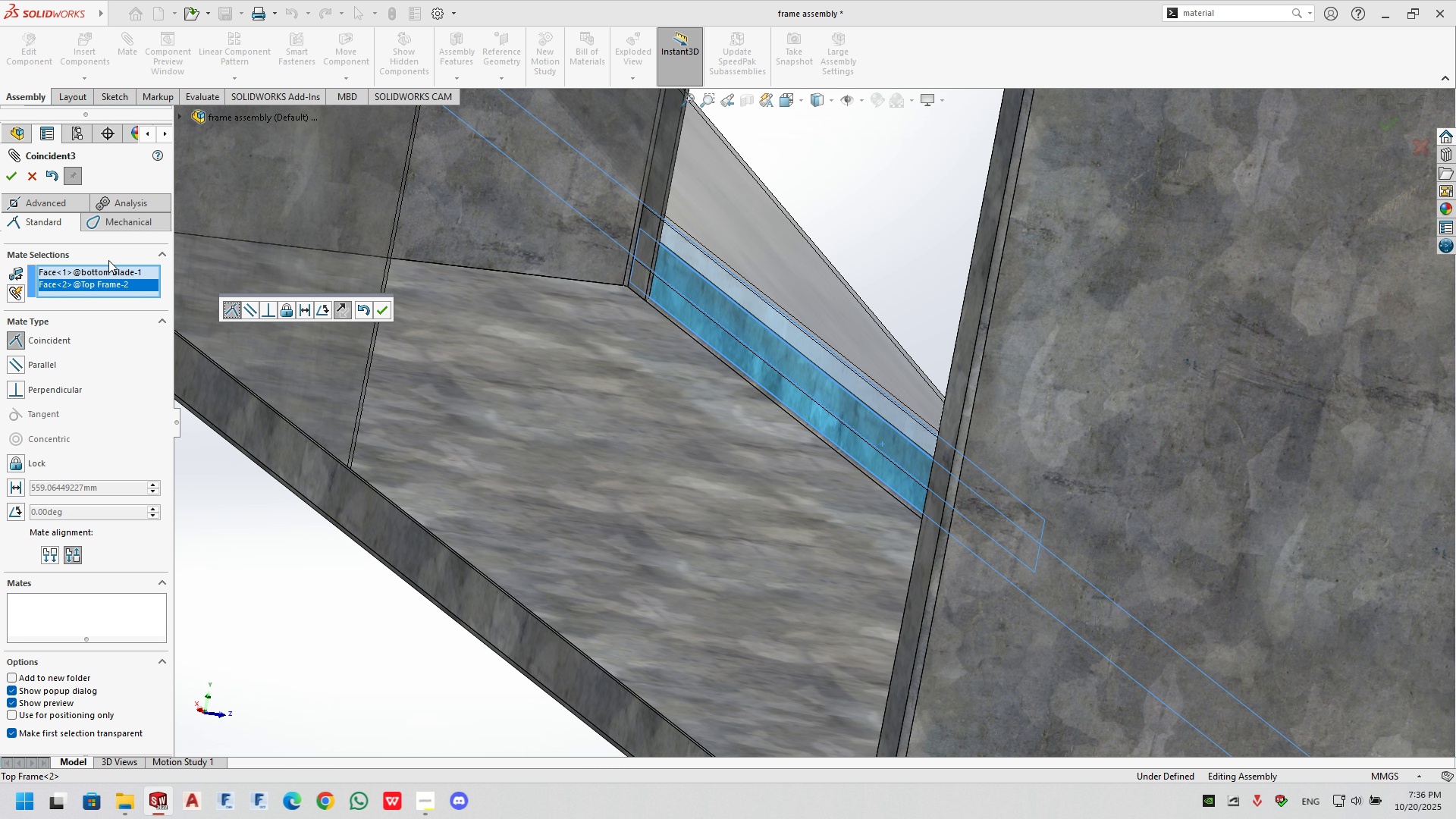 
left_click([60, 290])
 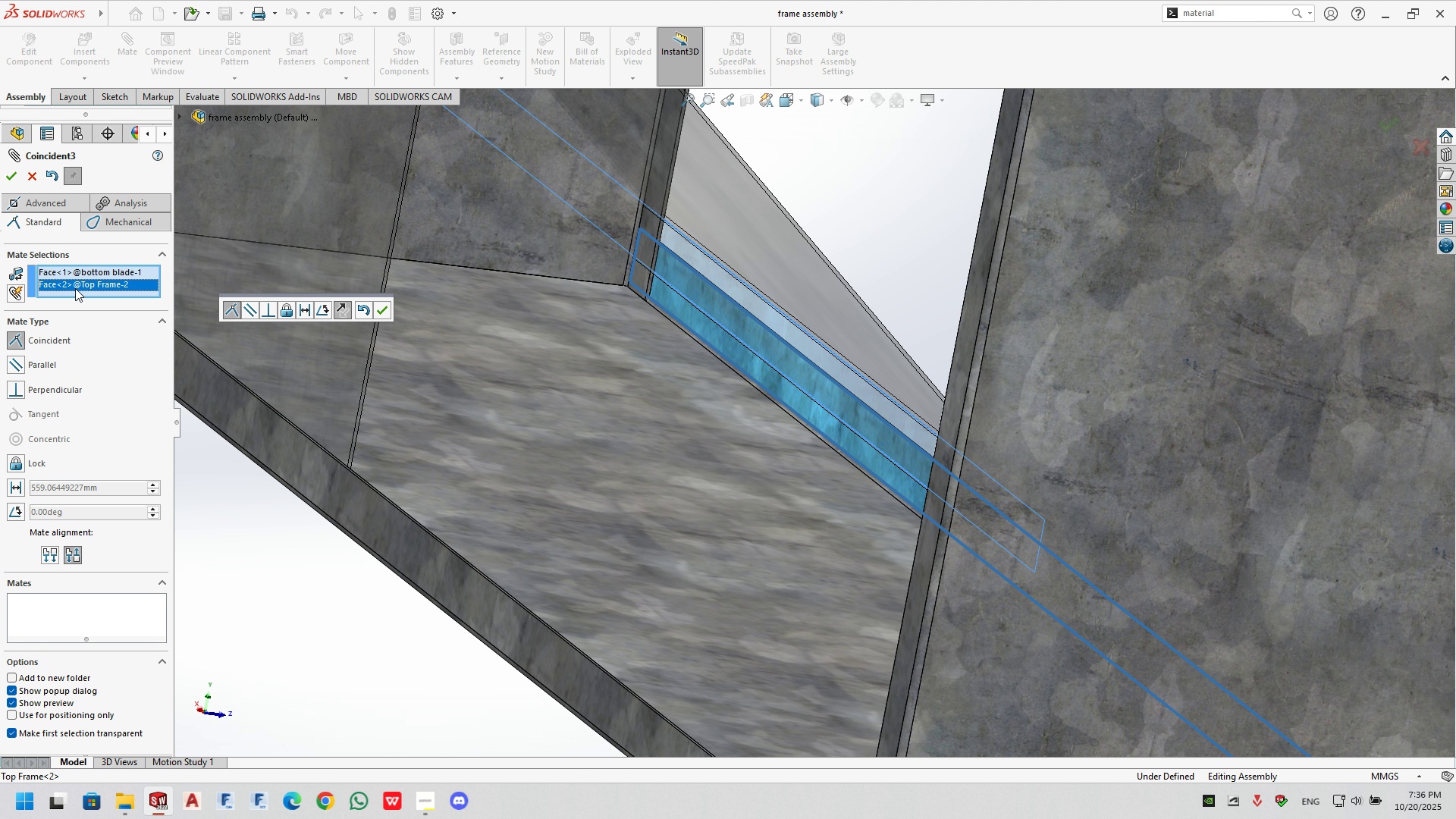 
key(Delete)
 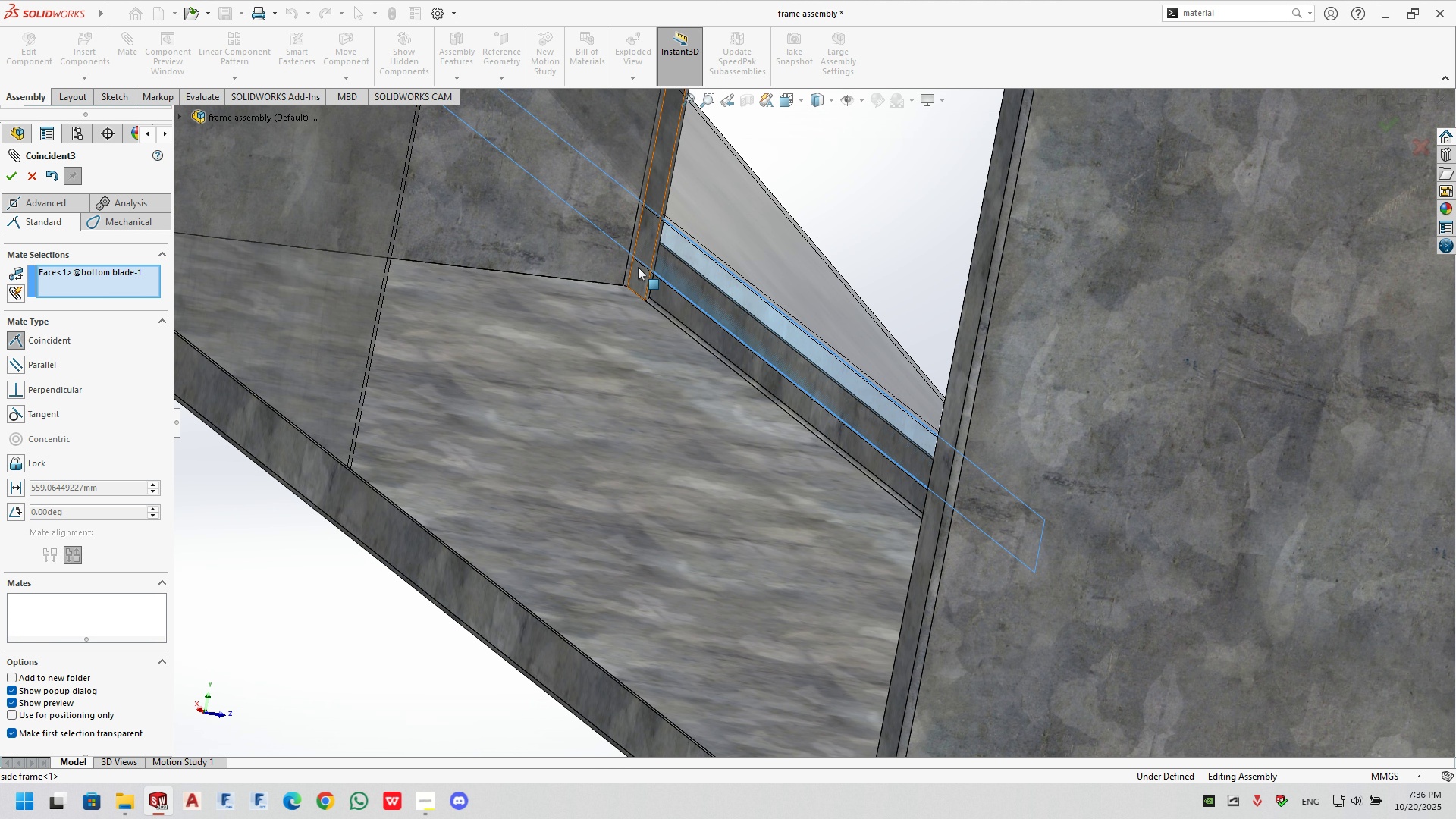 
left_click([638, 267])
 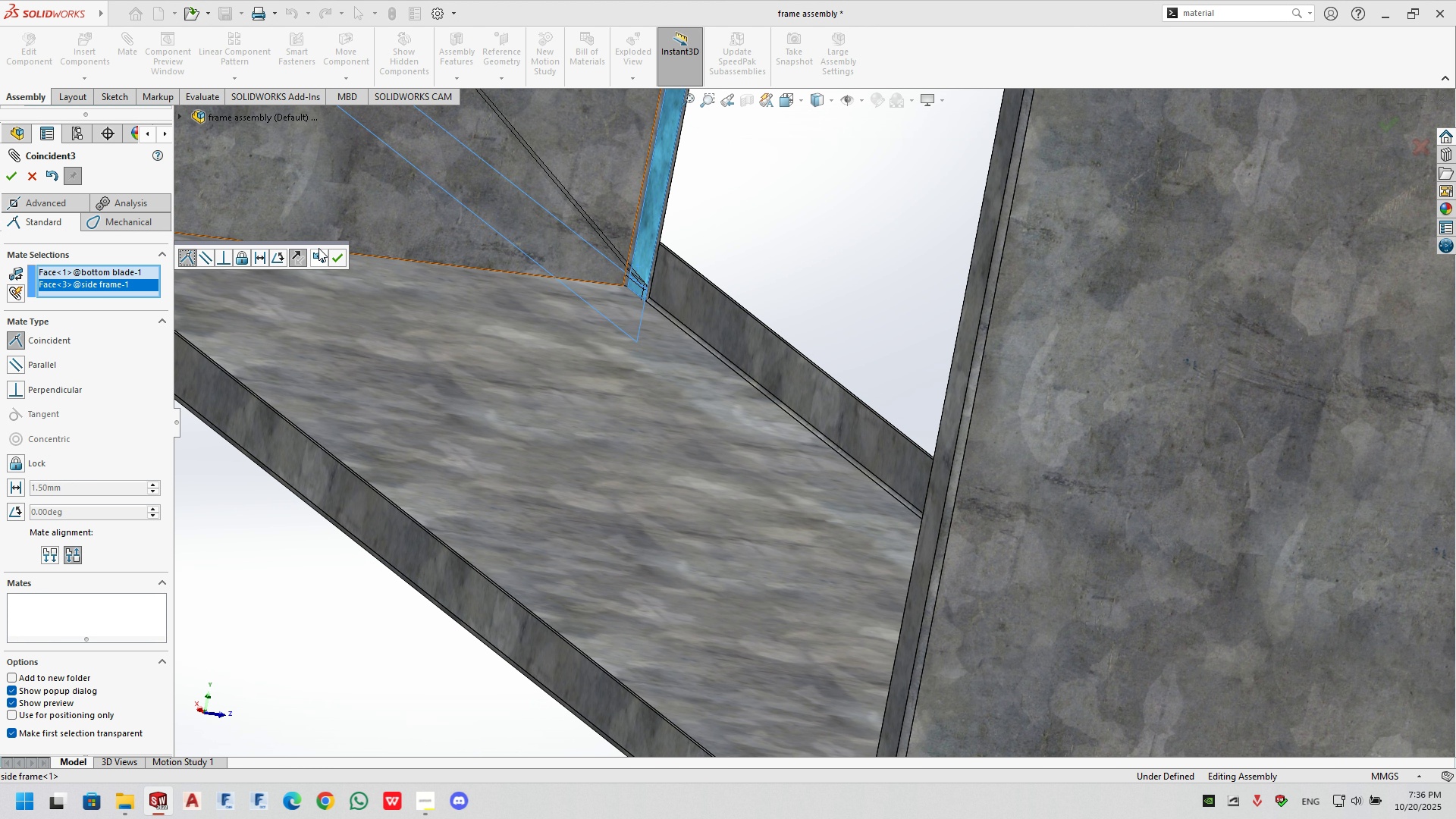 
left_click([332, 260])
 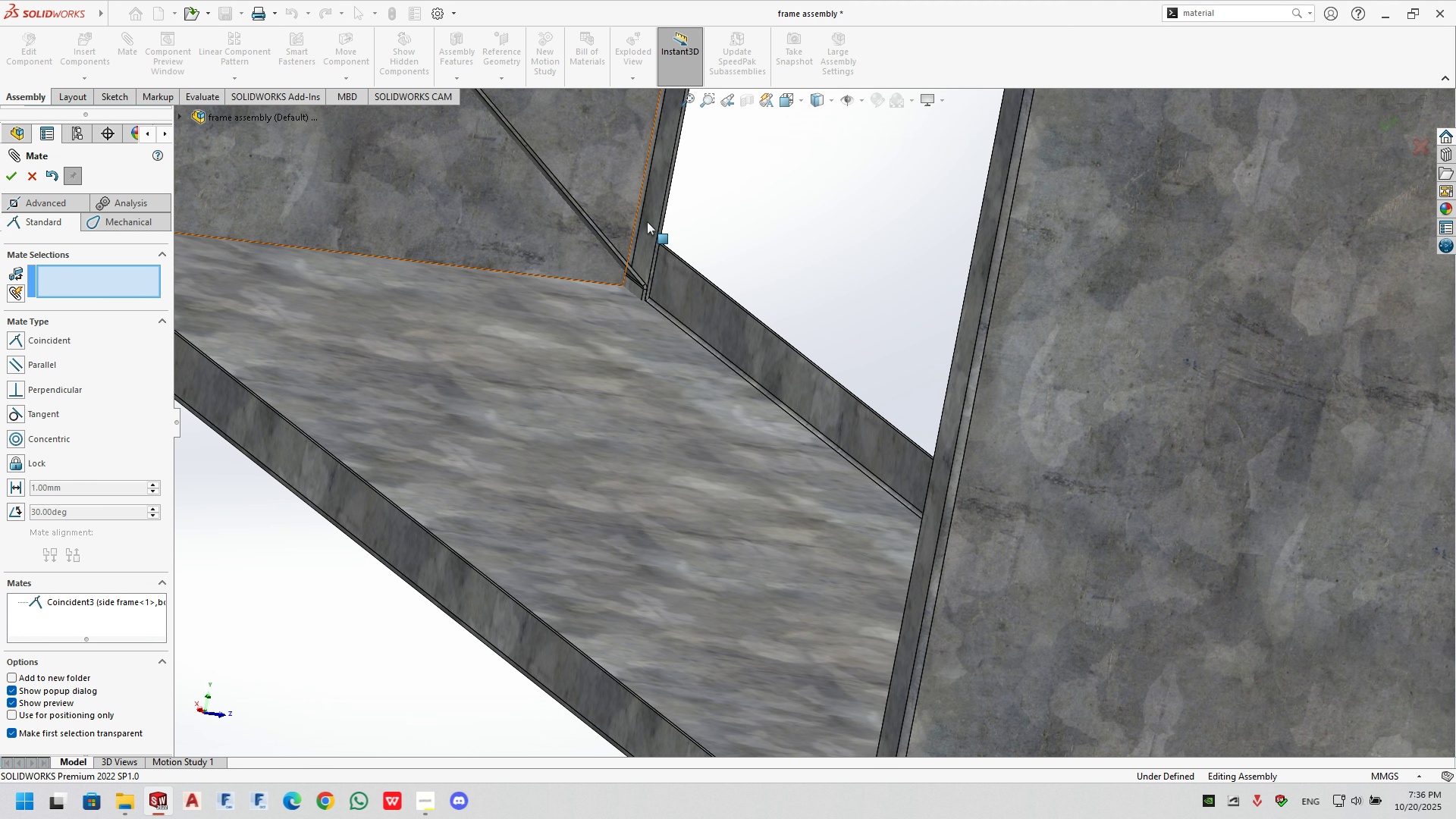 
scroll: coordinate [664, 232], scroll_direction: down, amount: 3.0
 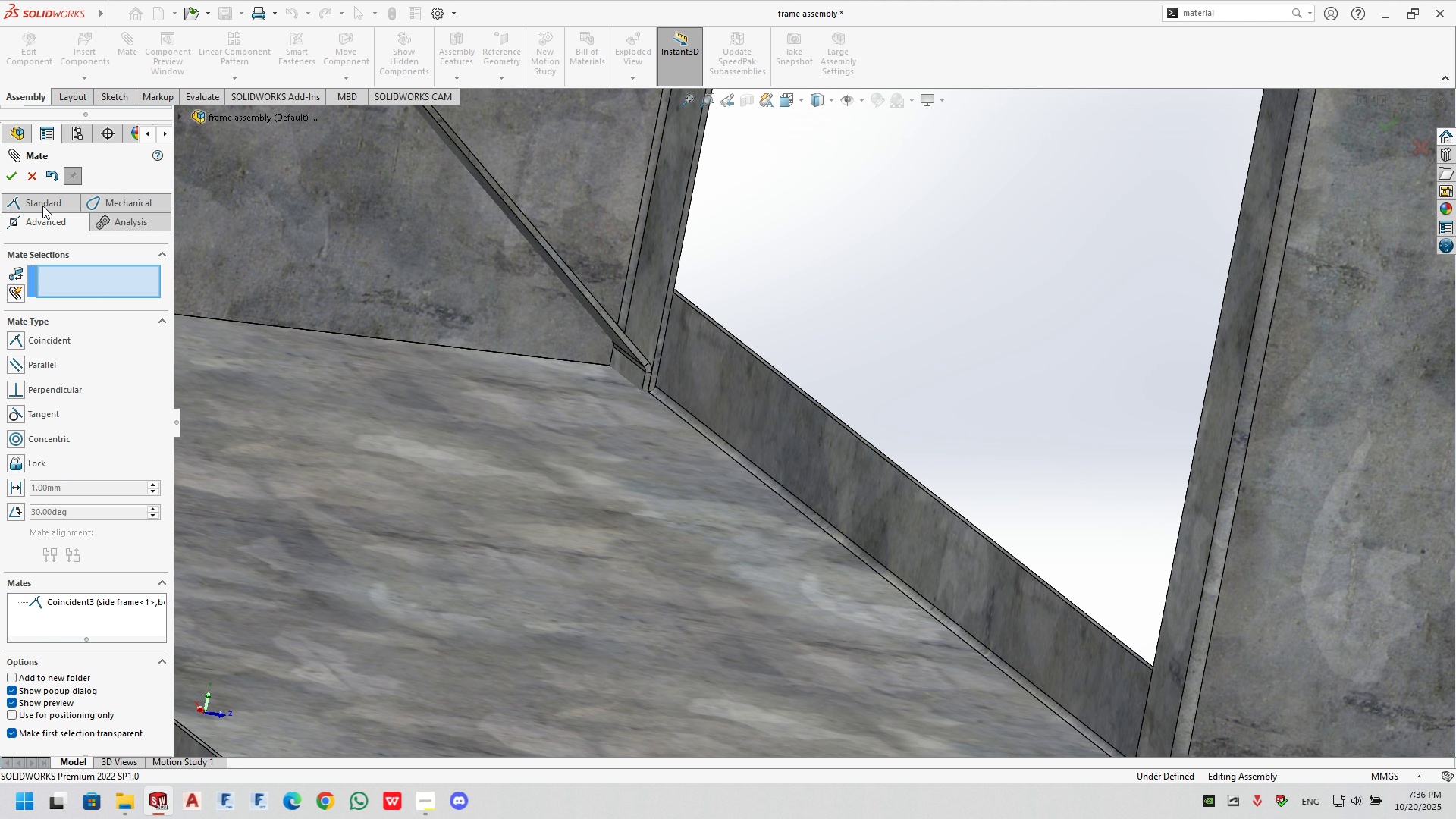 
left_click([42, 206])
 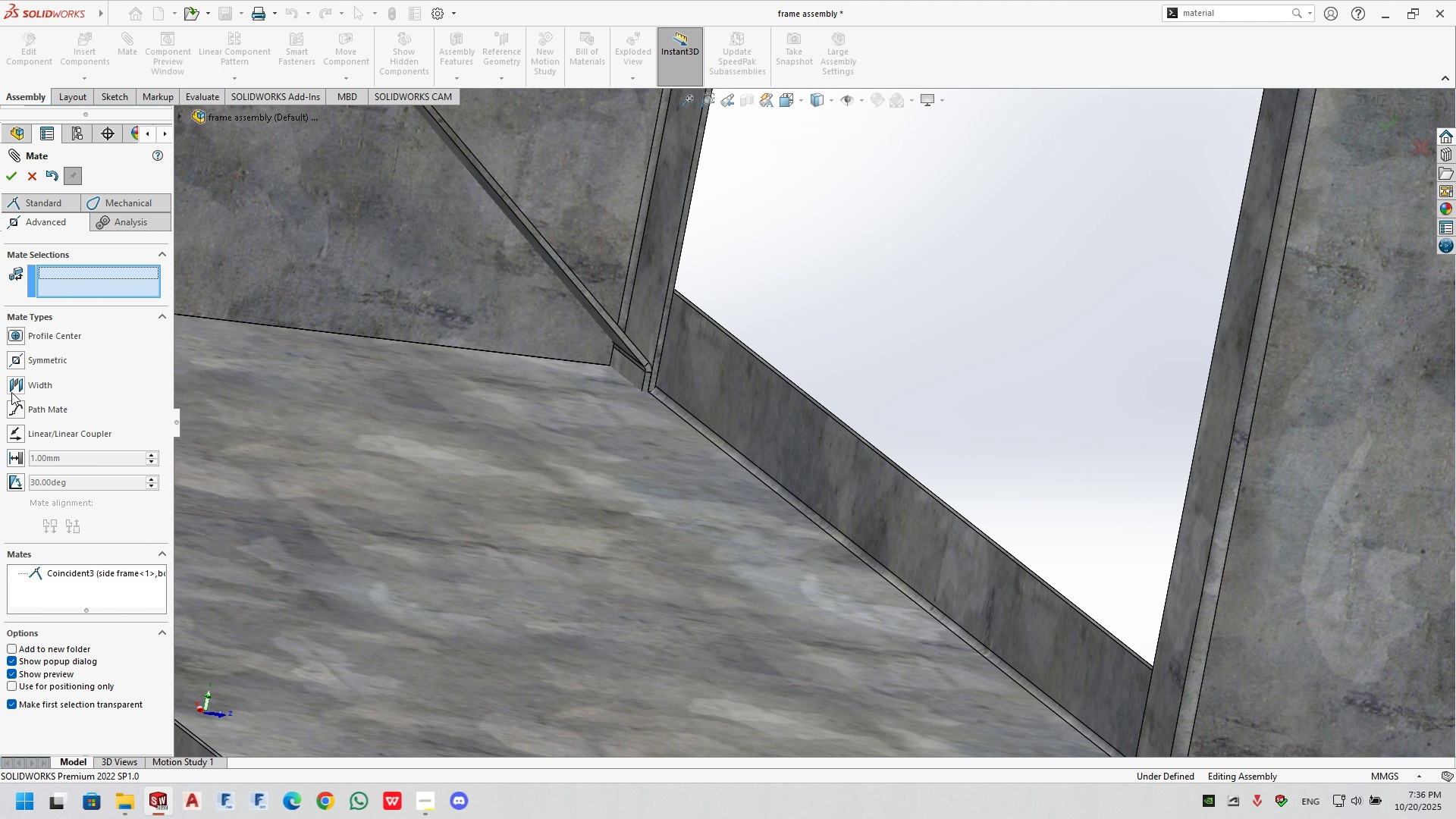 
left_click([11, 388])
 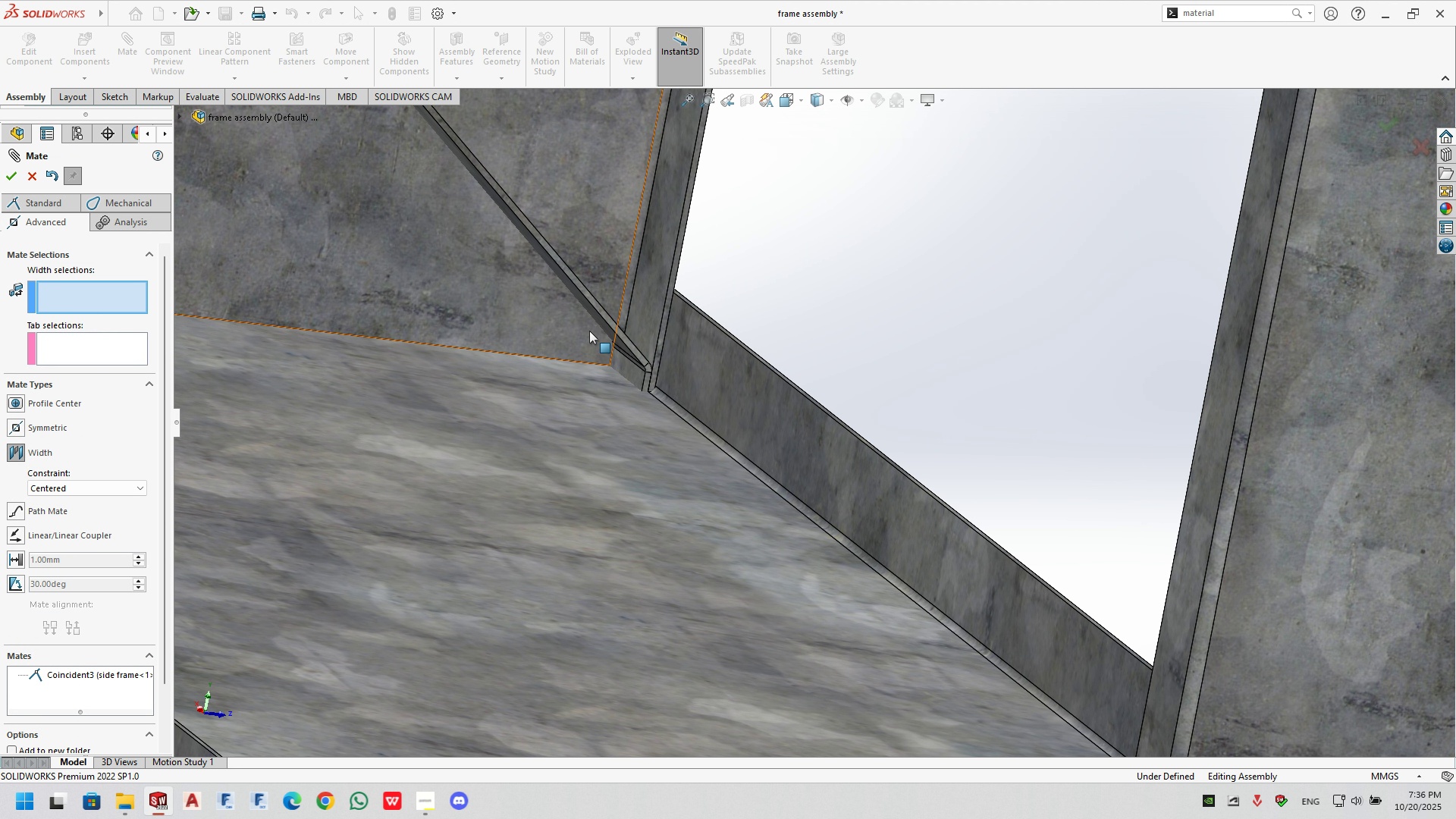 
scroll: coordinate [597, 327], scroll_direction: down, amount: 2.0
 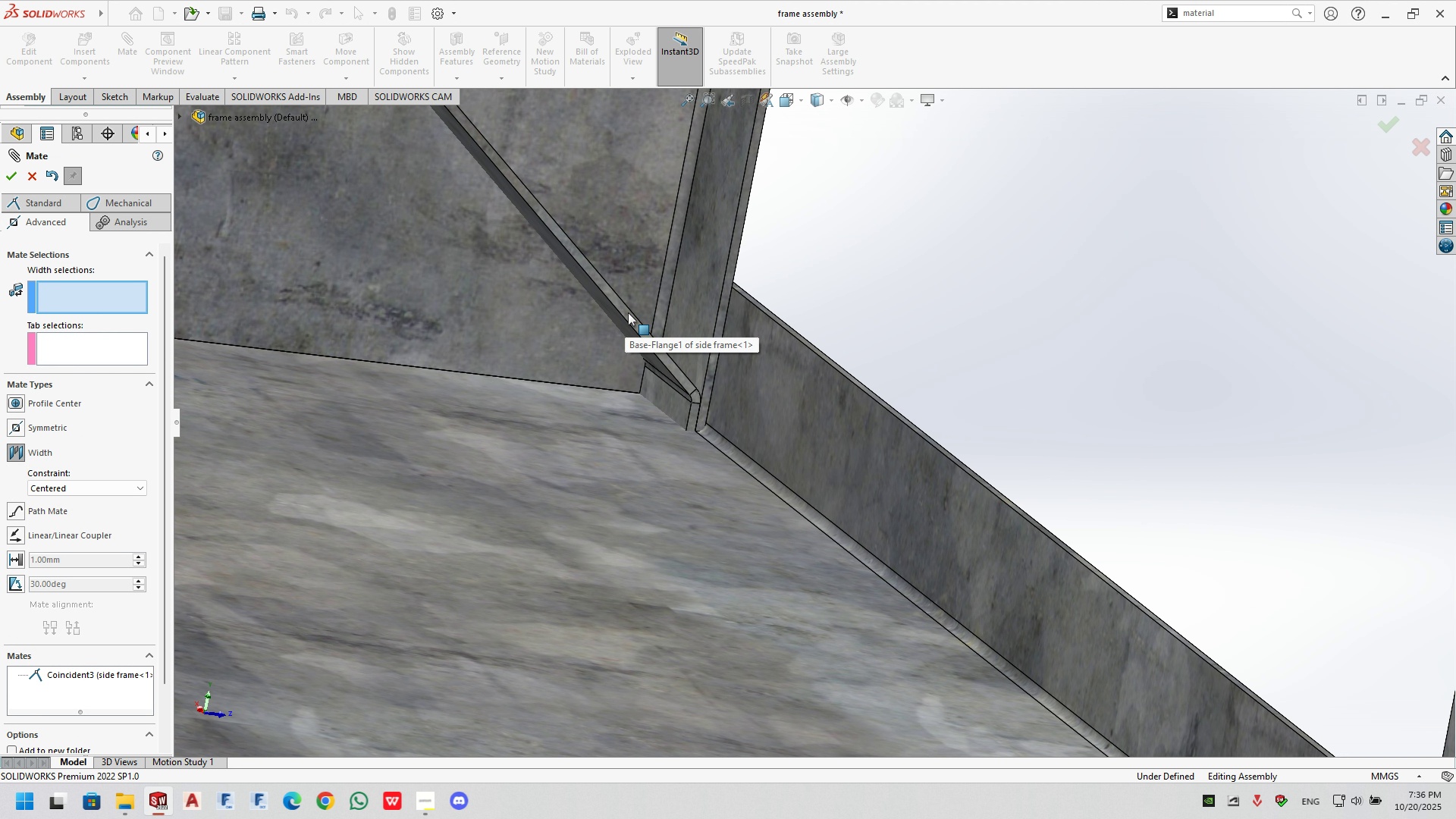 
left_click([628, 312])
 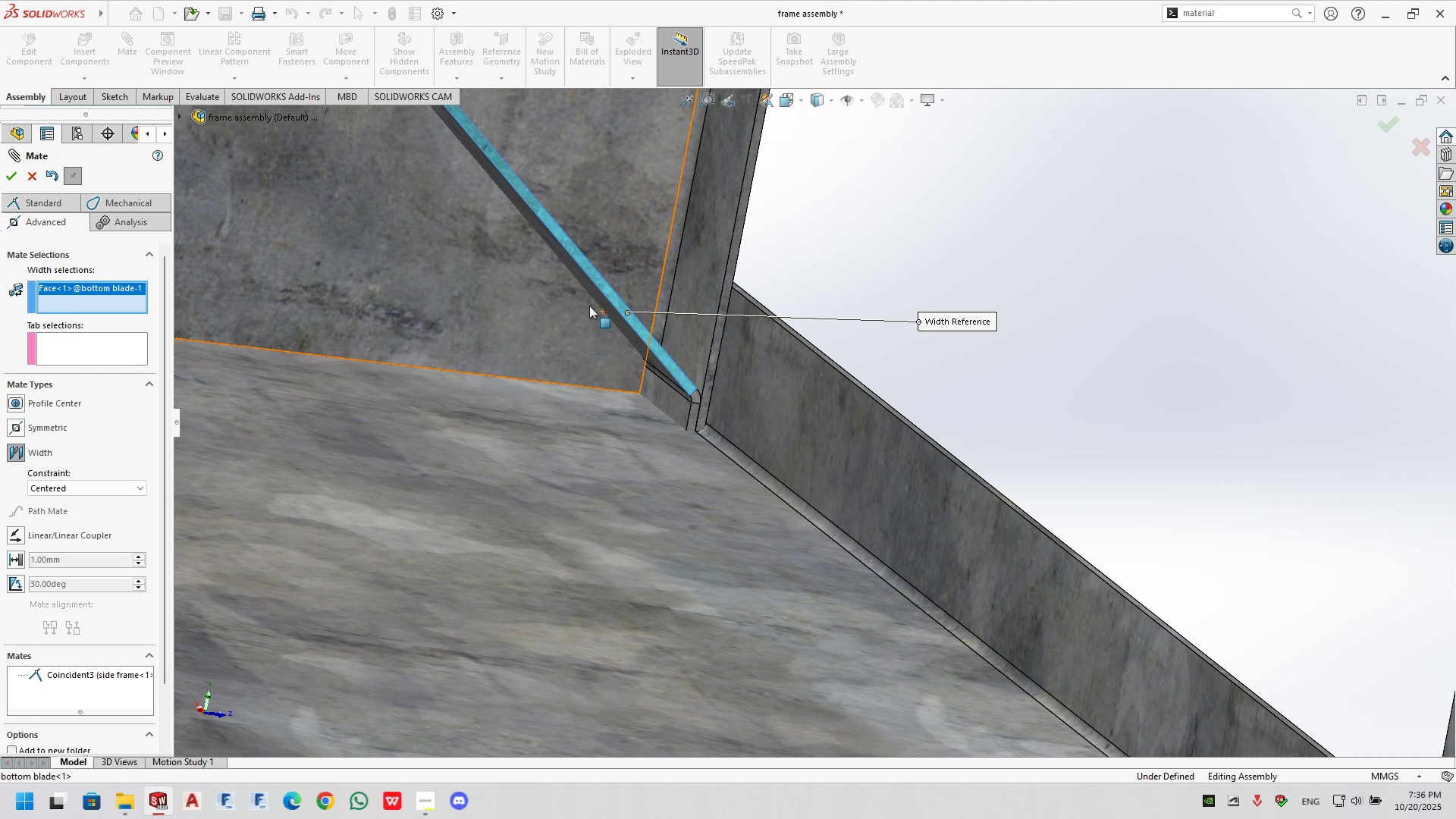 
scroll: coordinate [339, 235], scroll_direction: up, amount: 12.0
 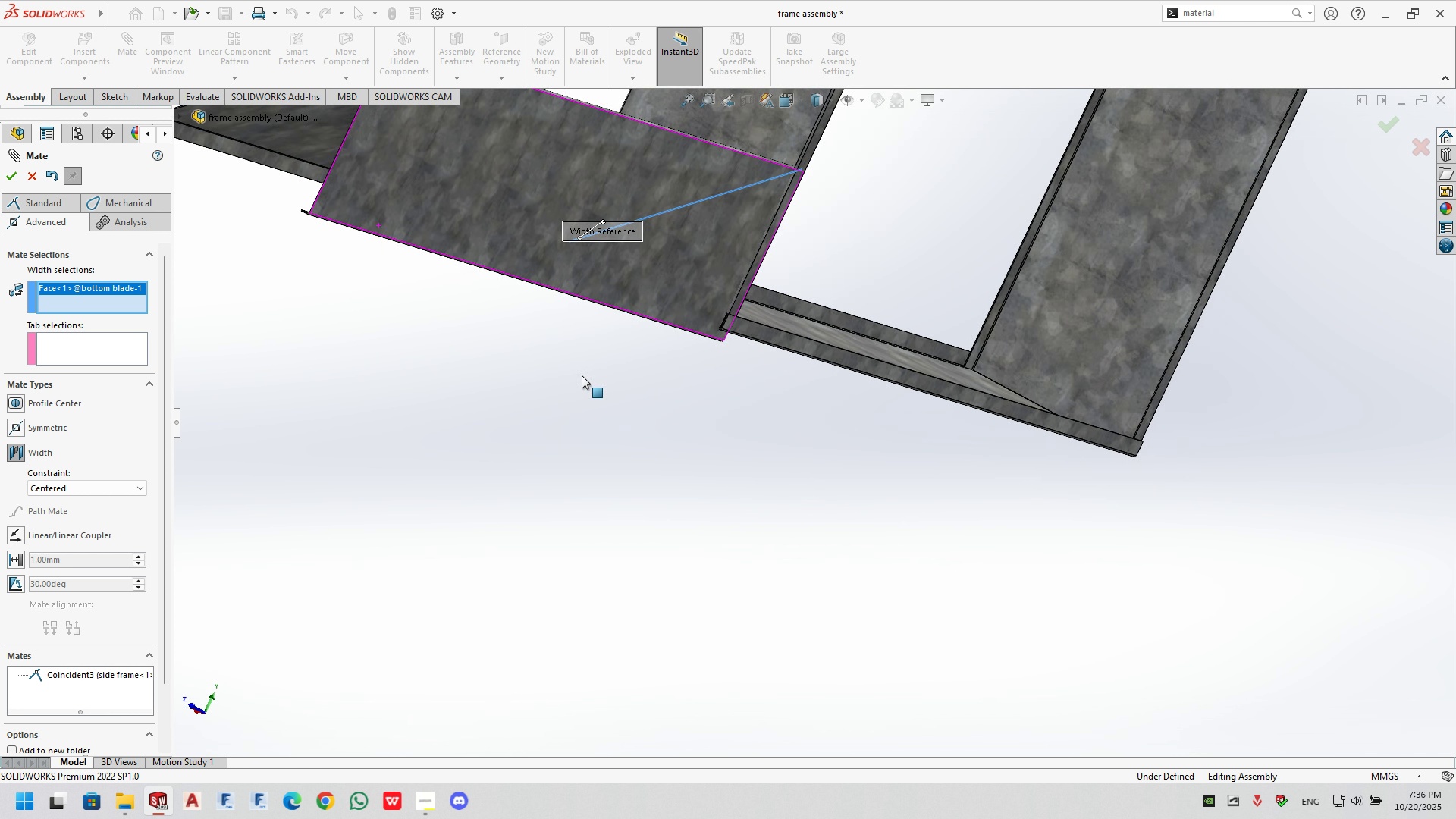 
scroll: coordinate [695, 428], scroll_direction: down, amount: 15.0
 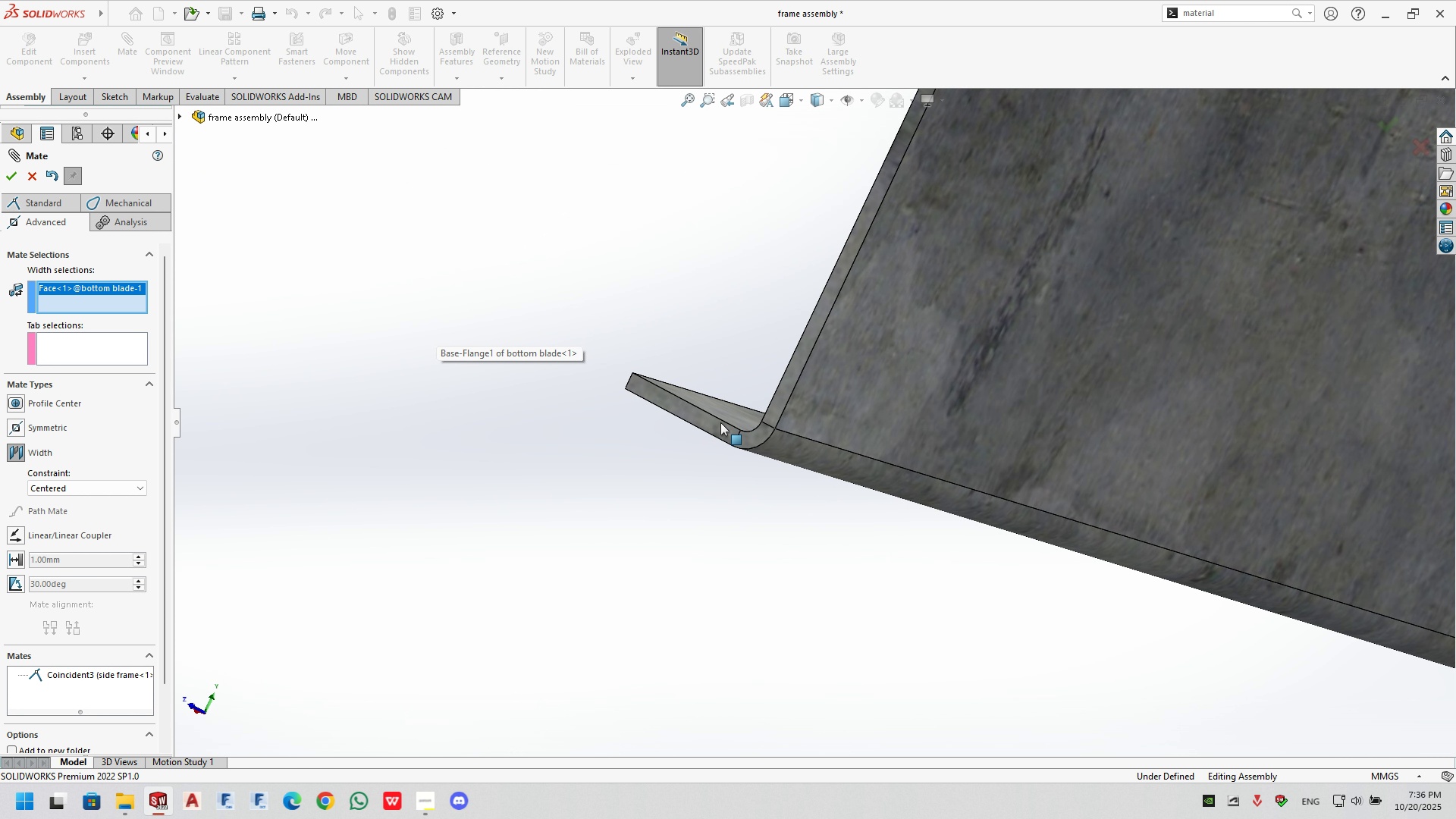 
left_click([720, 422])
 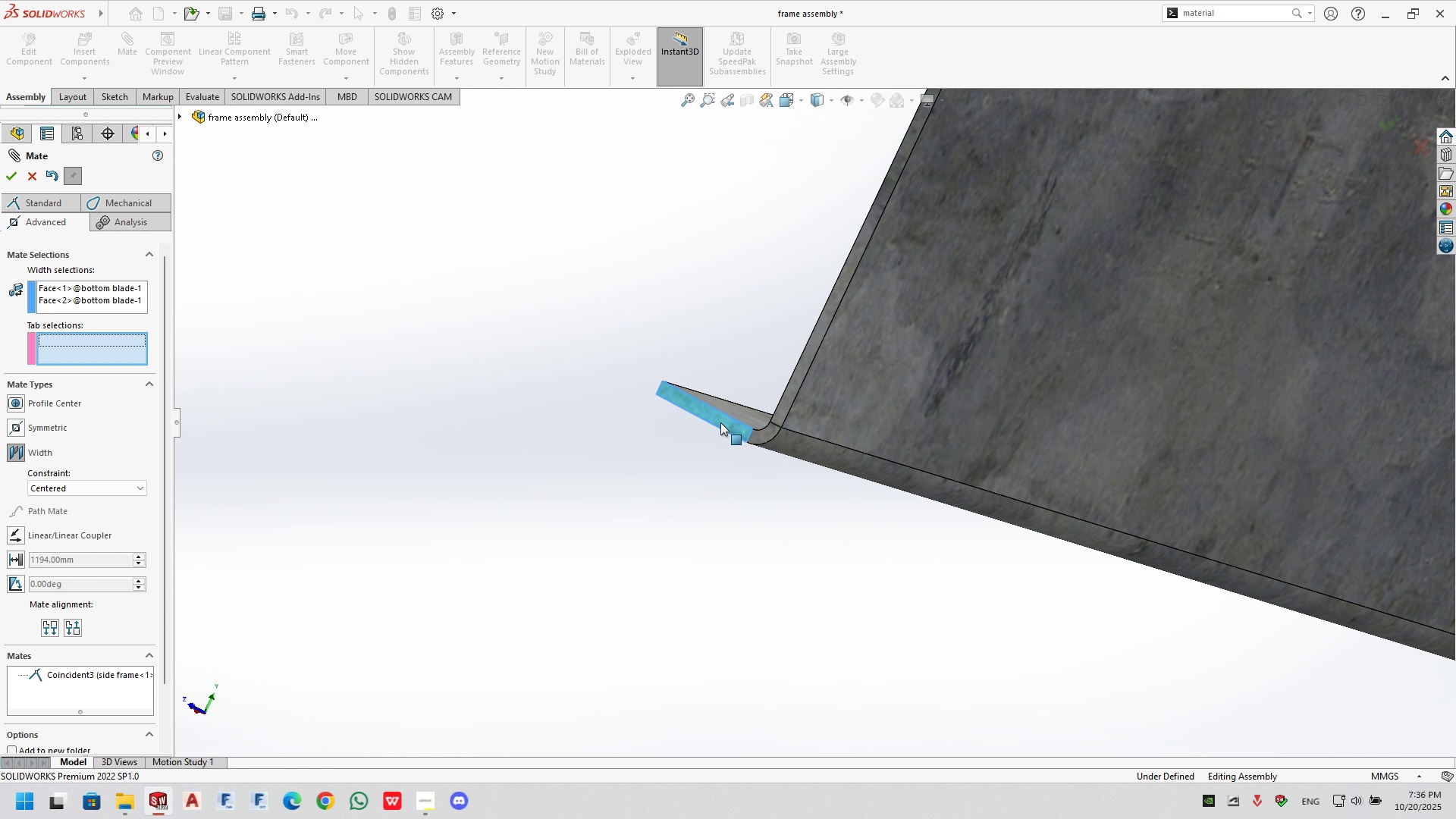 
scroll: coordinate [1272, 328], scroll_direction: up, amount: 17.0
 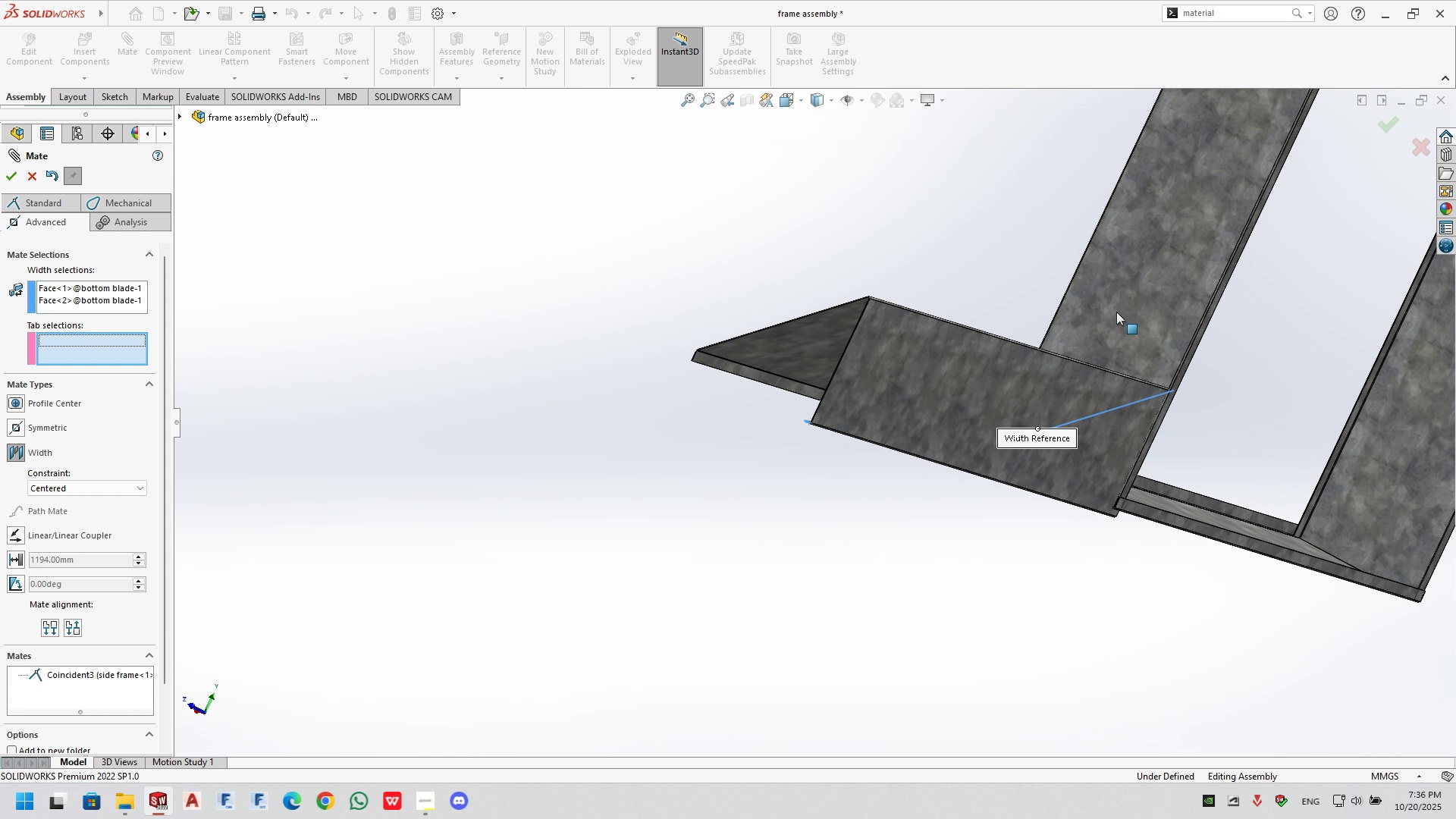 
left_click([1116, 312])
 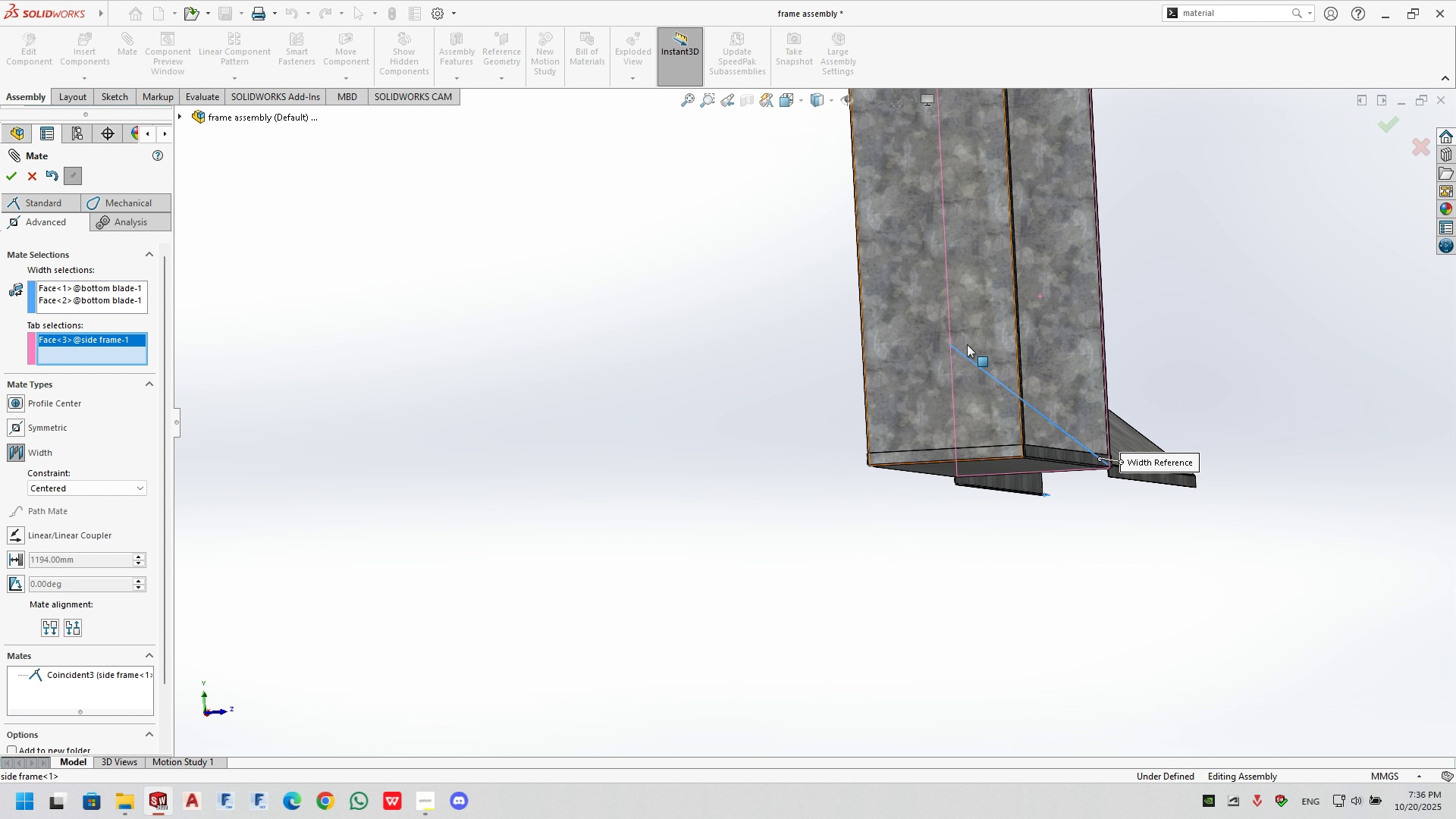 
left_click([937, 302])
 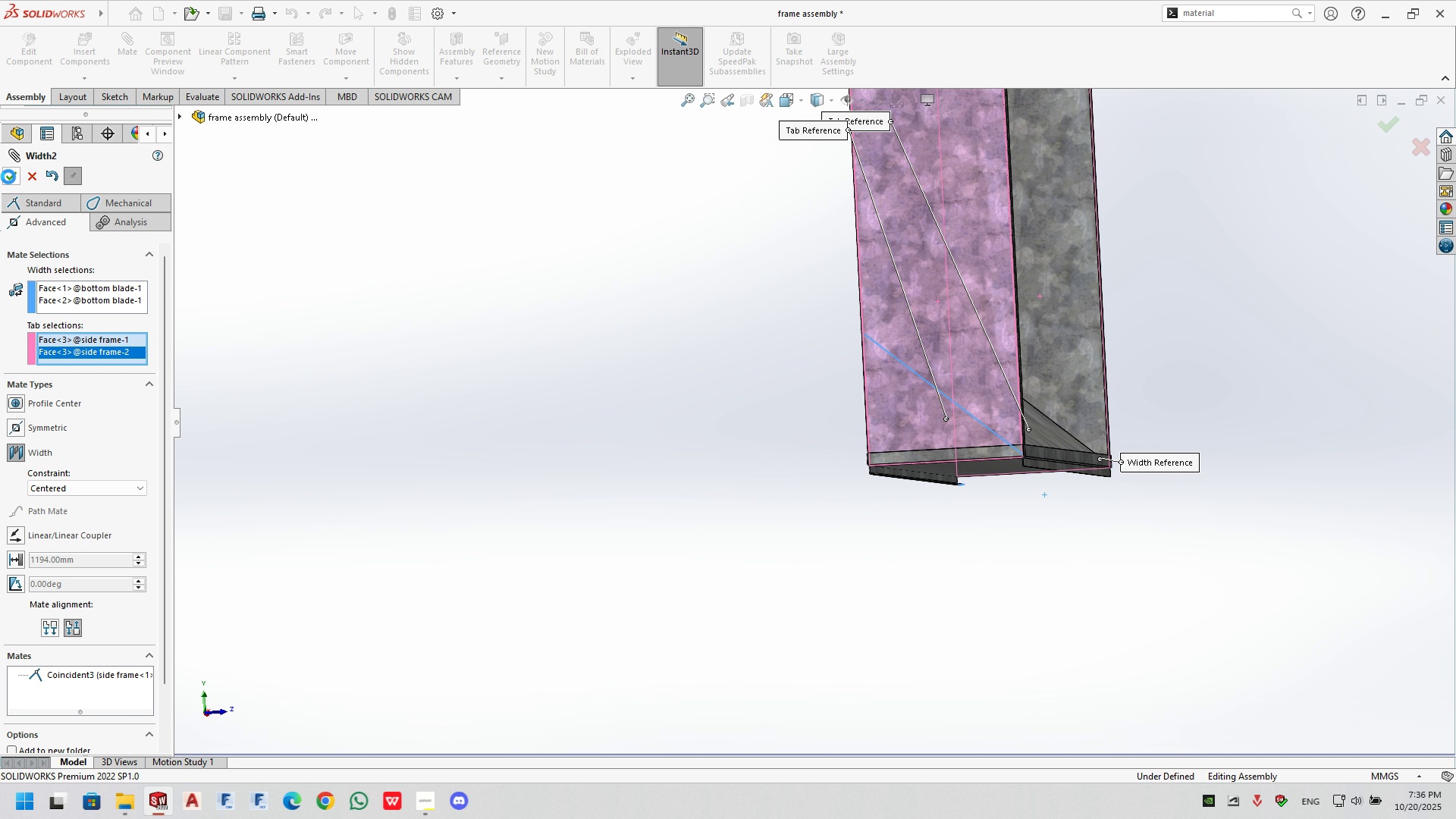 
left_click([8, 176])
 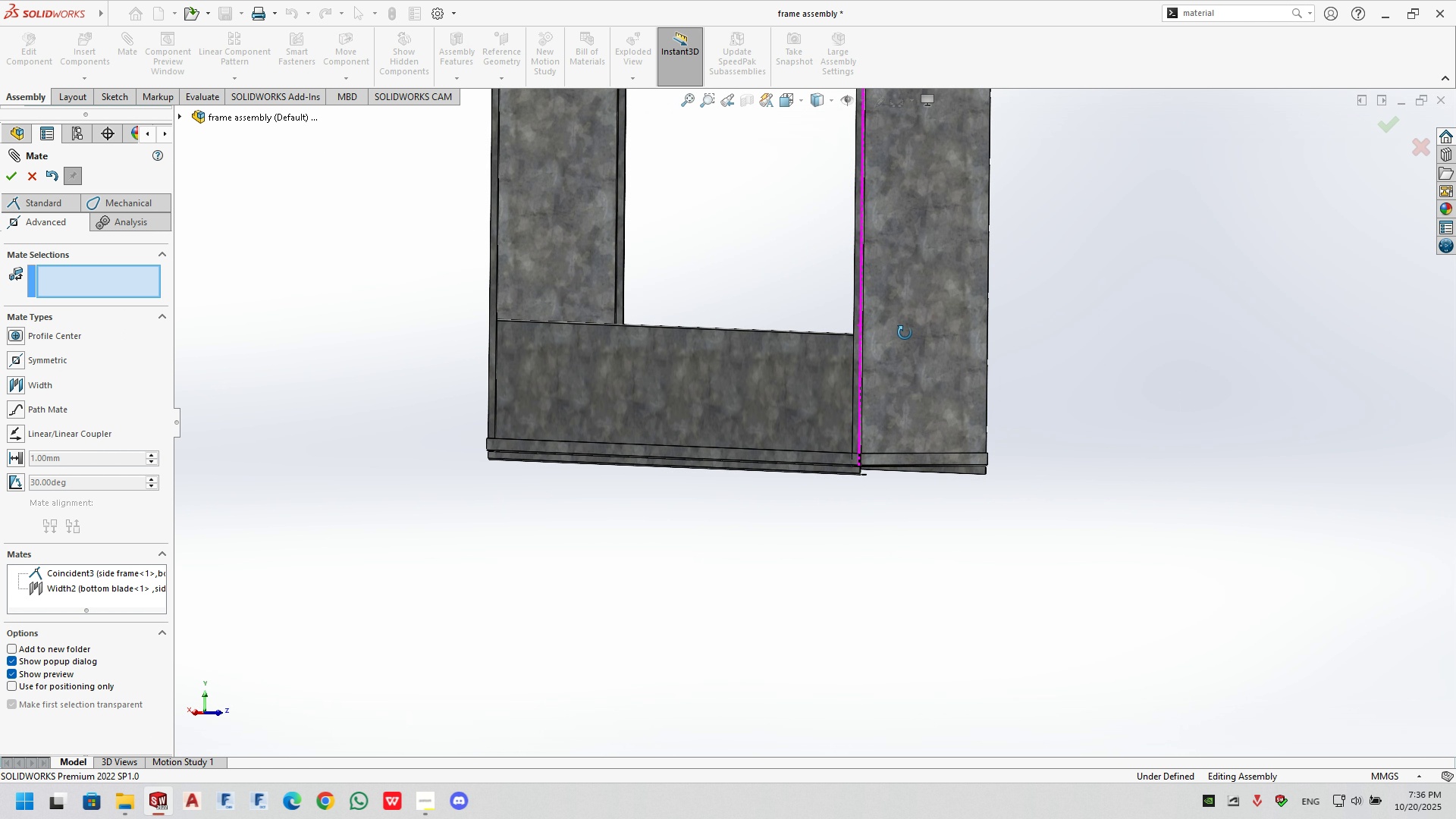 
scroll: coordinate [864, 572], scroll_direction: down, amount: 9.0
 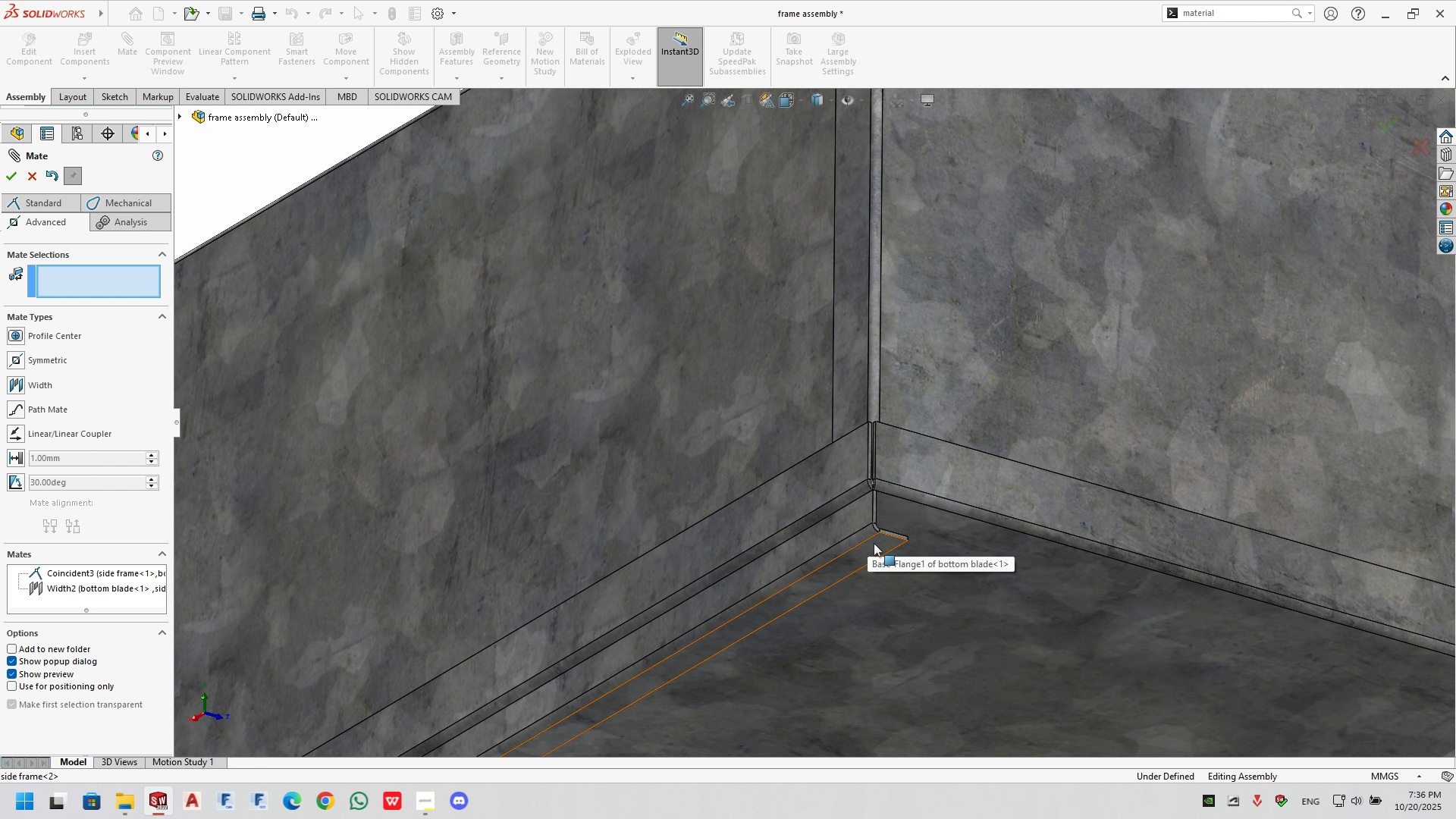 
left_click([874, 543])
 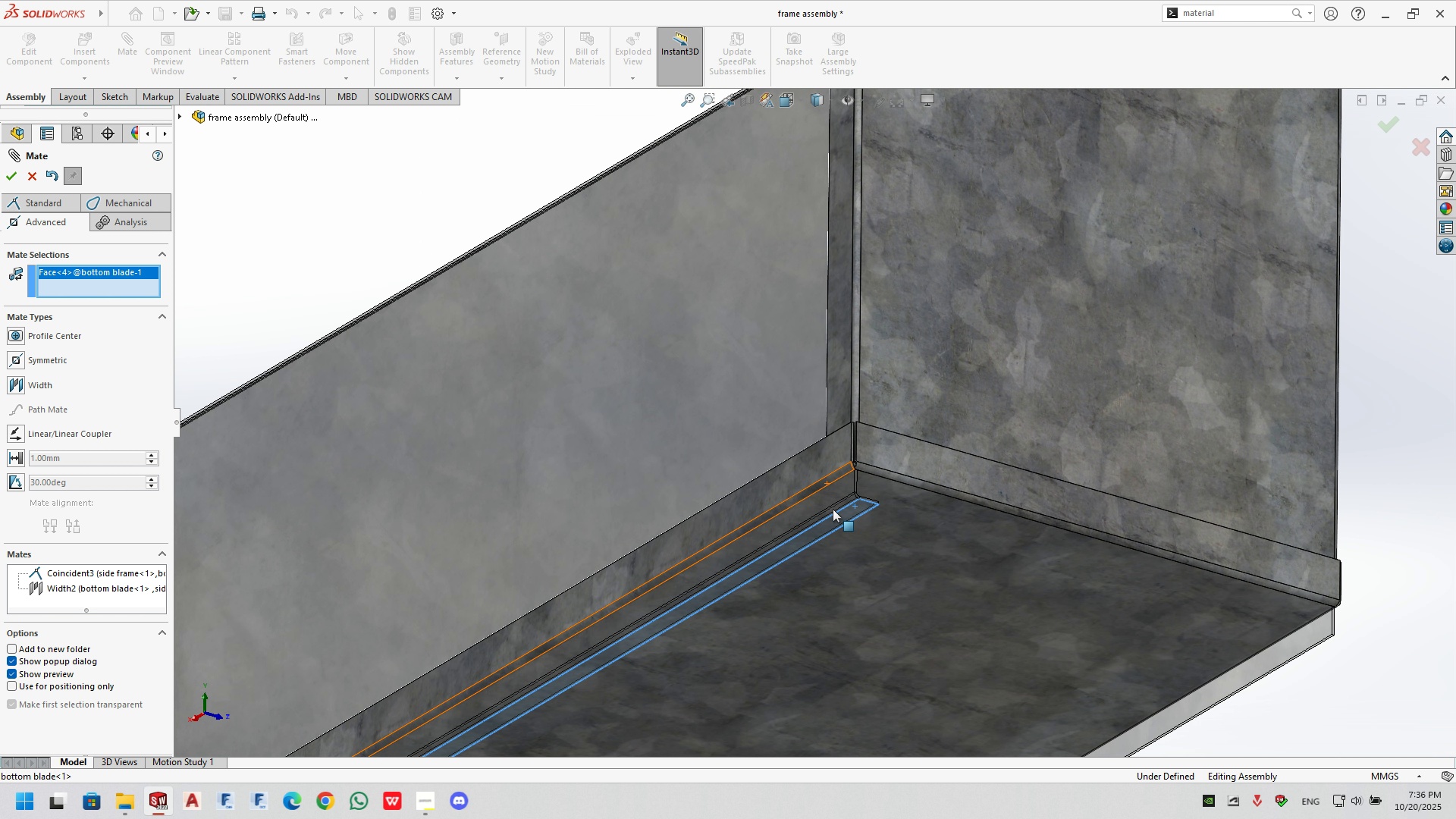 
scroll: coordinate [798, 412], scroll_direction: up, amount: 8.0
 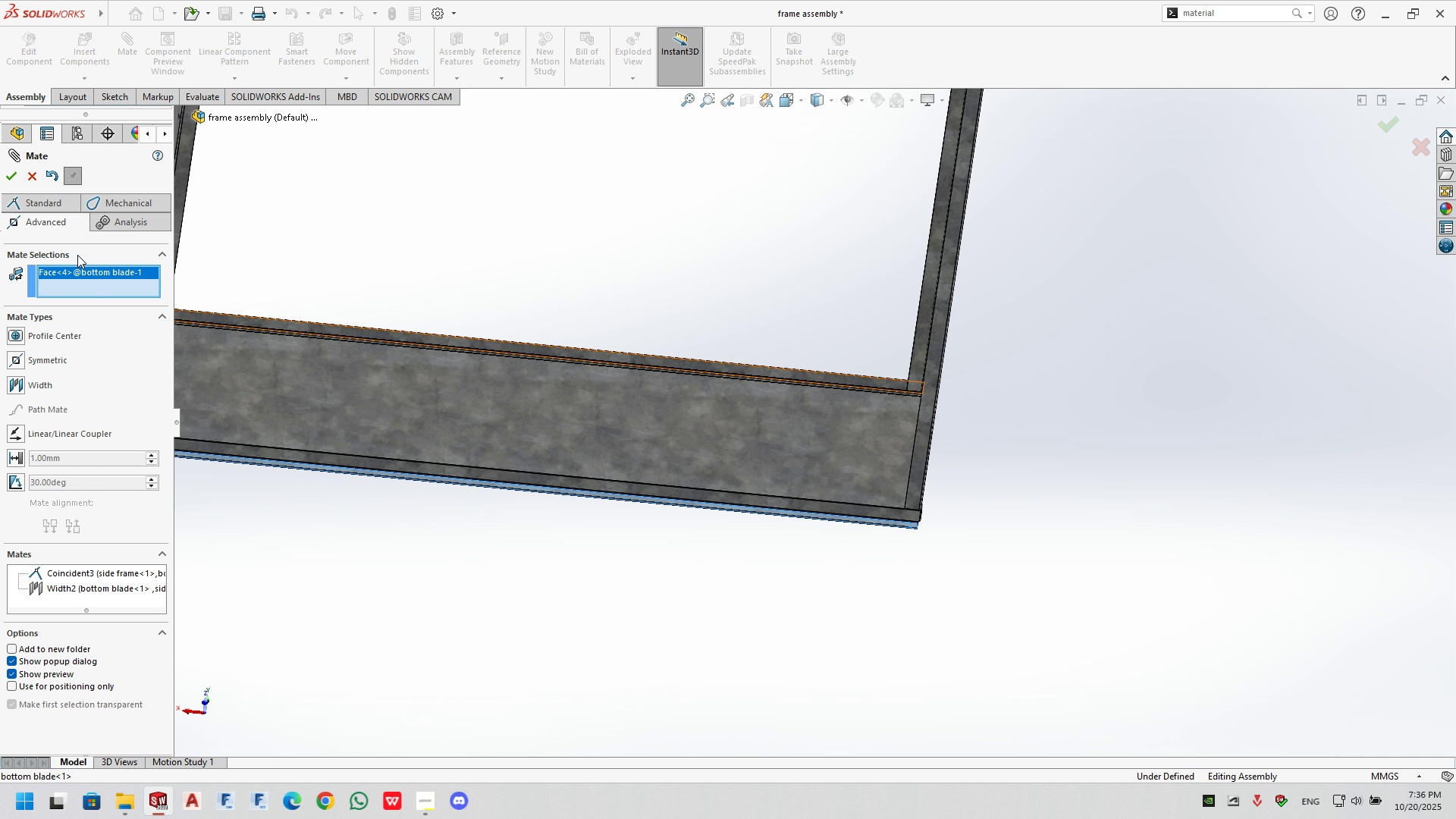 
left_click([38, 202])
 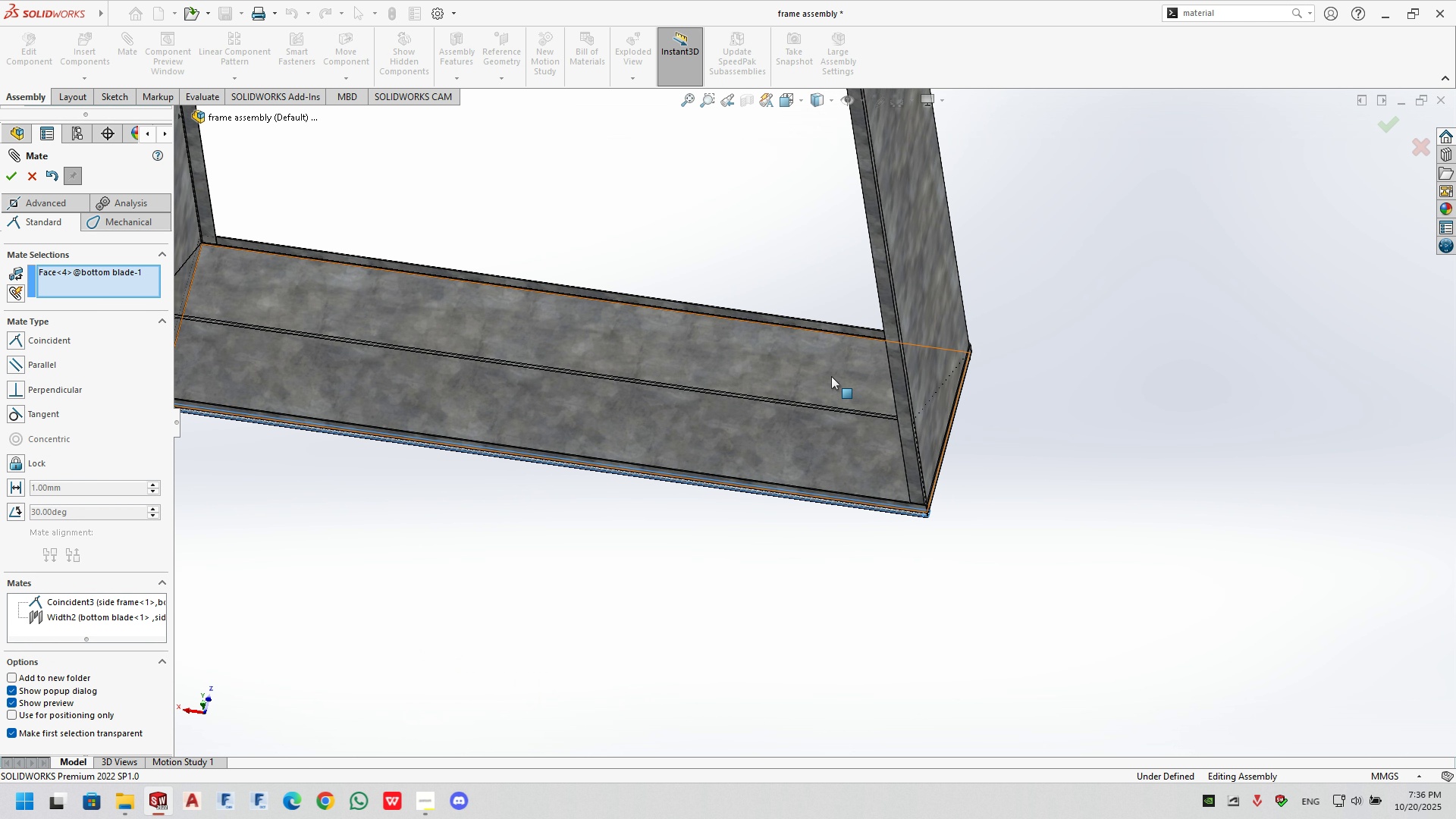 
left_click([831, 375])
 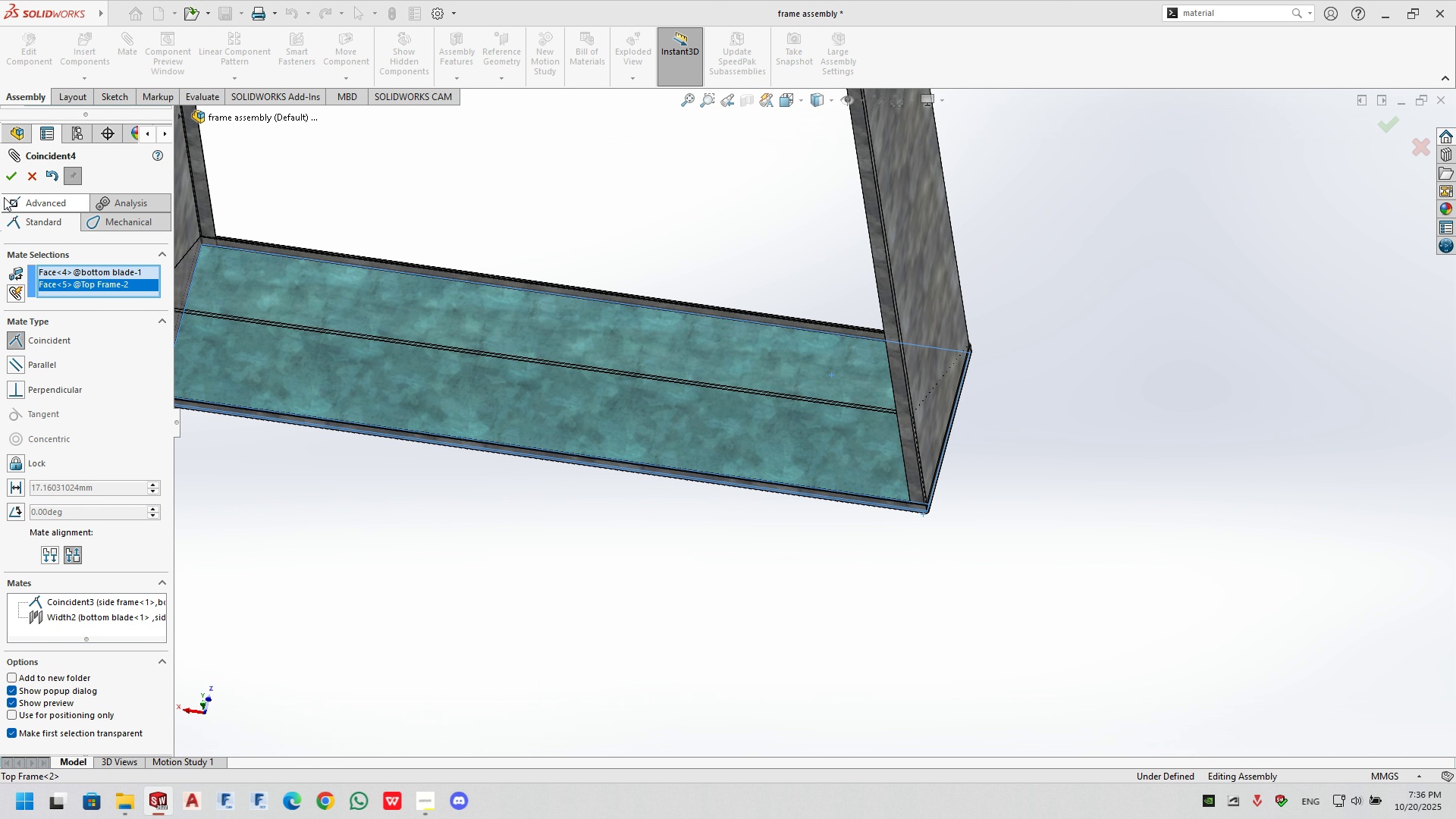 
left_click([11, 180])
 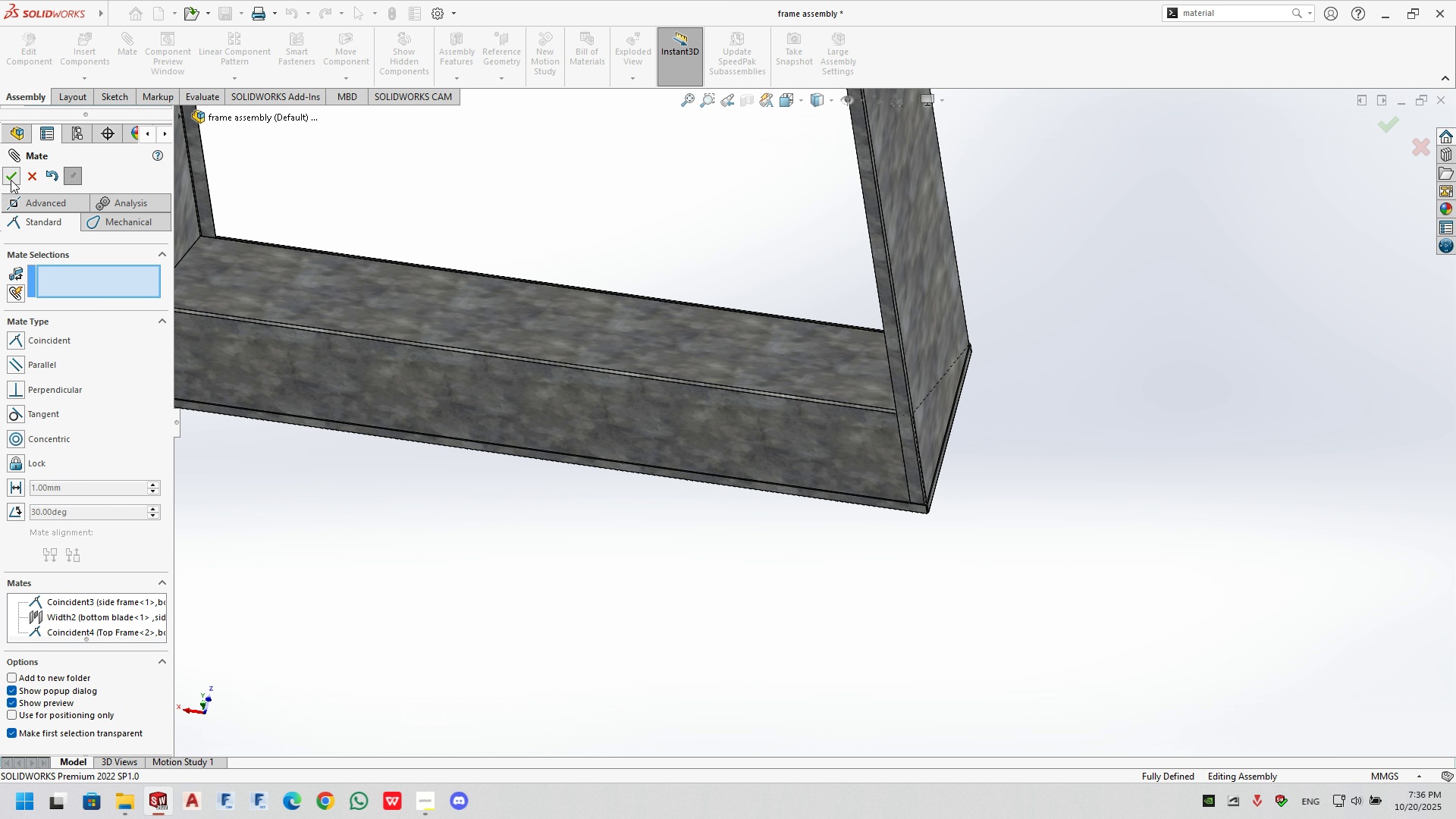 
left_click([11, 180])
 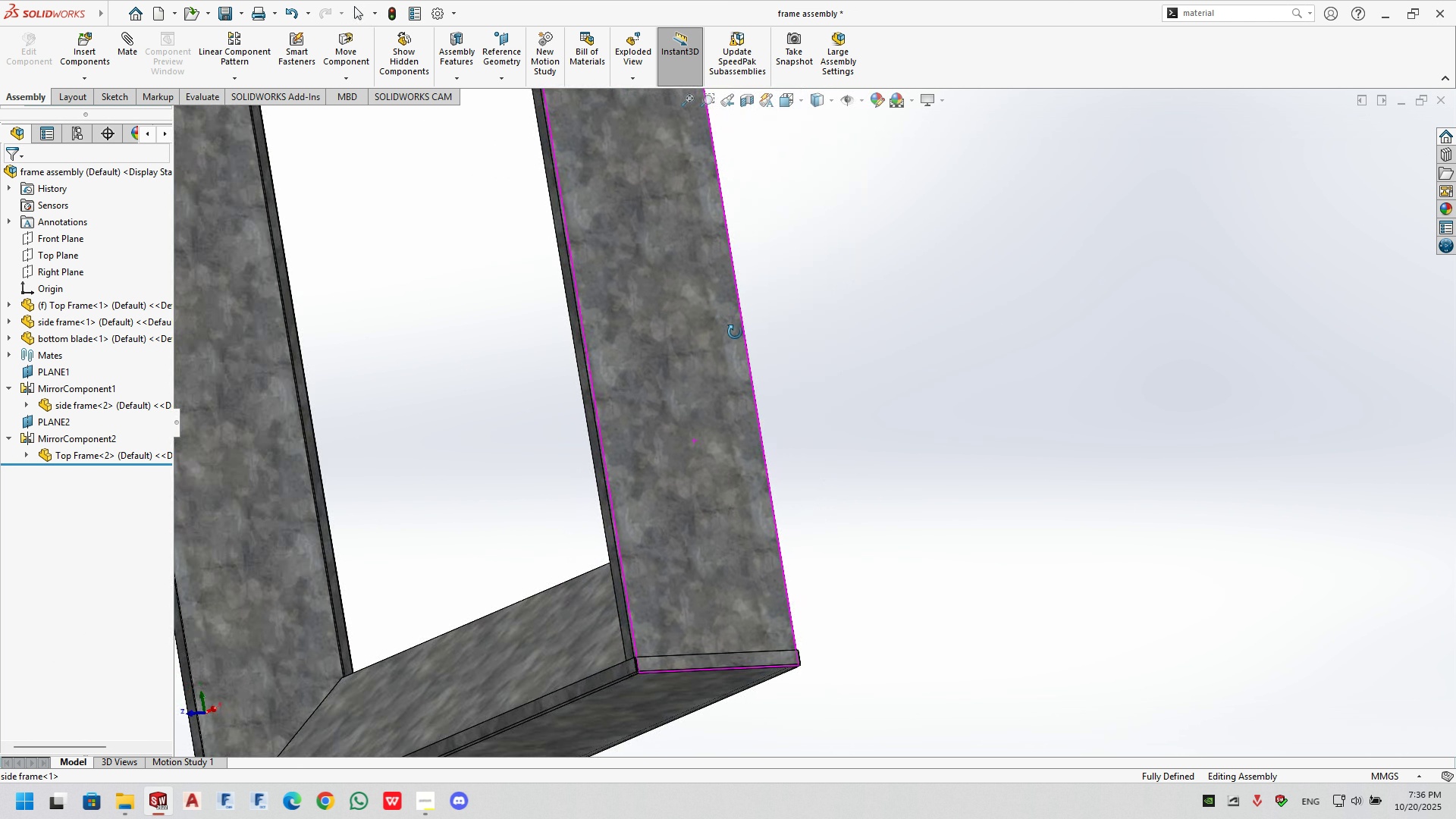 
wait(5.48)
 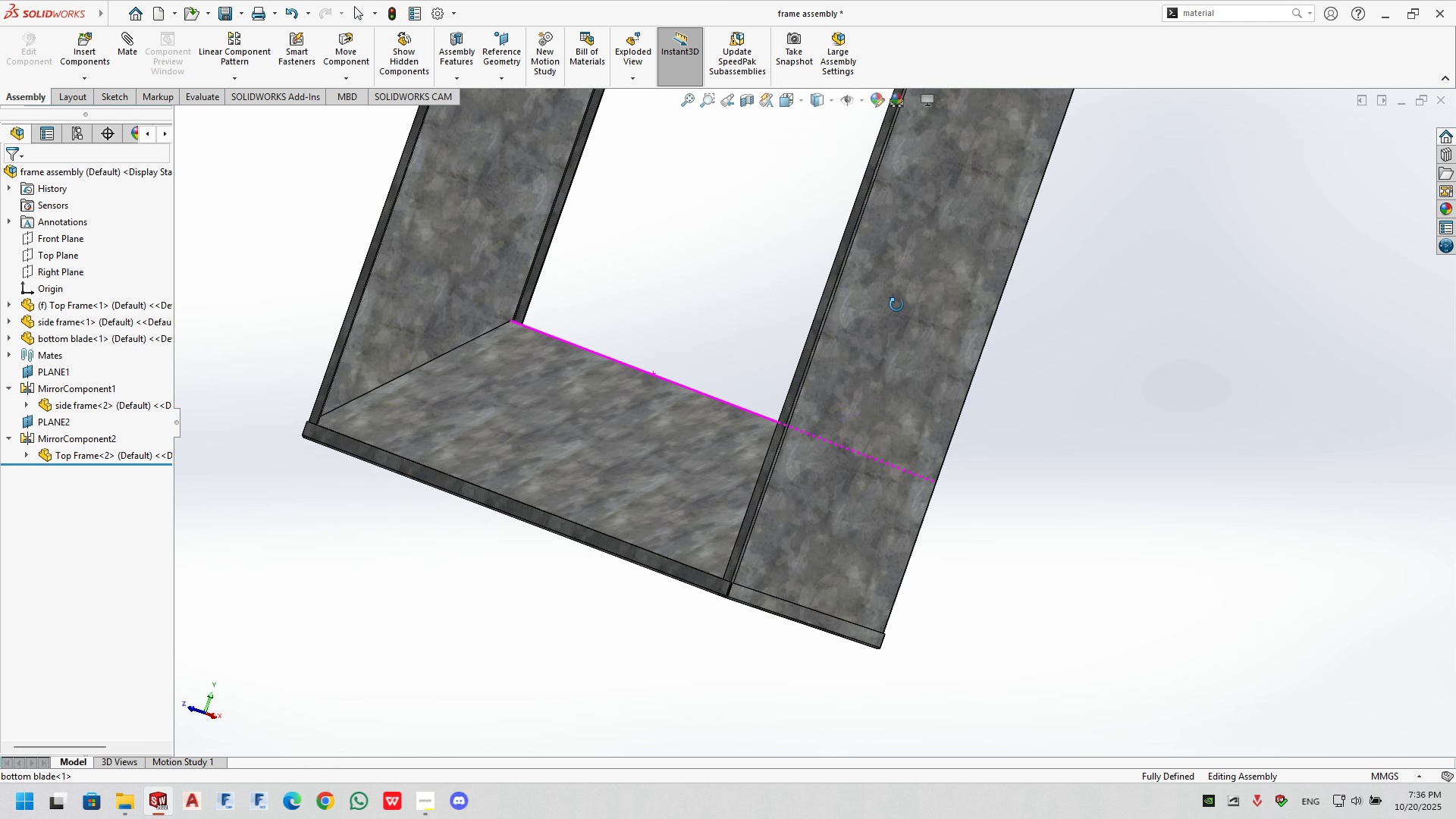 
left_click([660, 569])
 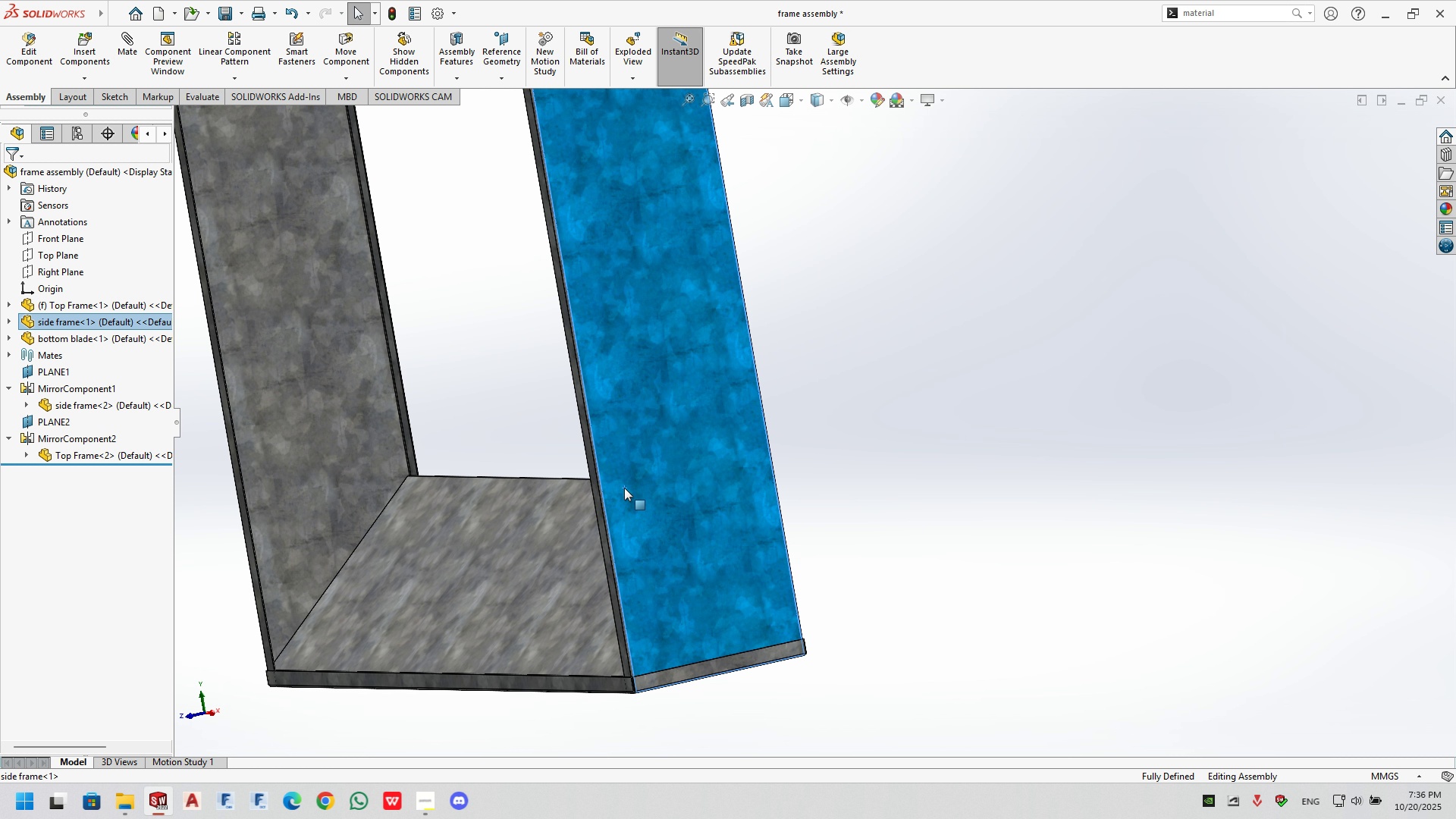 
right_click([624, 488])
 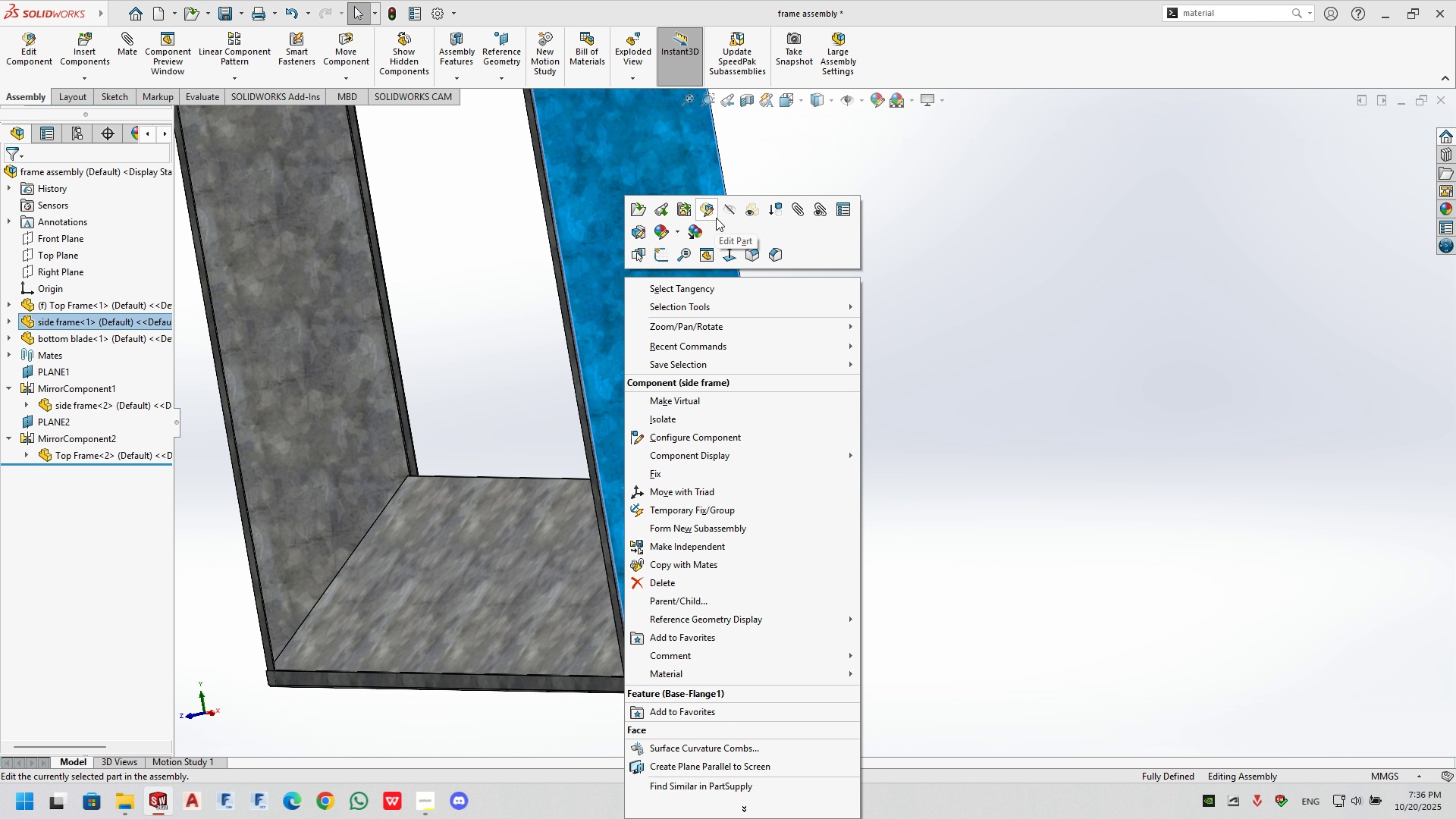 
left_click([725, 209])
 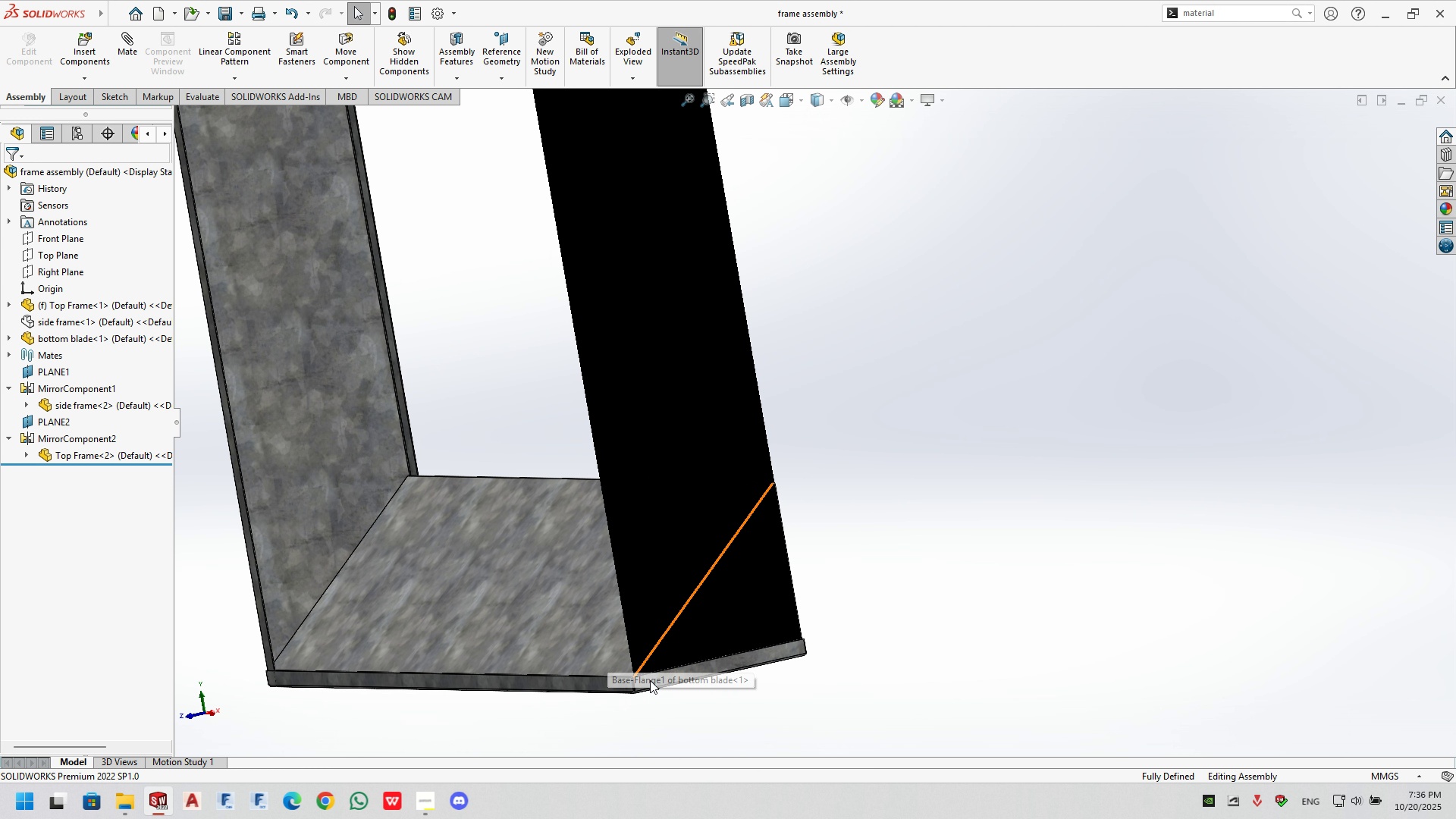 
right_click([651, 680])
 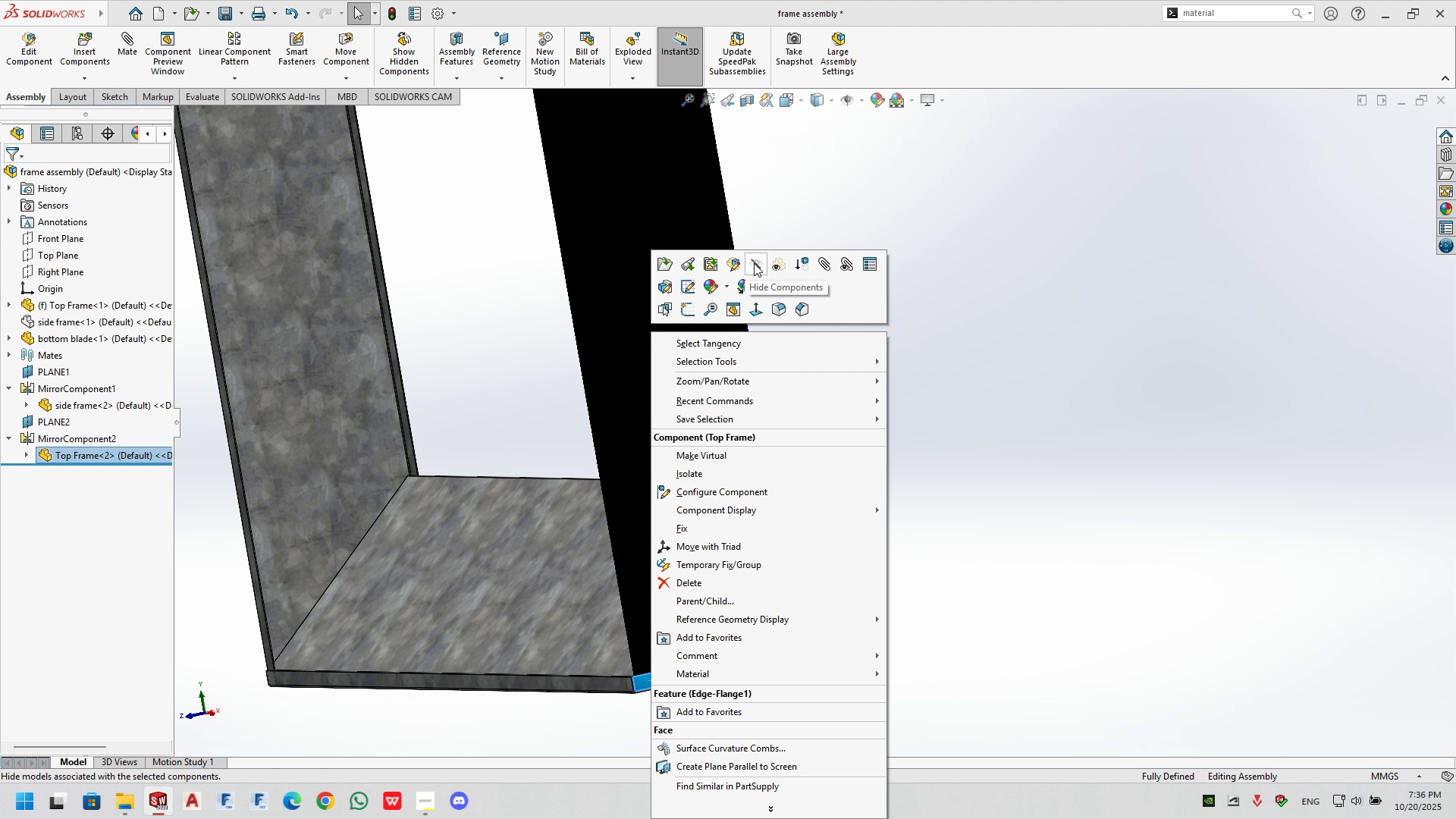 
double_click([829, 240])
 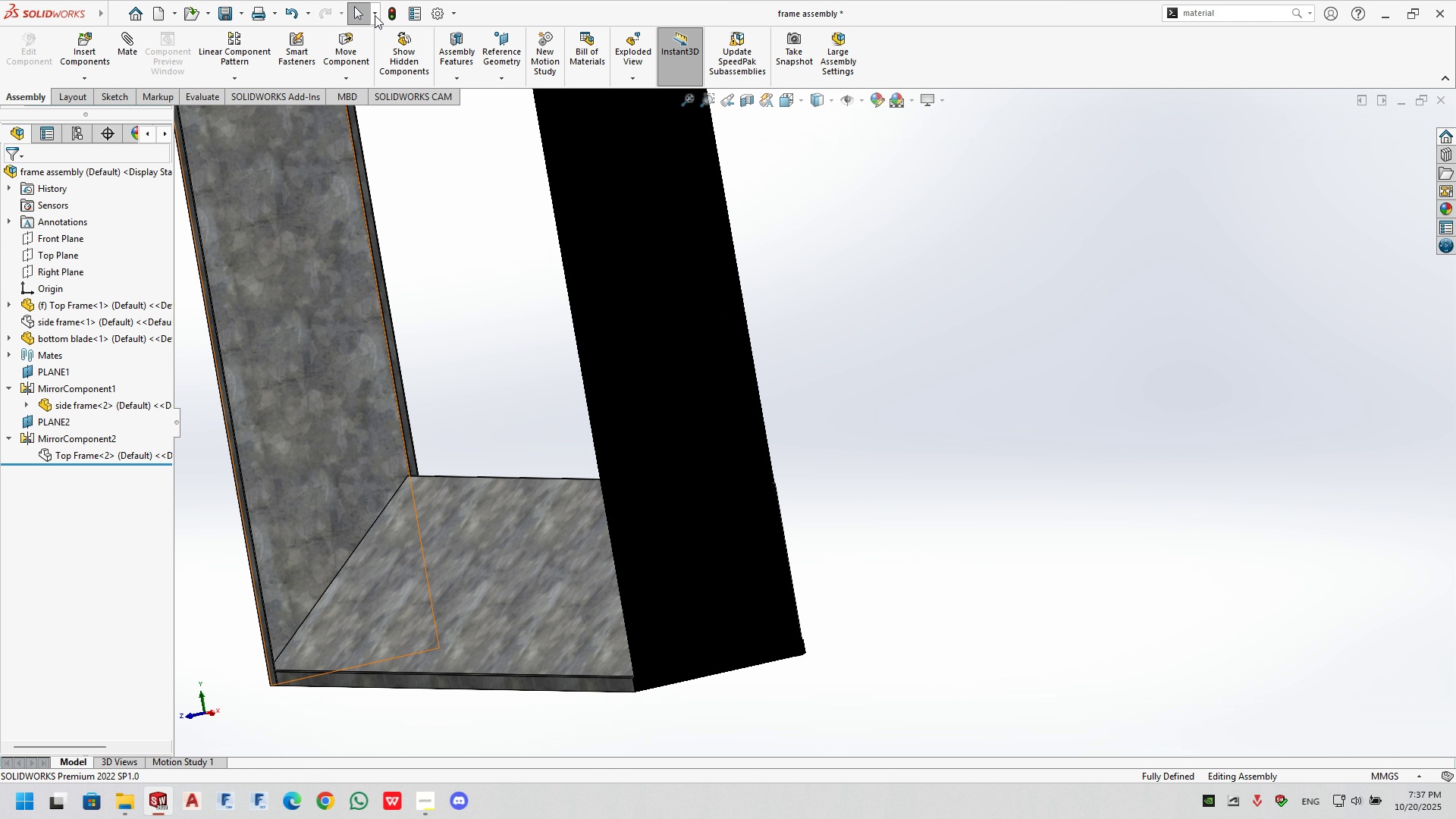 
left_click([397, 15])
 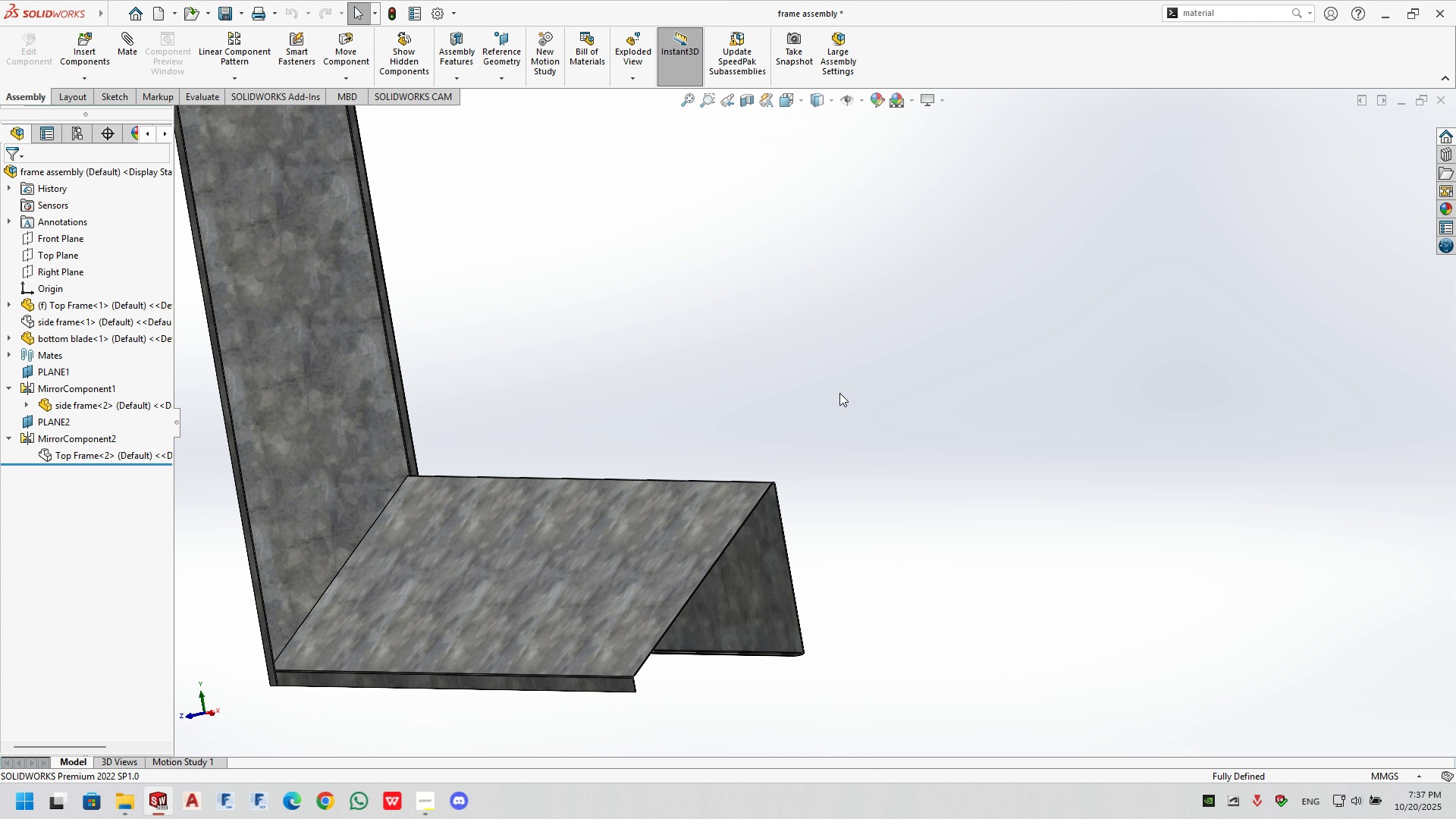 
double_click([839, 393])
 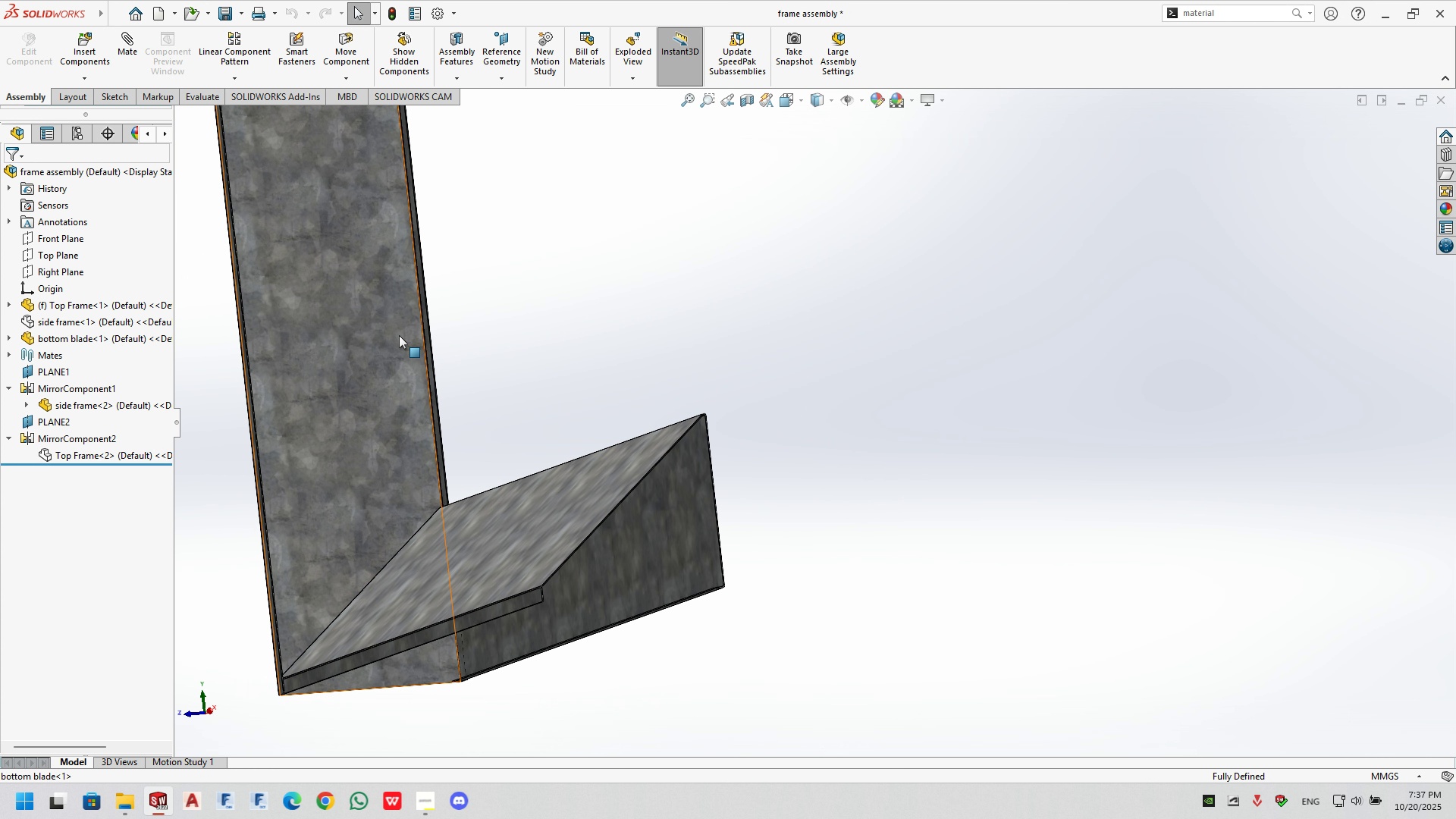 
left_click([79, 42])
 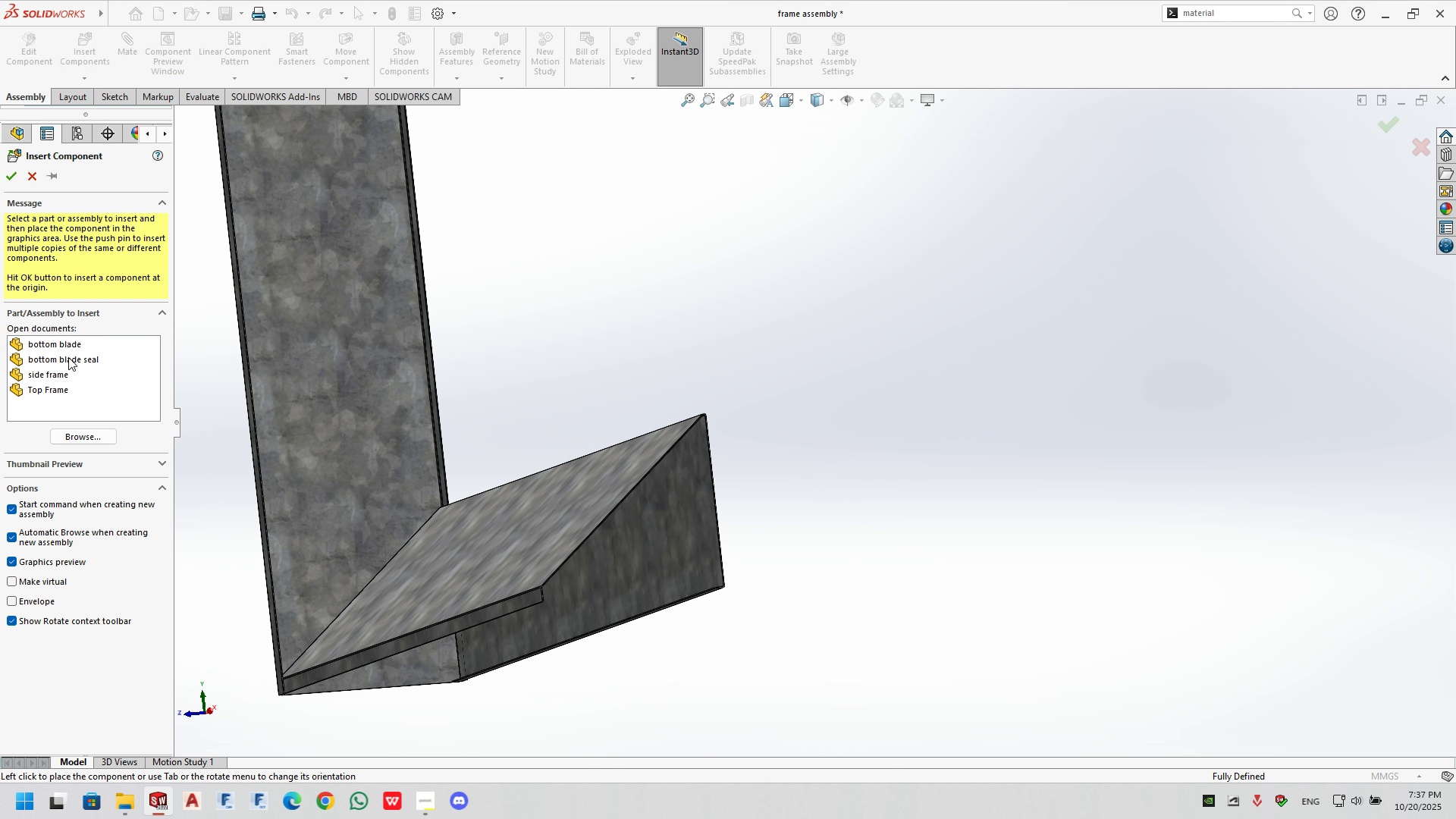 
left_click([67, 359])
 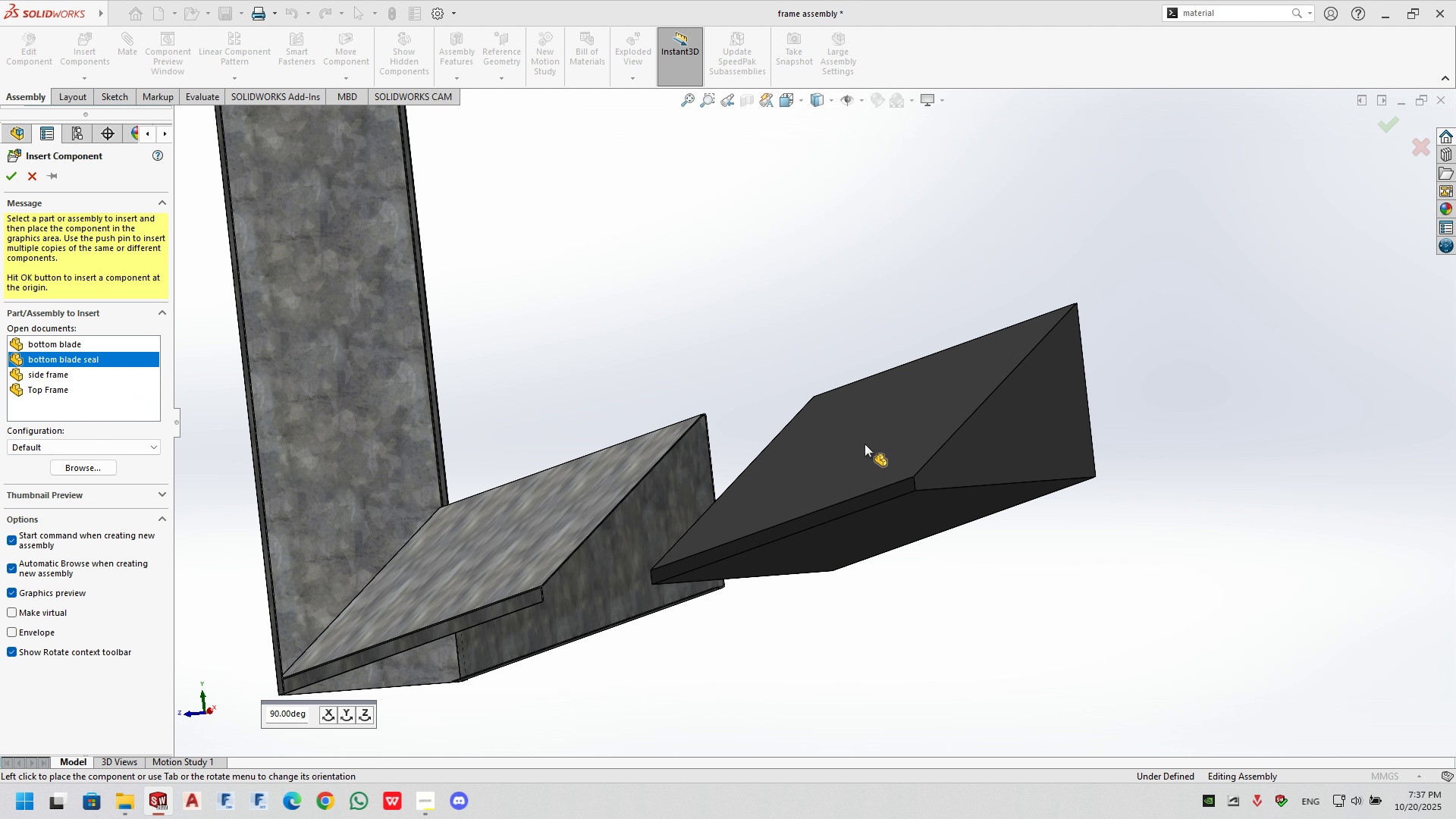 
left_click([967, 442])
 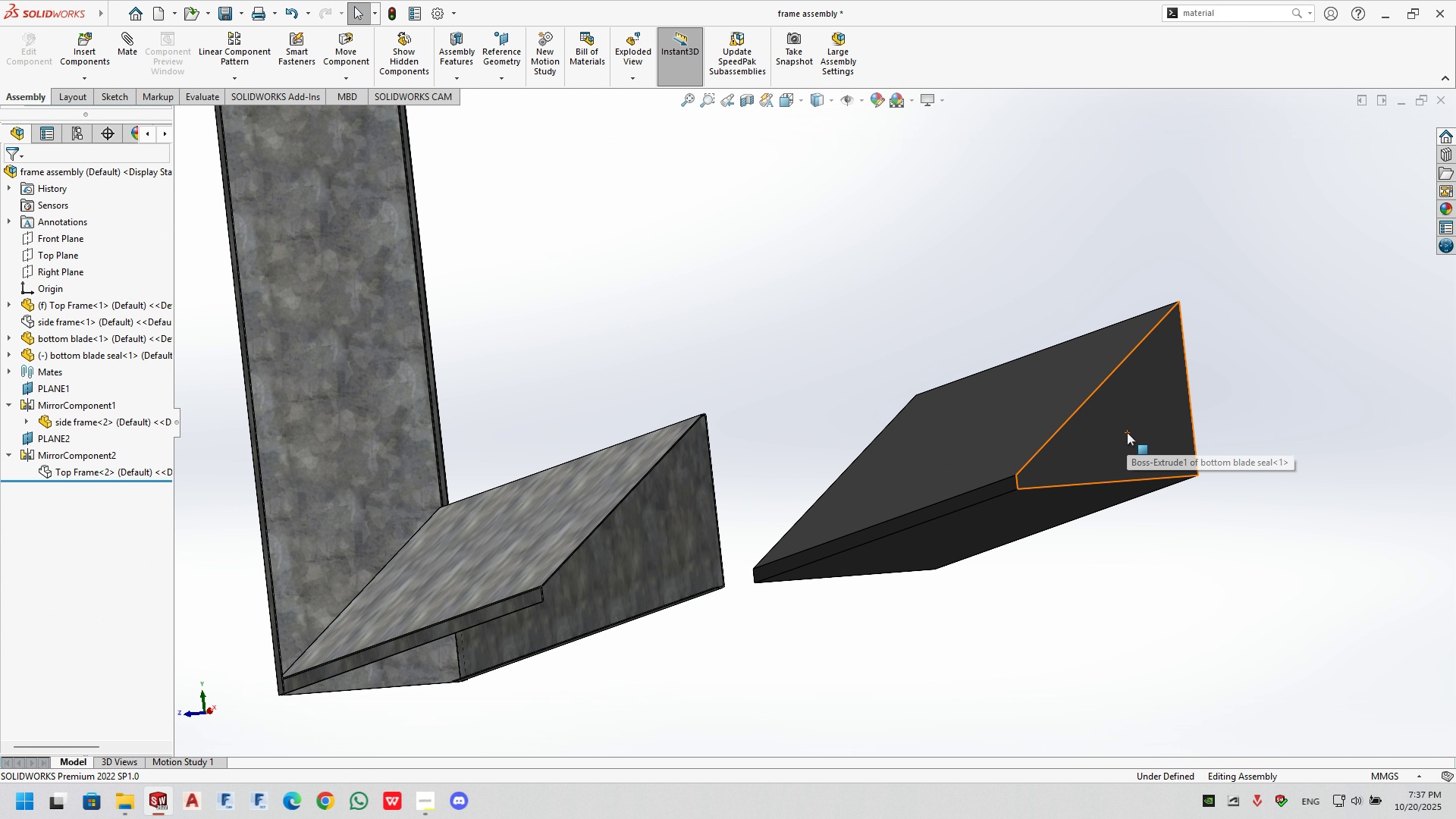 
left_click([1127, 432])
 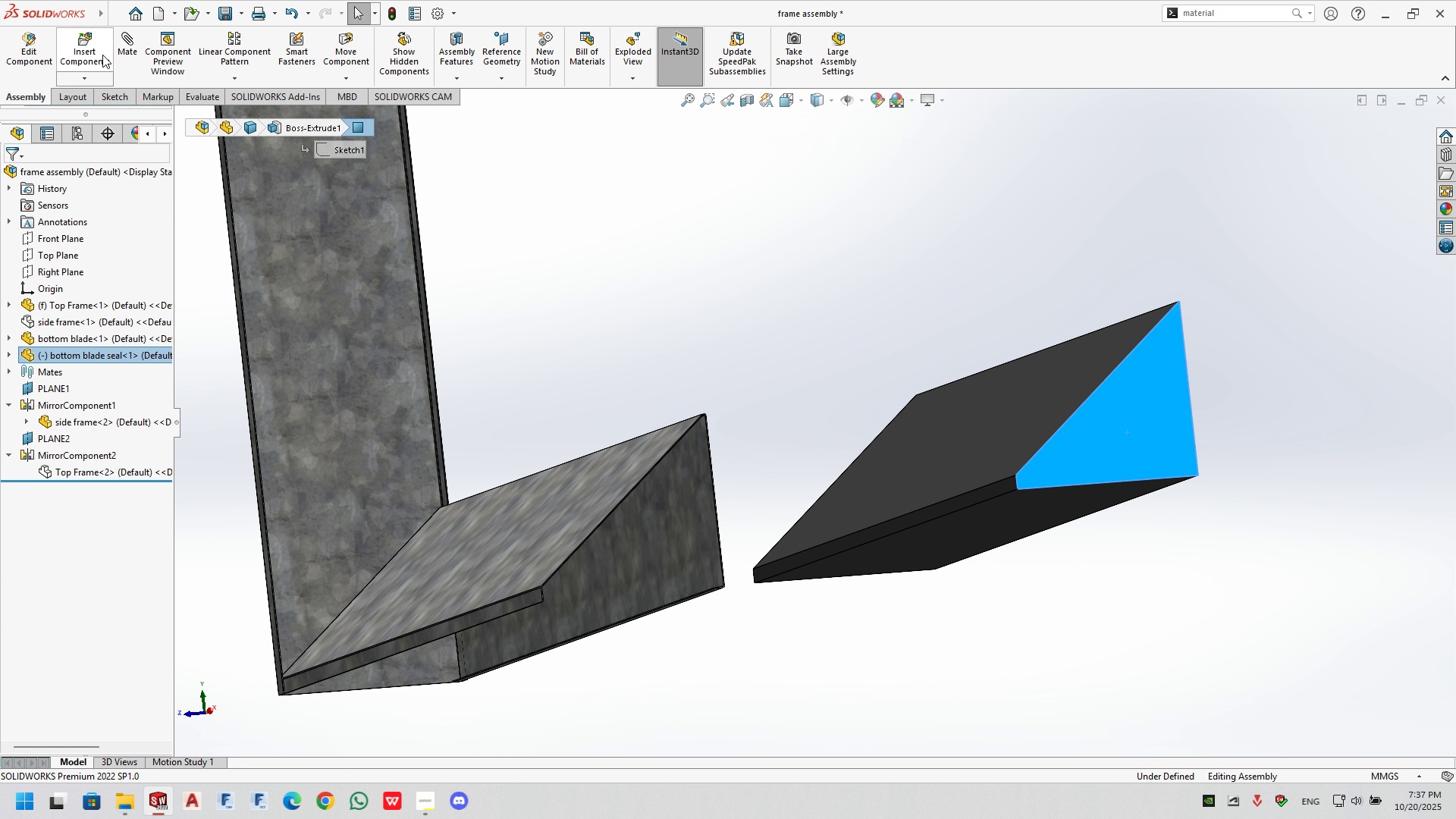 
left_click([129, 46])
 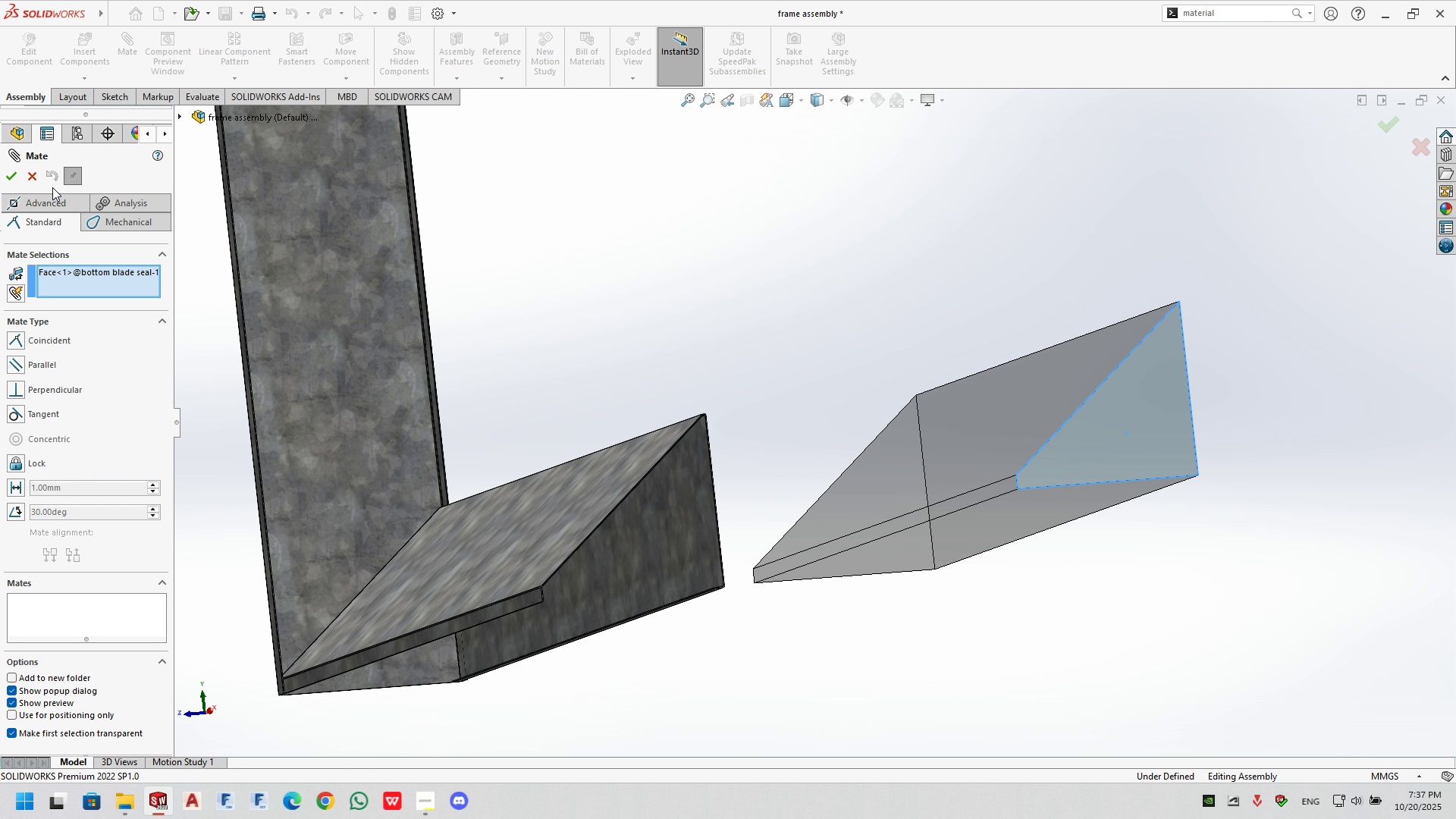 
left_click([52, 194])
 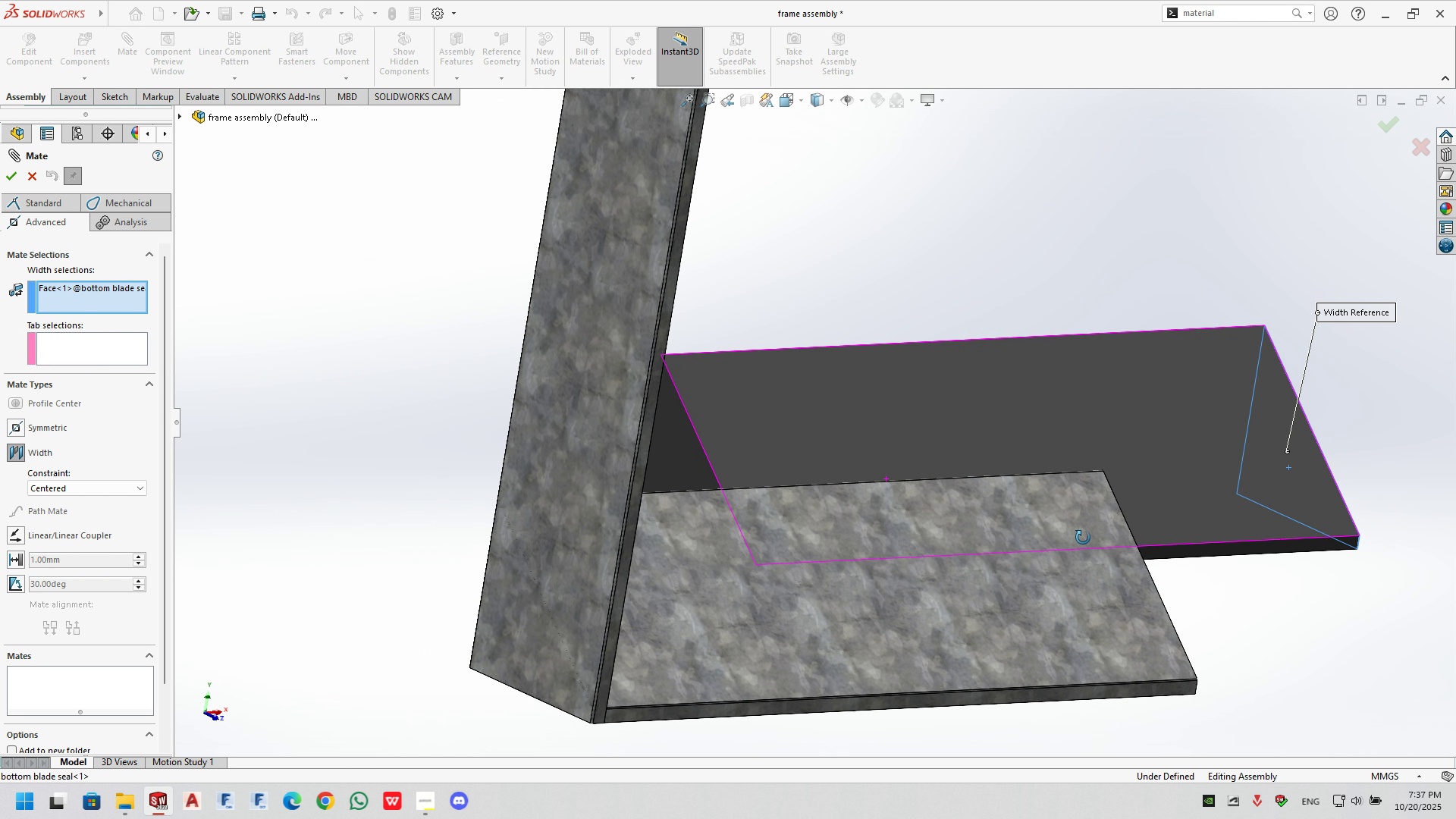 
left_click([790, 491])
 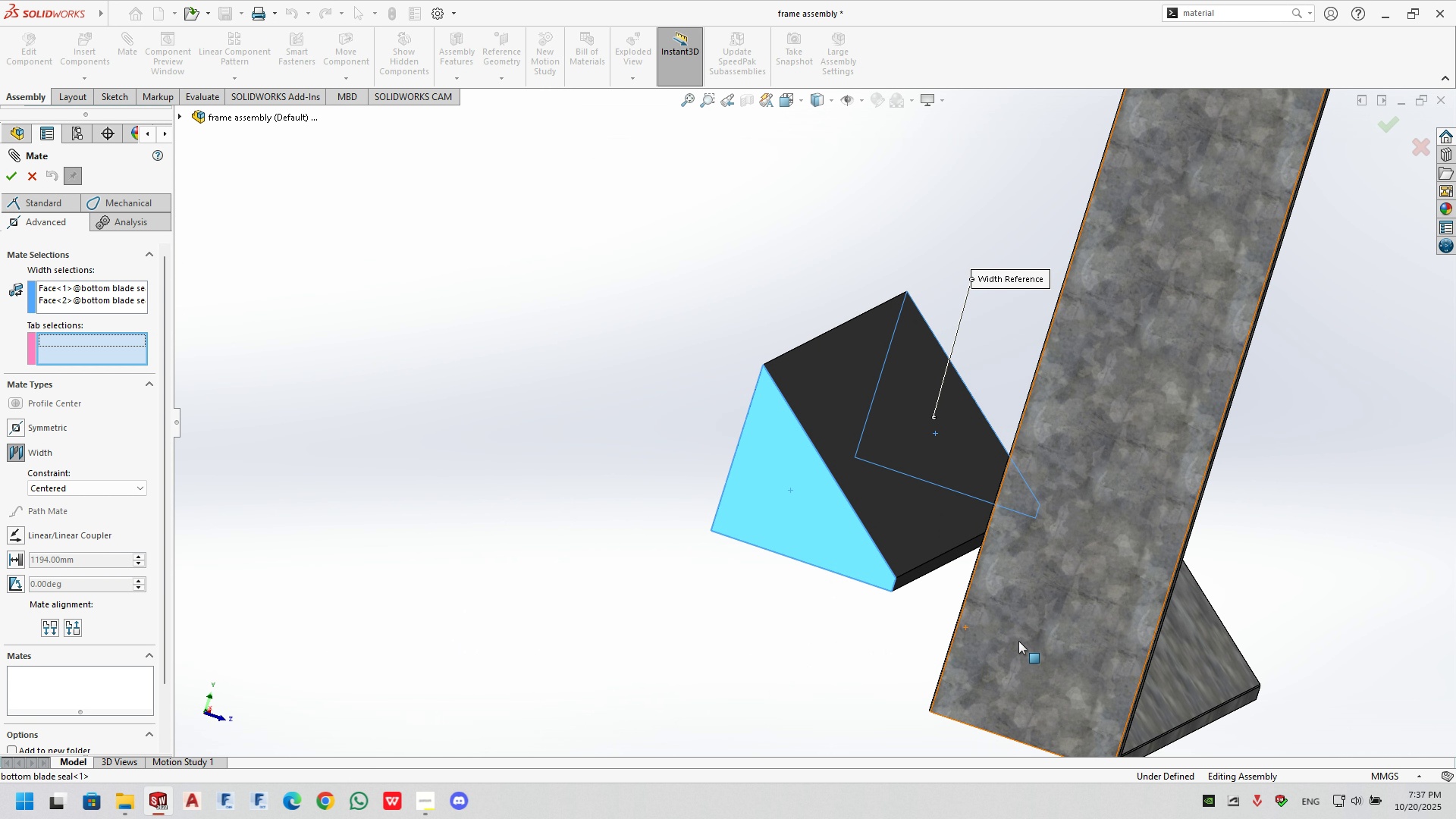 
scroll: coordinate [1232, 203], scroll_direction: down, amount: 11.0
 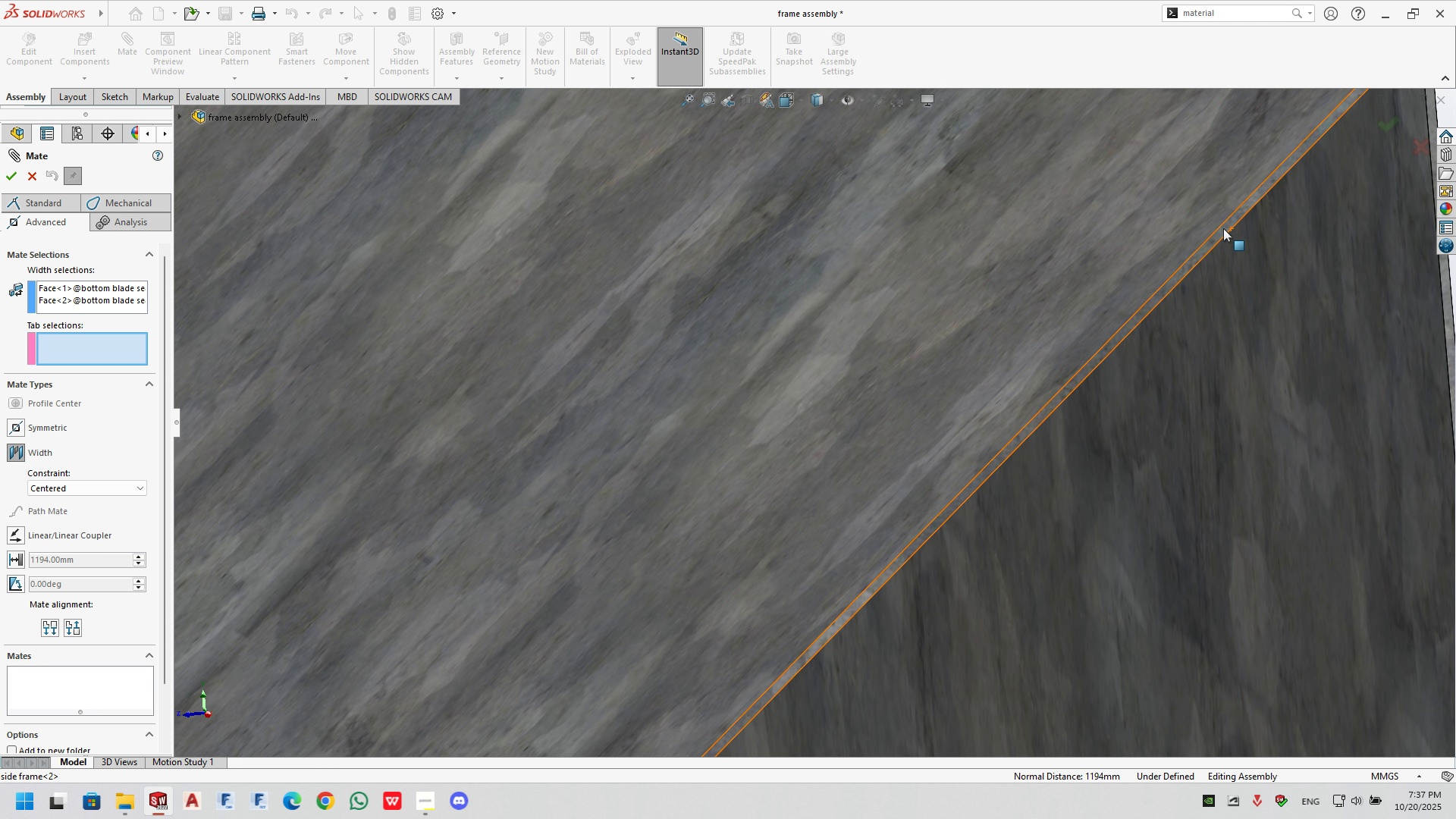 
left_click([1223, 228])
 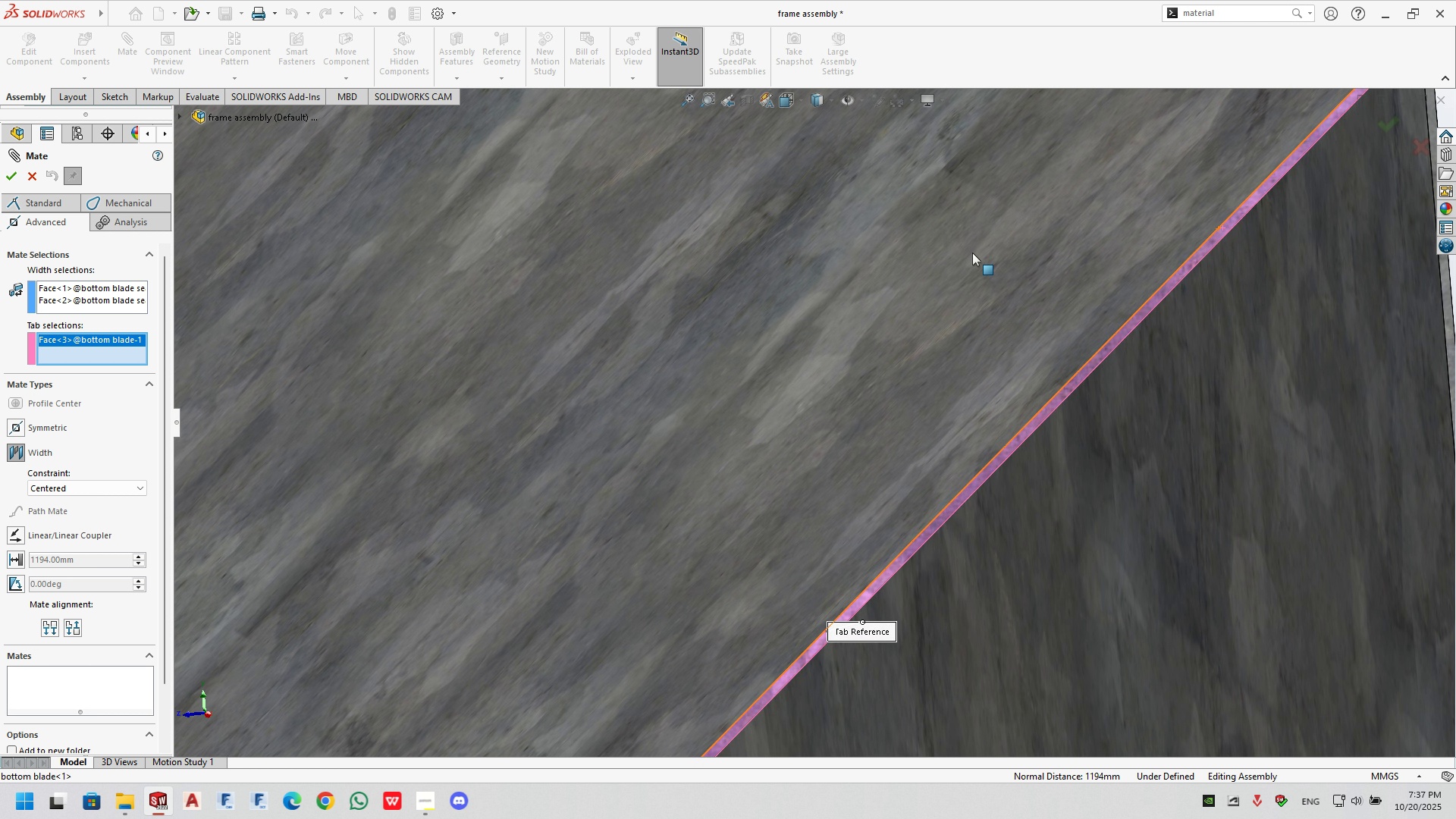 
scroll: coordinate [672, 437], scroll_direction: none, amount: 0.0
 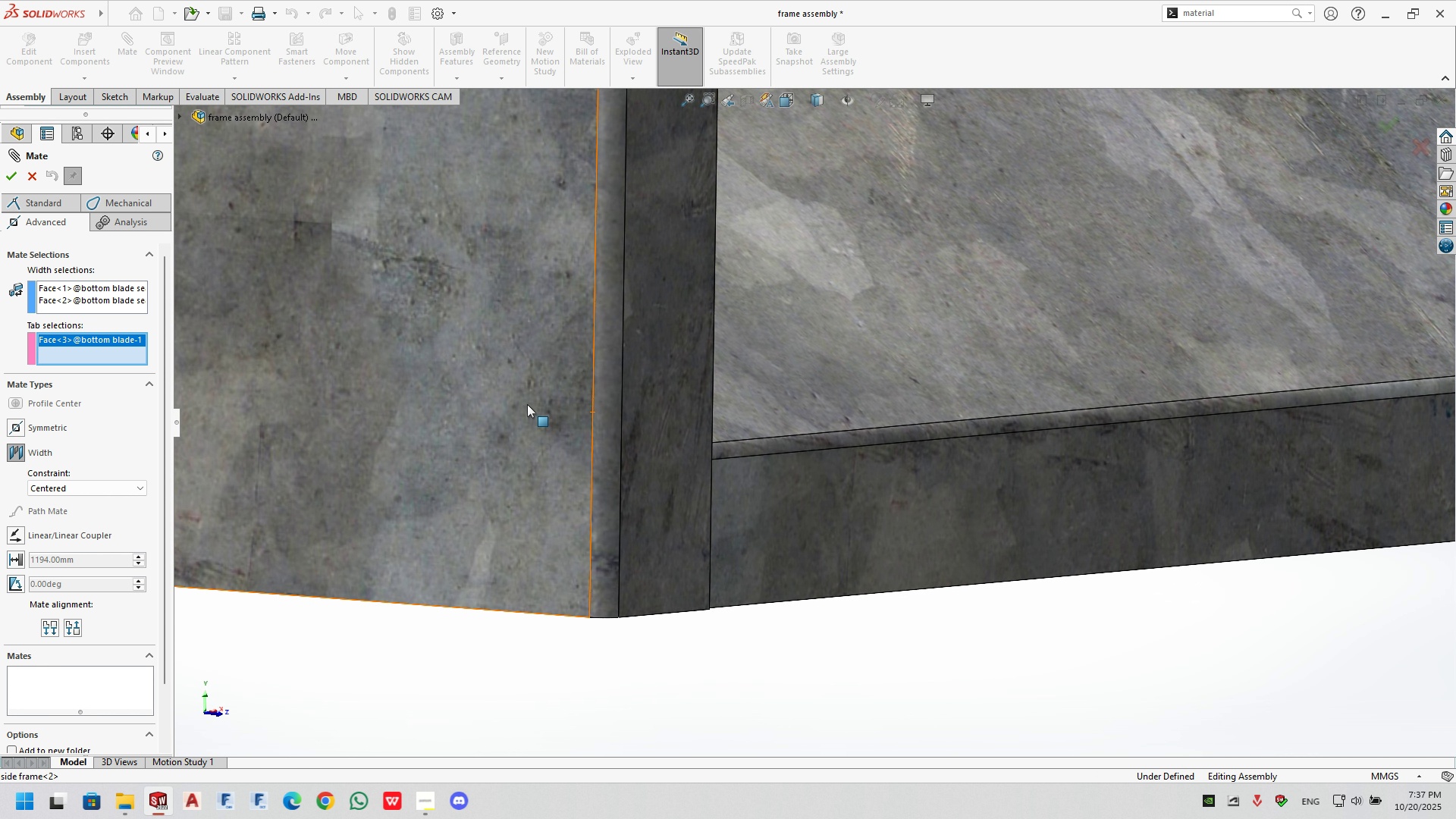 
right_click([526, 404])
 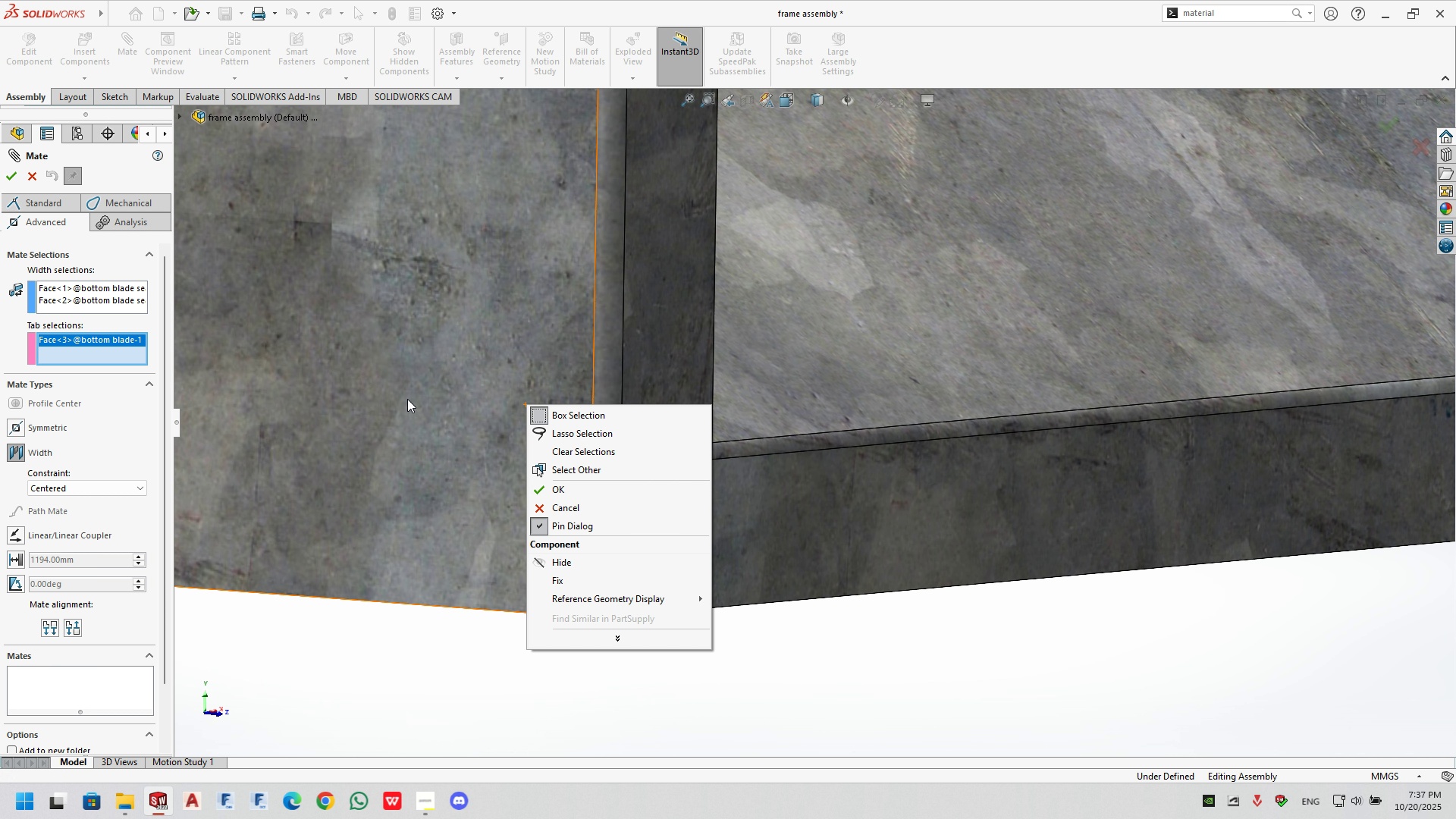 
right_click([408, 394])
 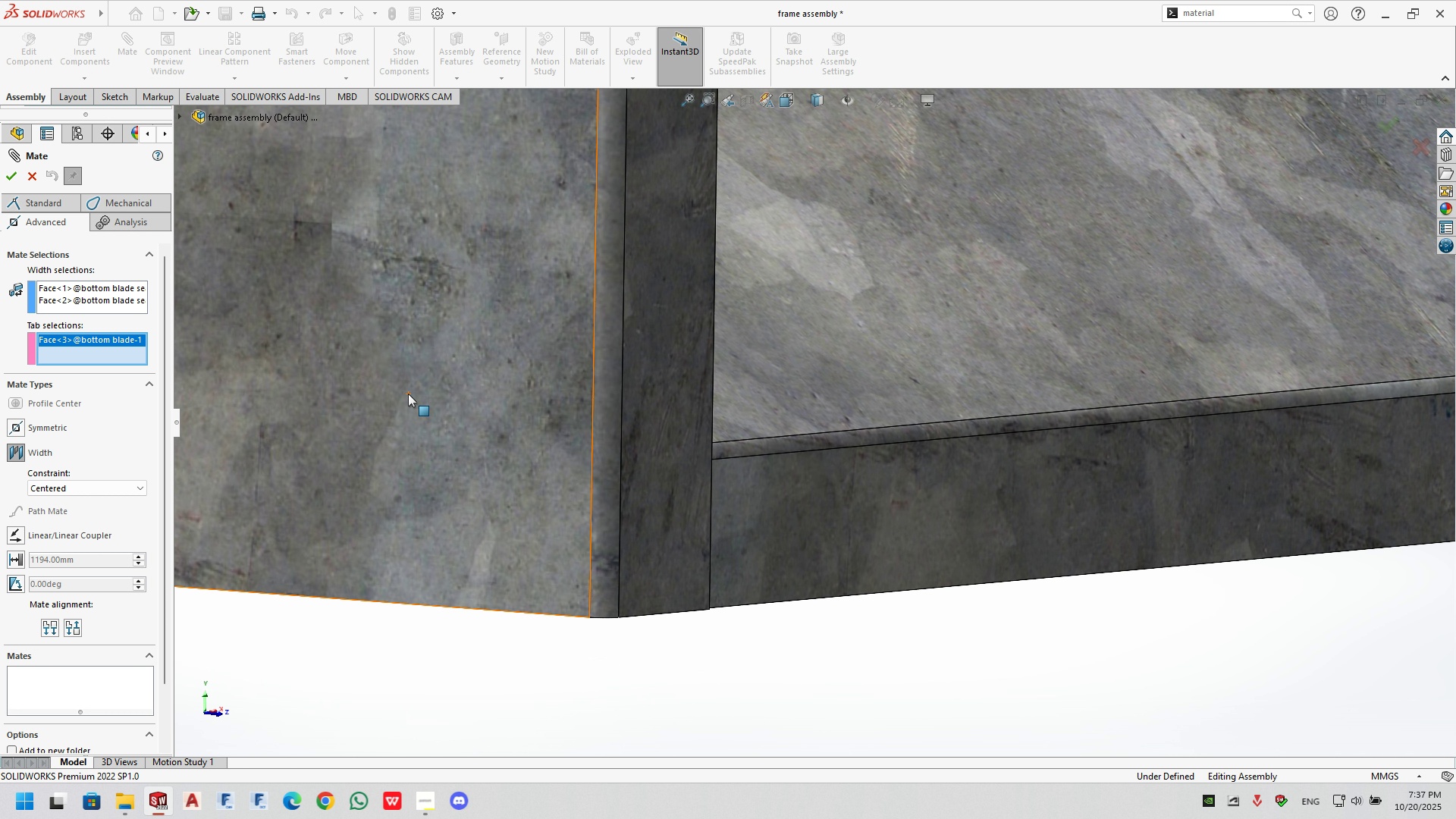 
key(Escape)
 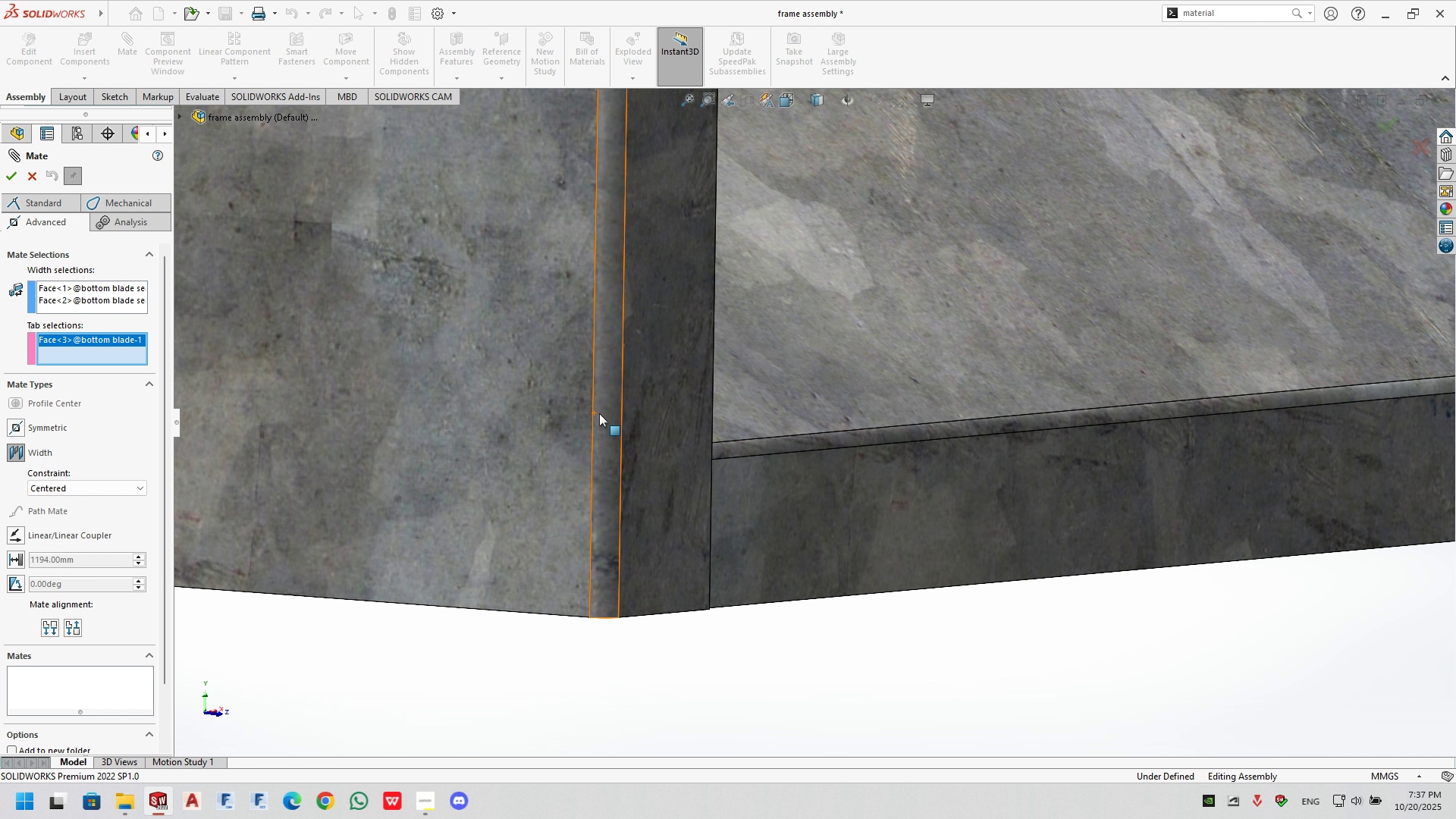 
scroll: coordinate [843, 331], scroll_direction: up, amount: 8.0
 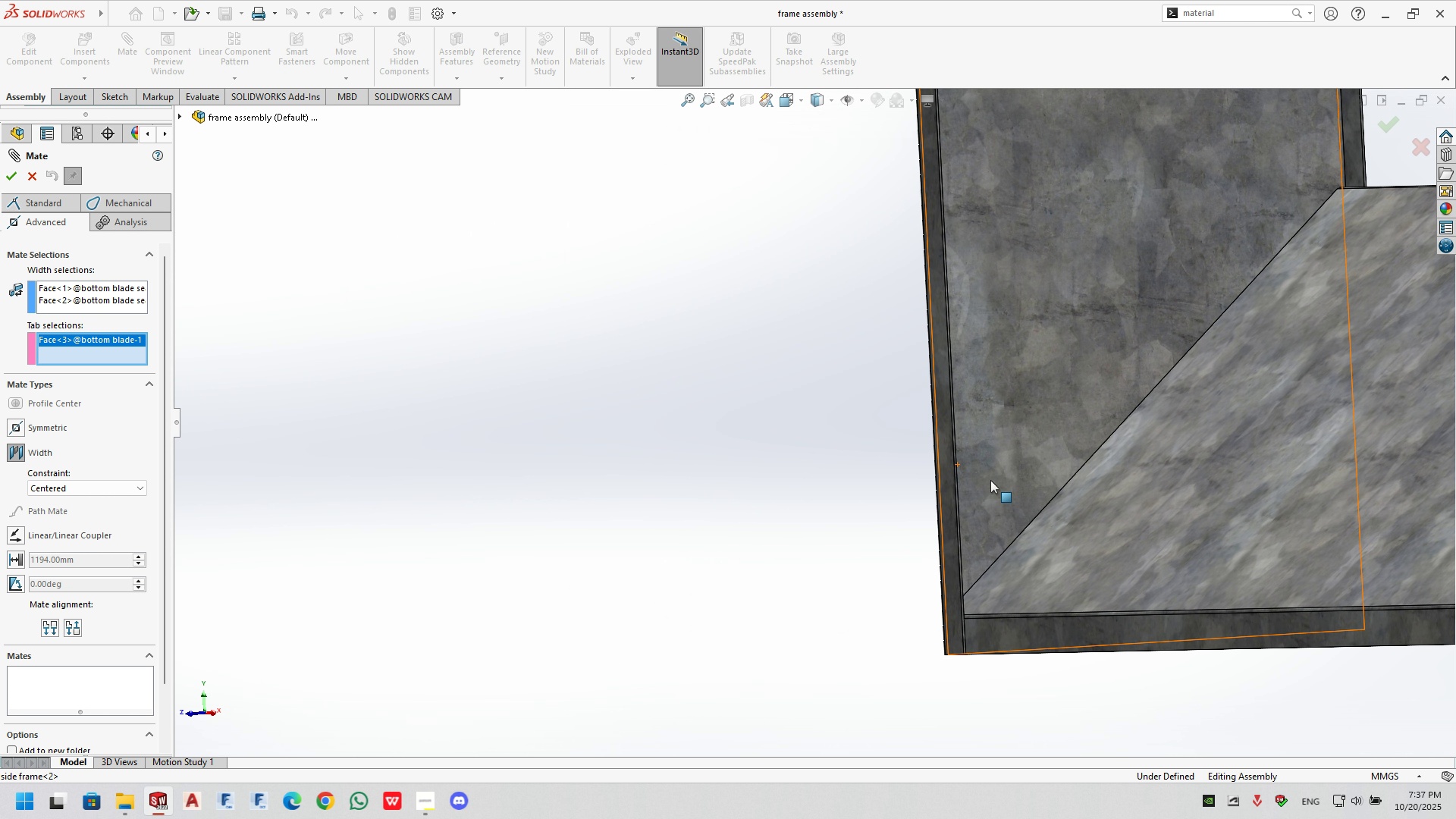 
left_click([990, 480])
 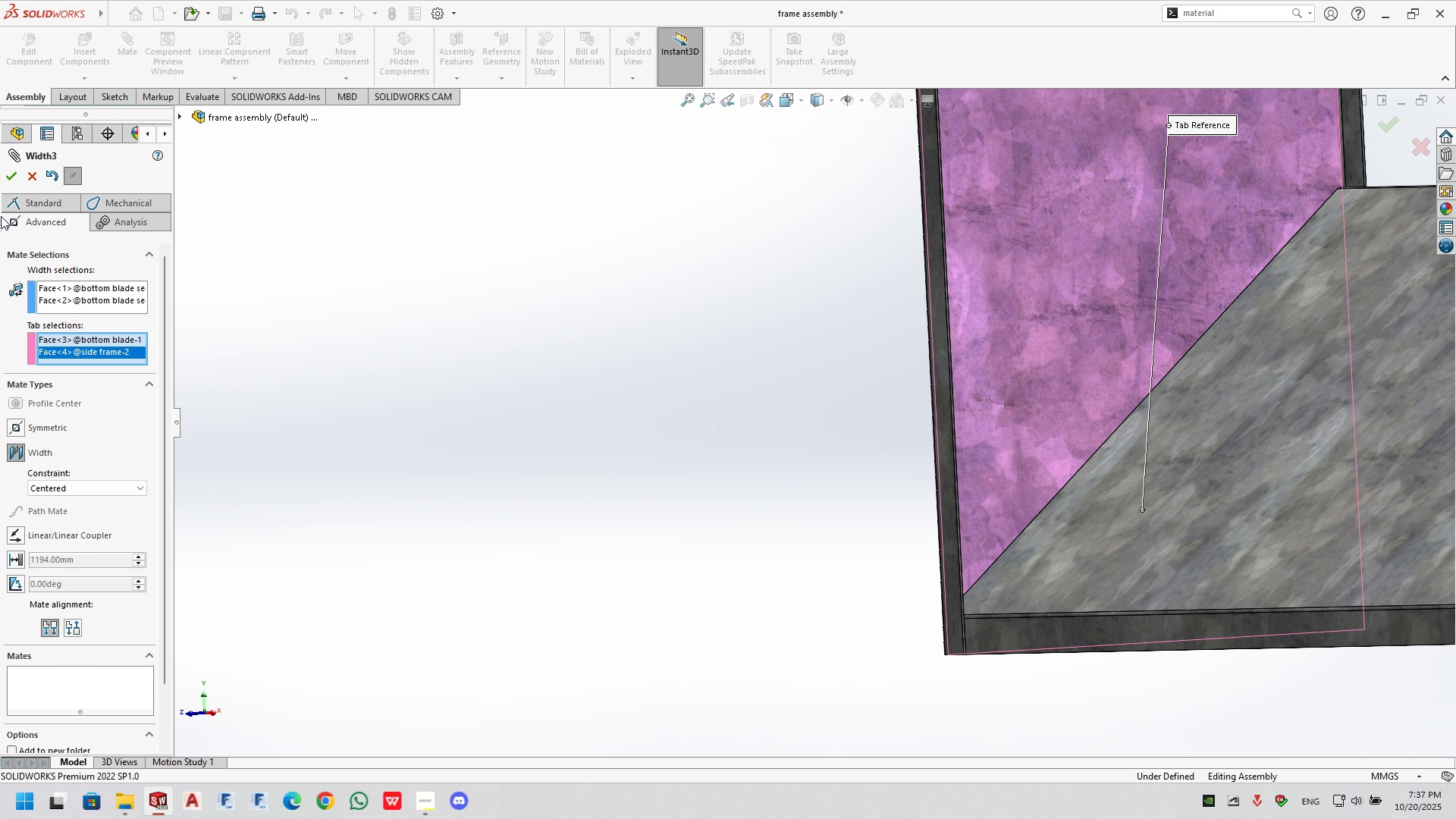 
left_click([4, 177])
 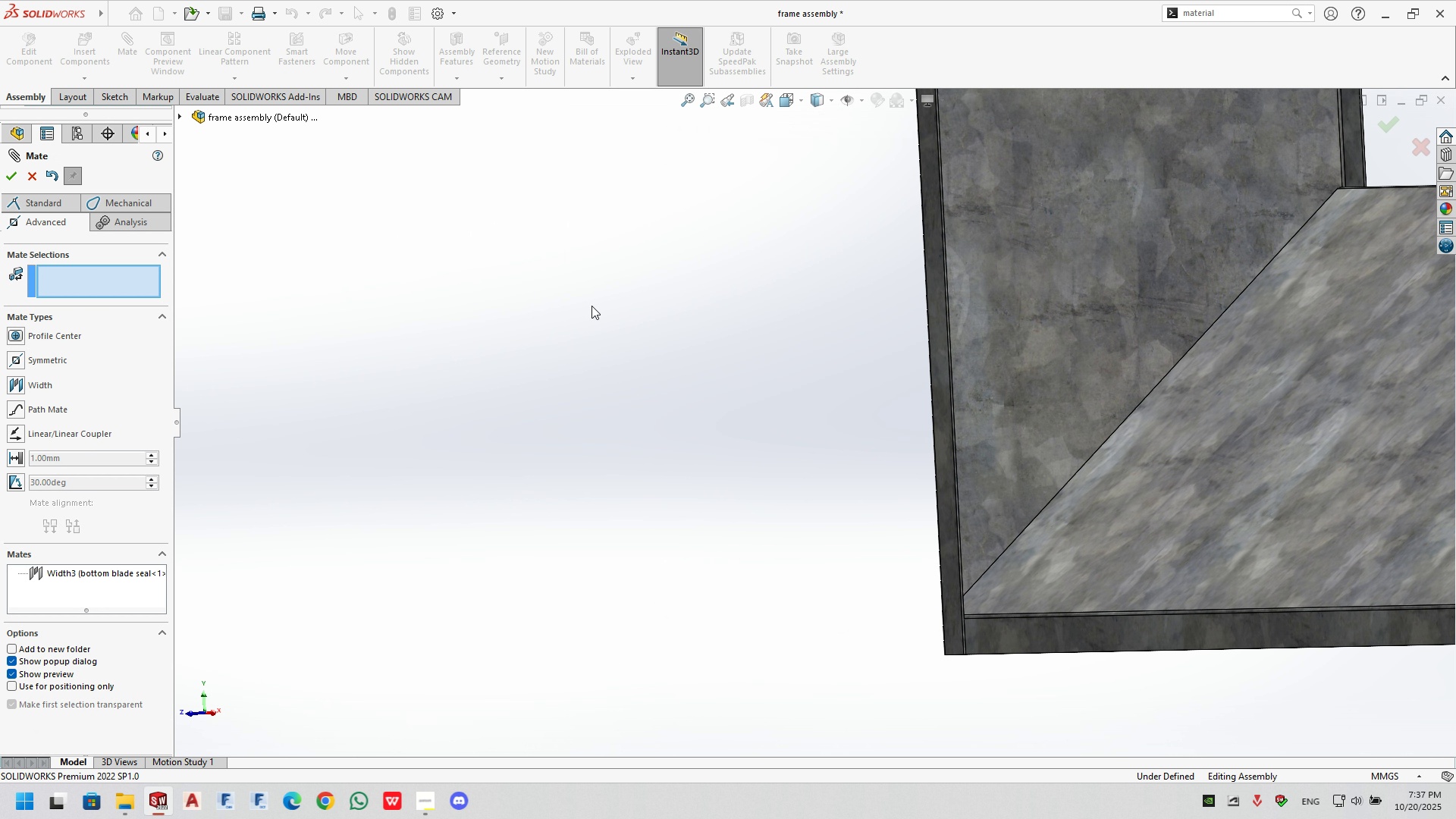 
scroll: coordinate [1141, 416], scroll_direction: up, amount: 3.0
 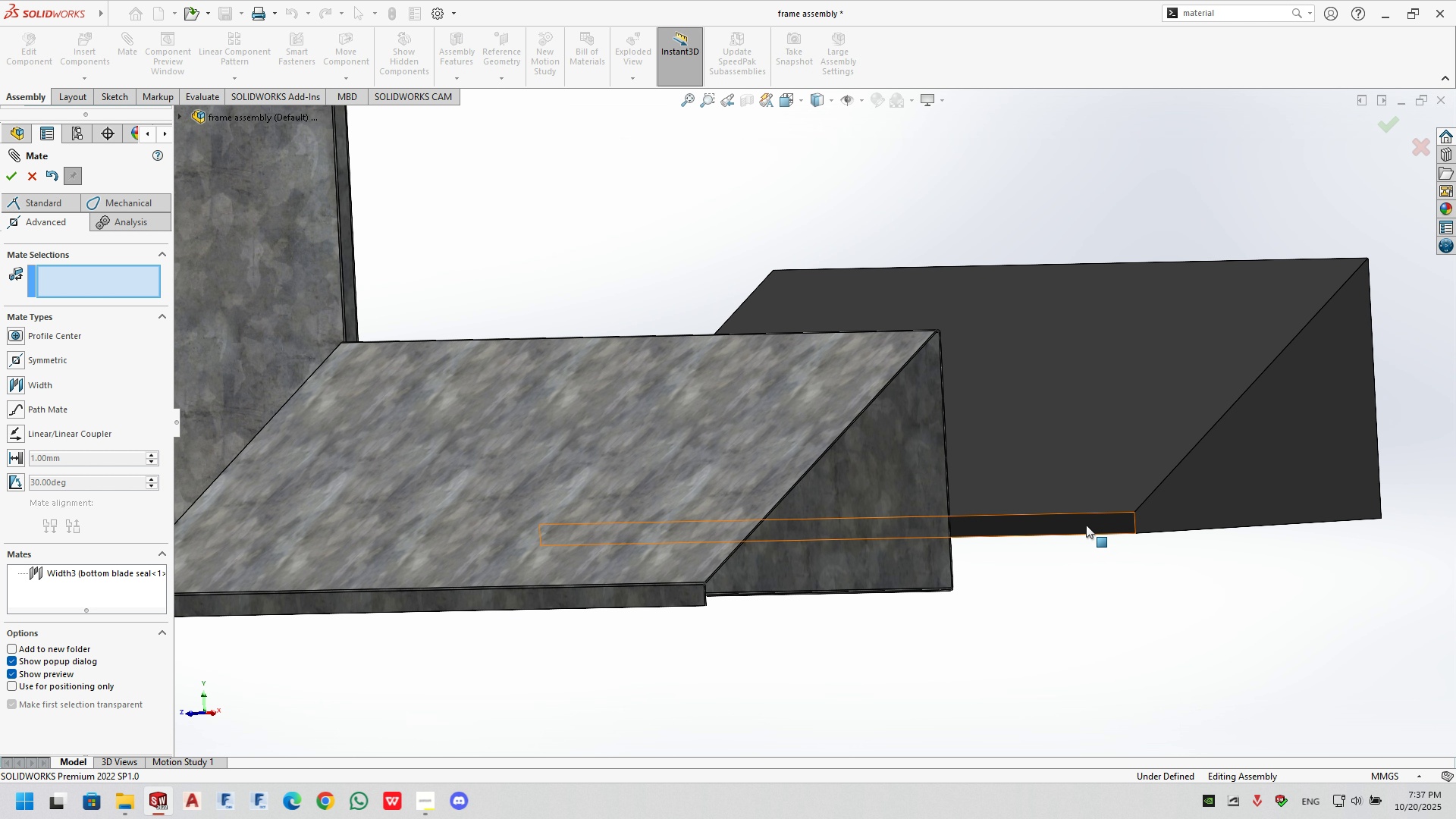 
left_click([1086, 524])
 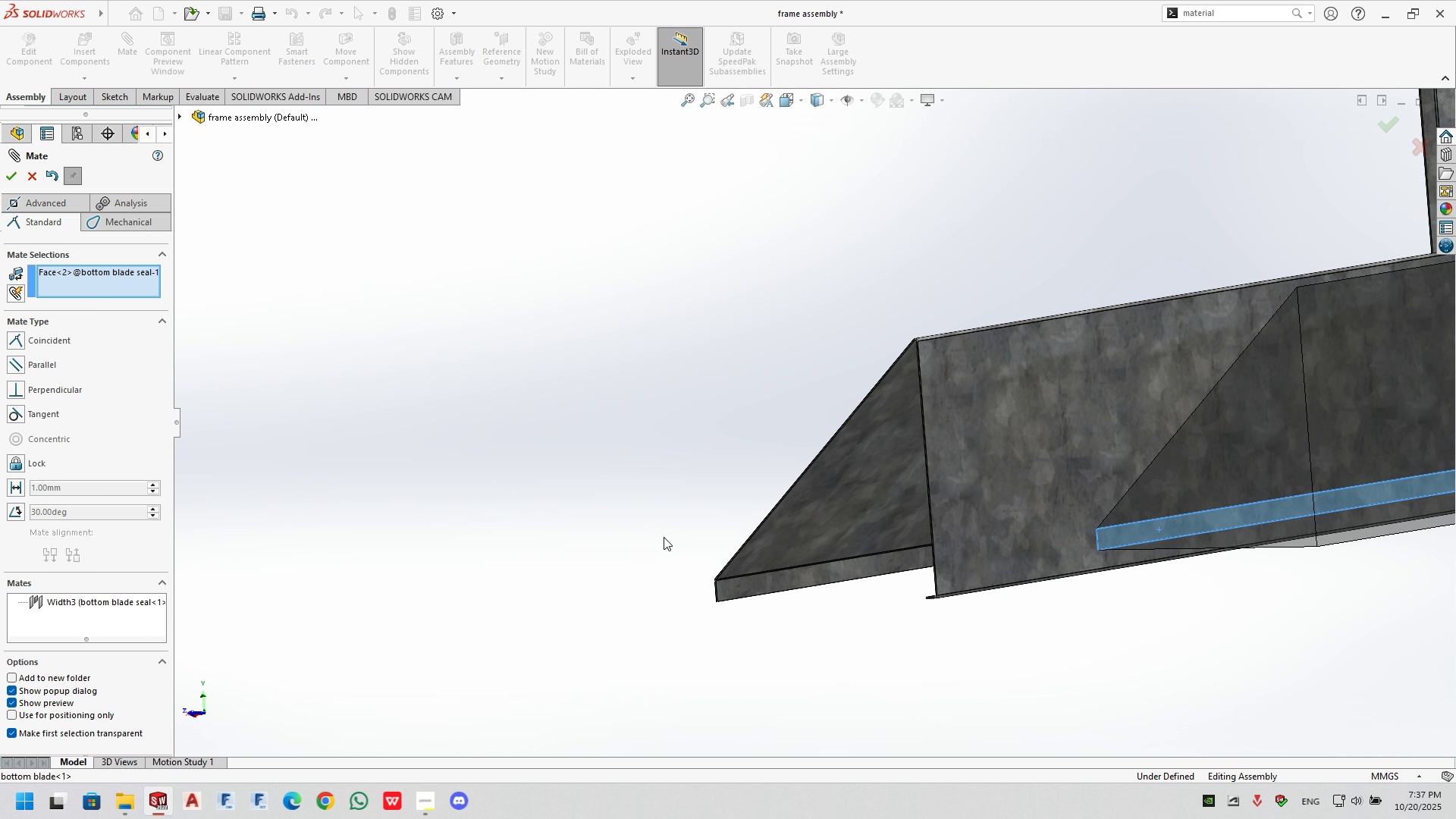 
left_click([759, 583])
 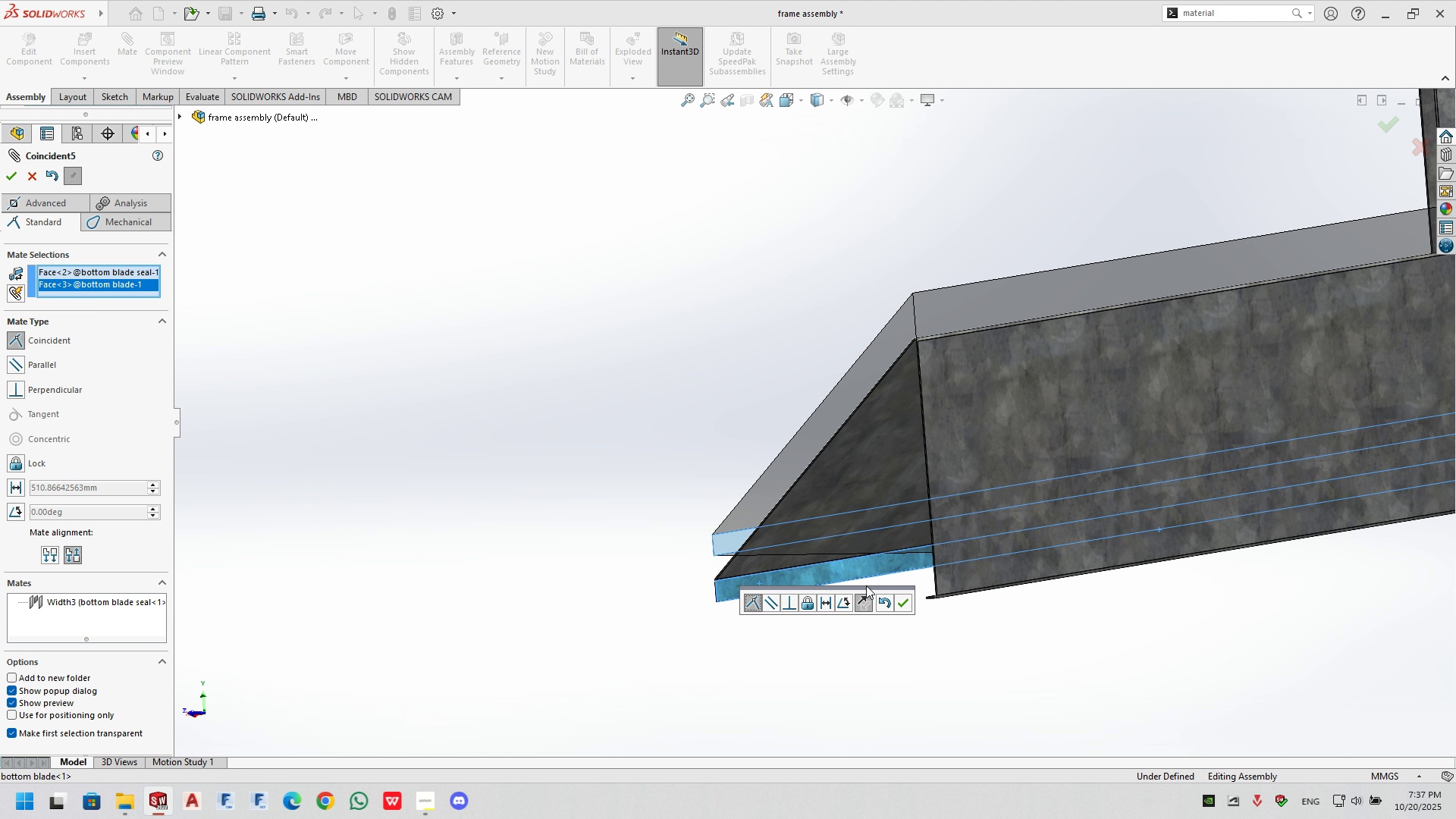 
left_click([901, 599])
 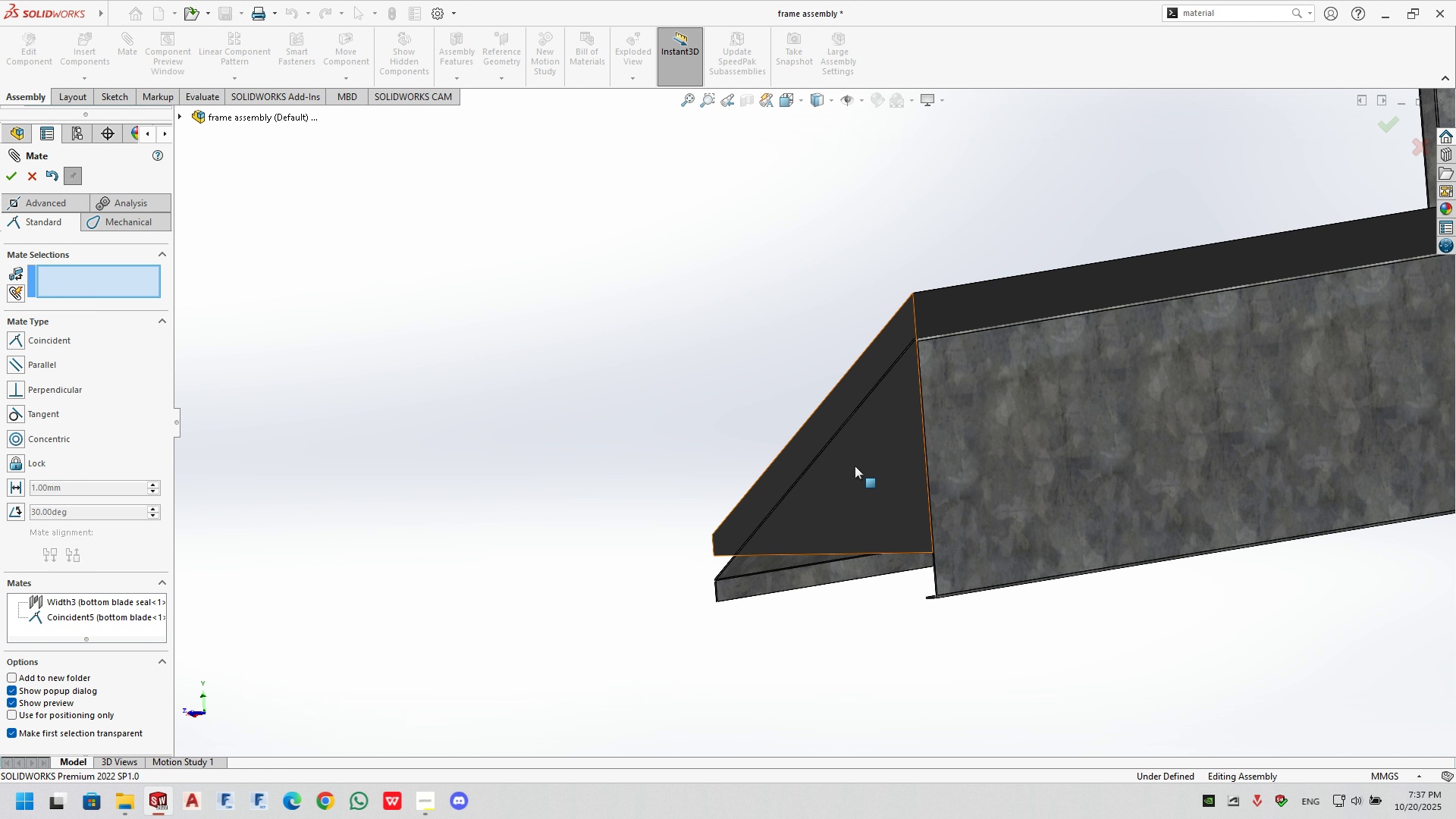 
scroll: coordinate [904, 460], scroll_direction: up, amount: 3.0
 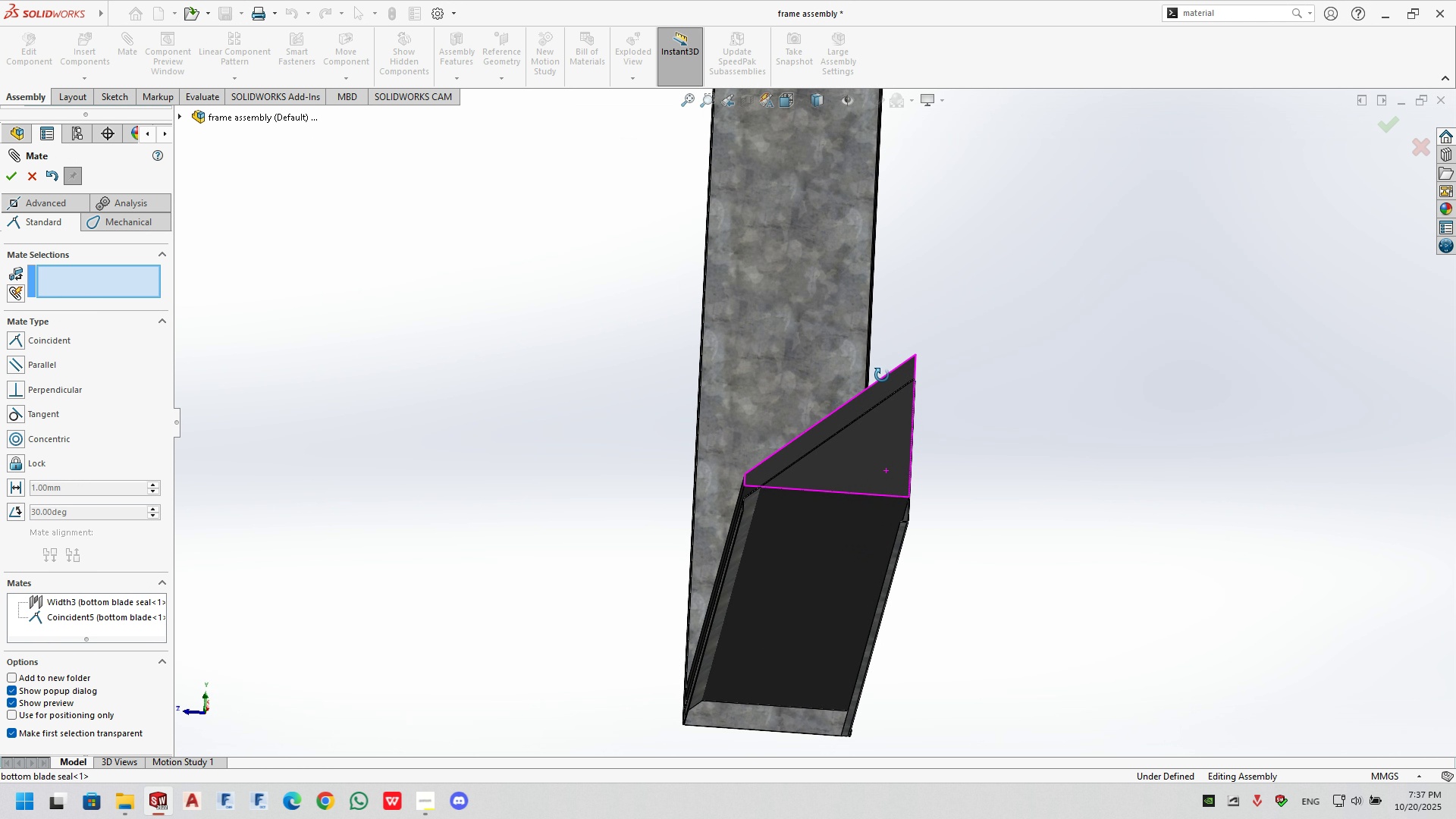 
left_click([858, 514])
 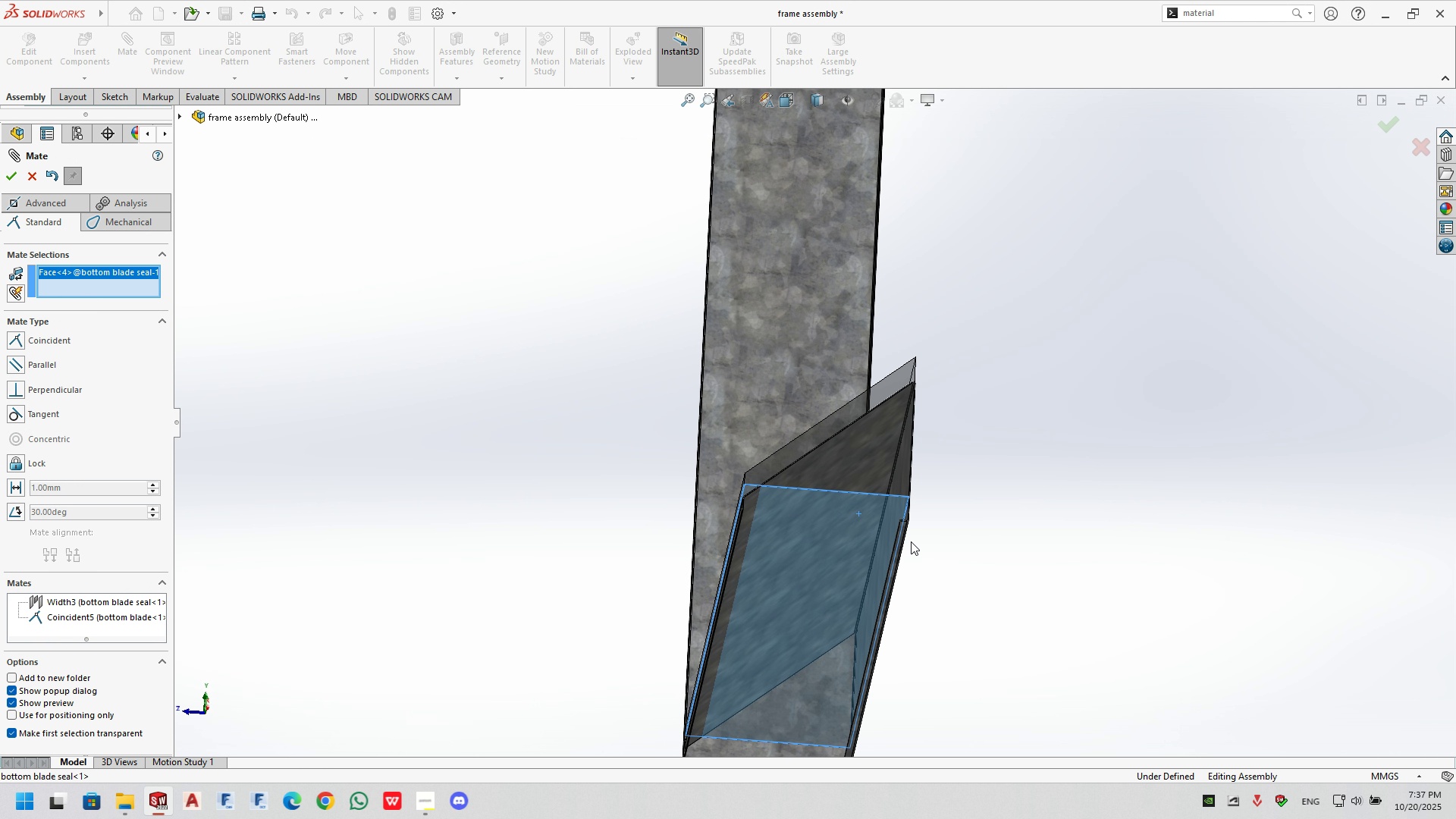 
scroll: coordinate [840, 505], scroll_direction: down, amount: 10.0
 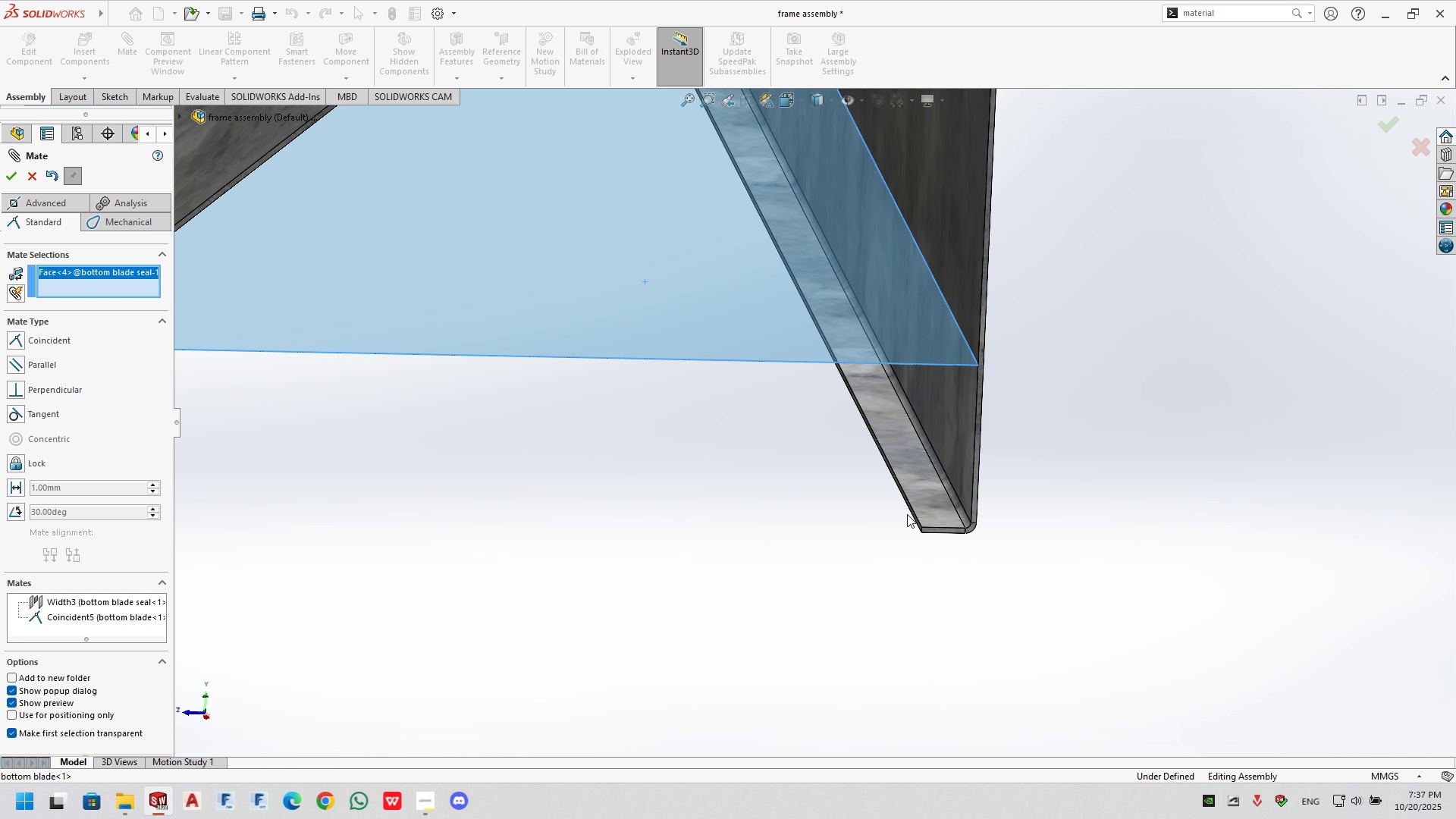 
left_click([924, 484])
 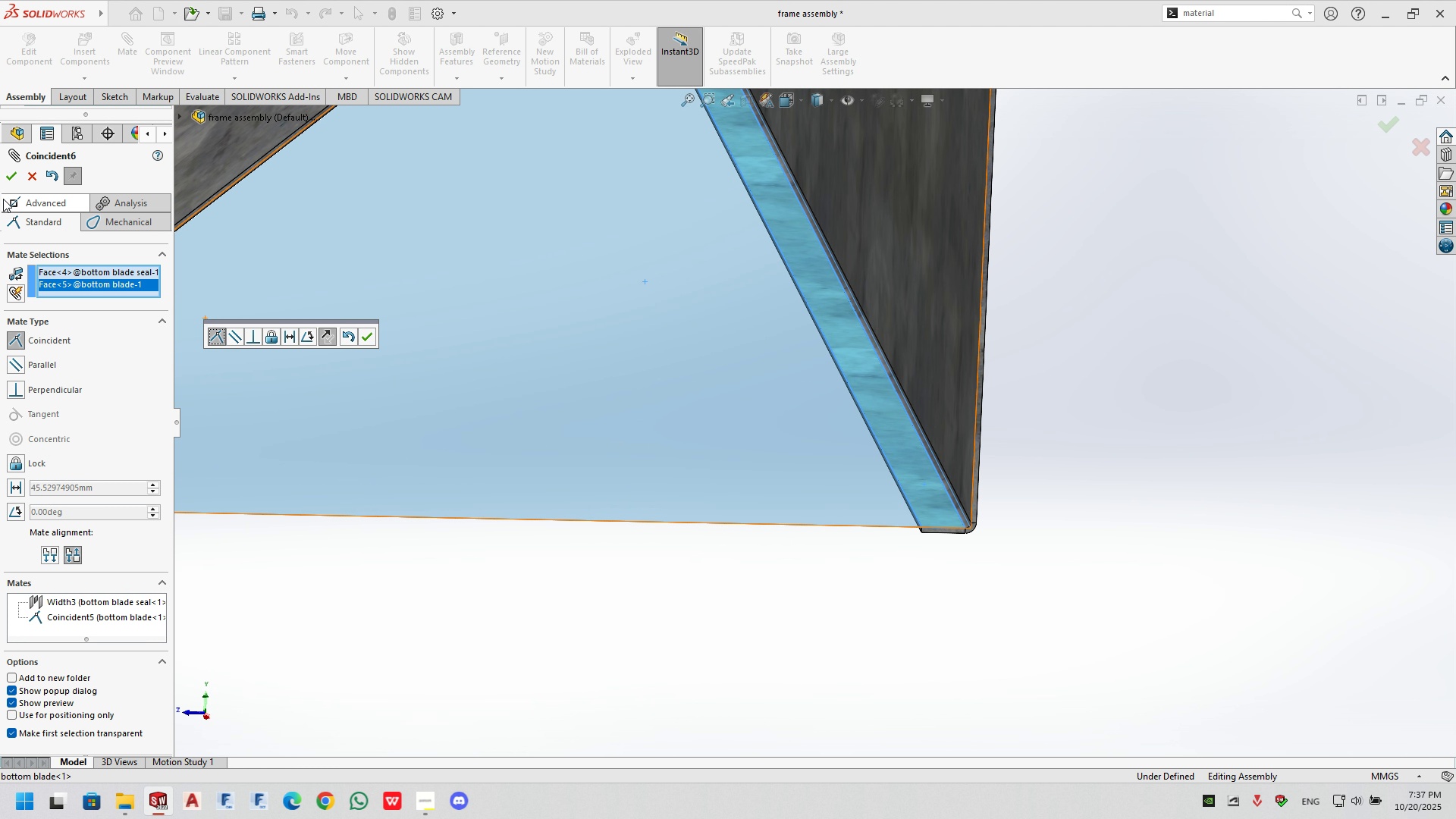 
left_click([5, 173])
 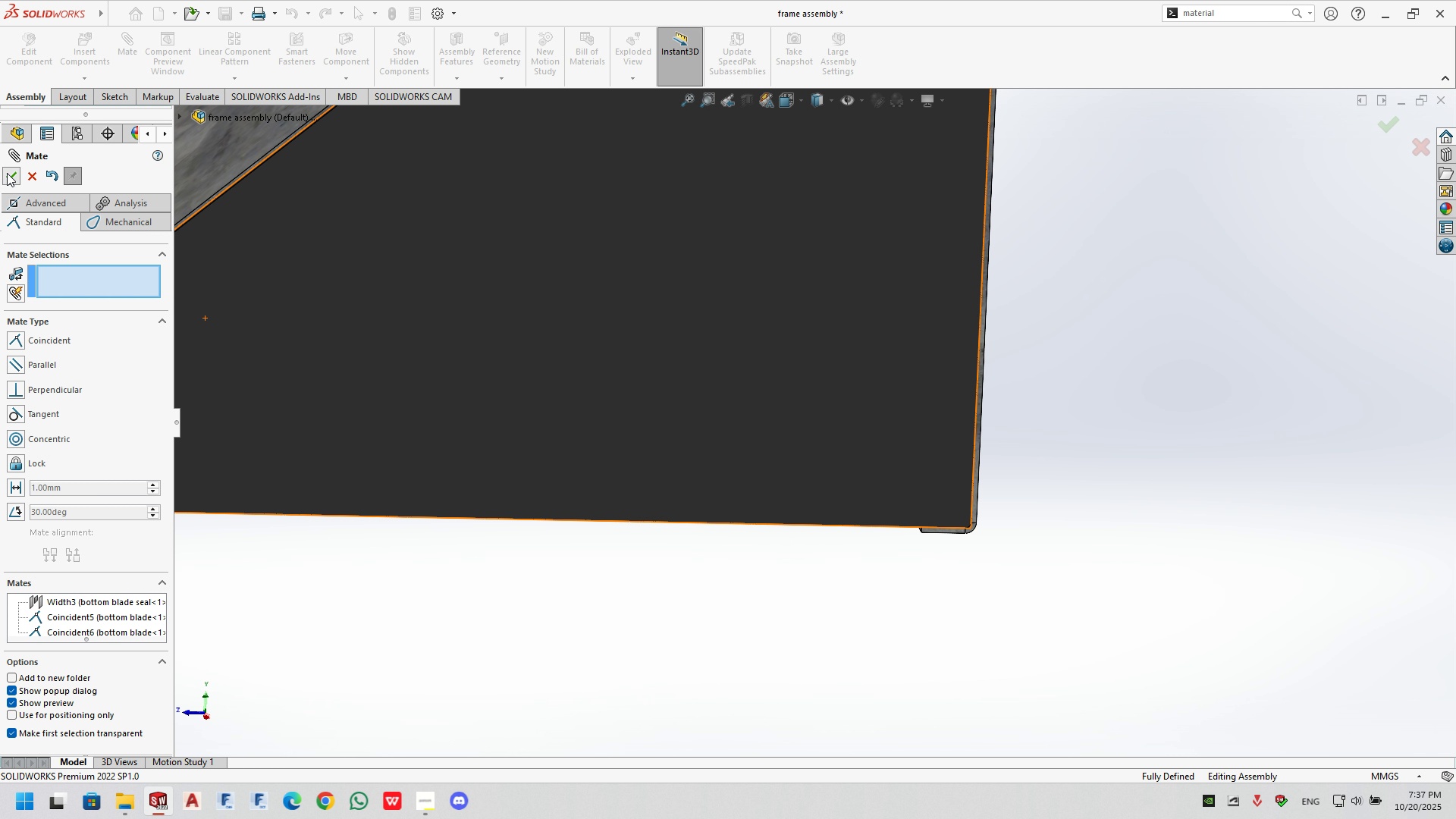 
left_click([7, 173])
 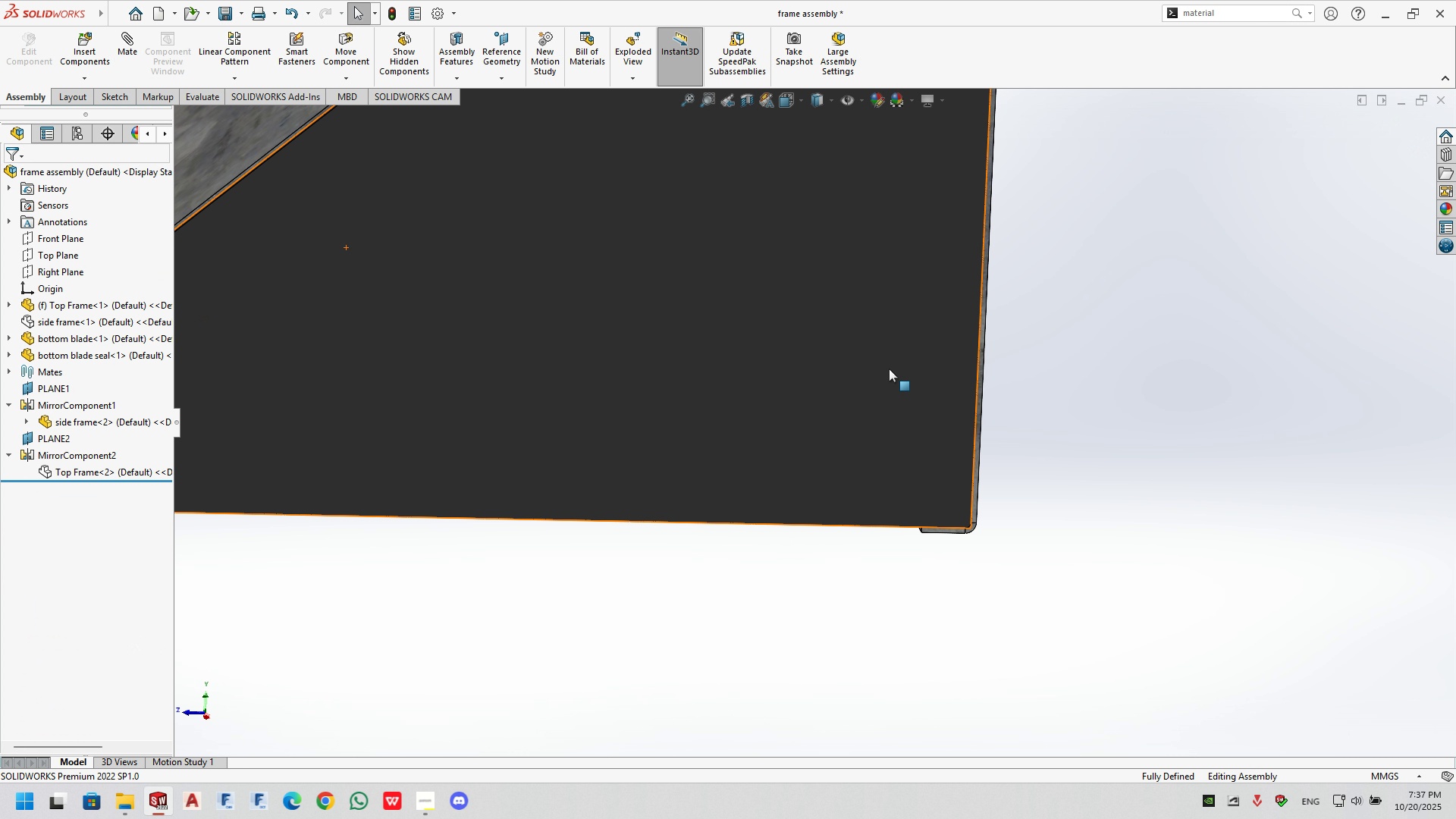 
scroll: coordinate [877, 356], scroll_direction: up, amount: 8.0
 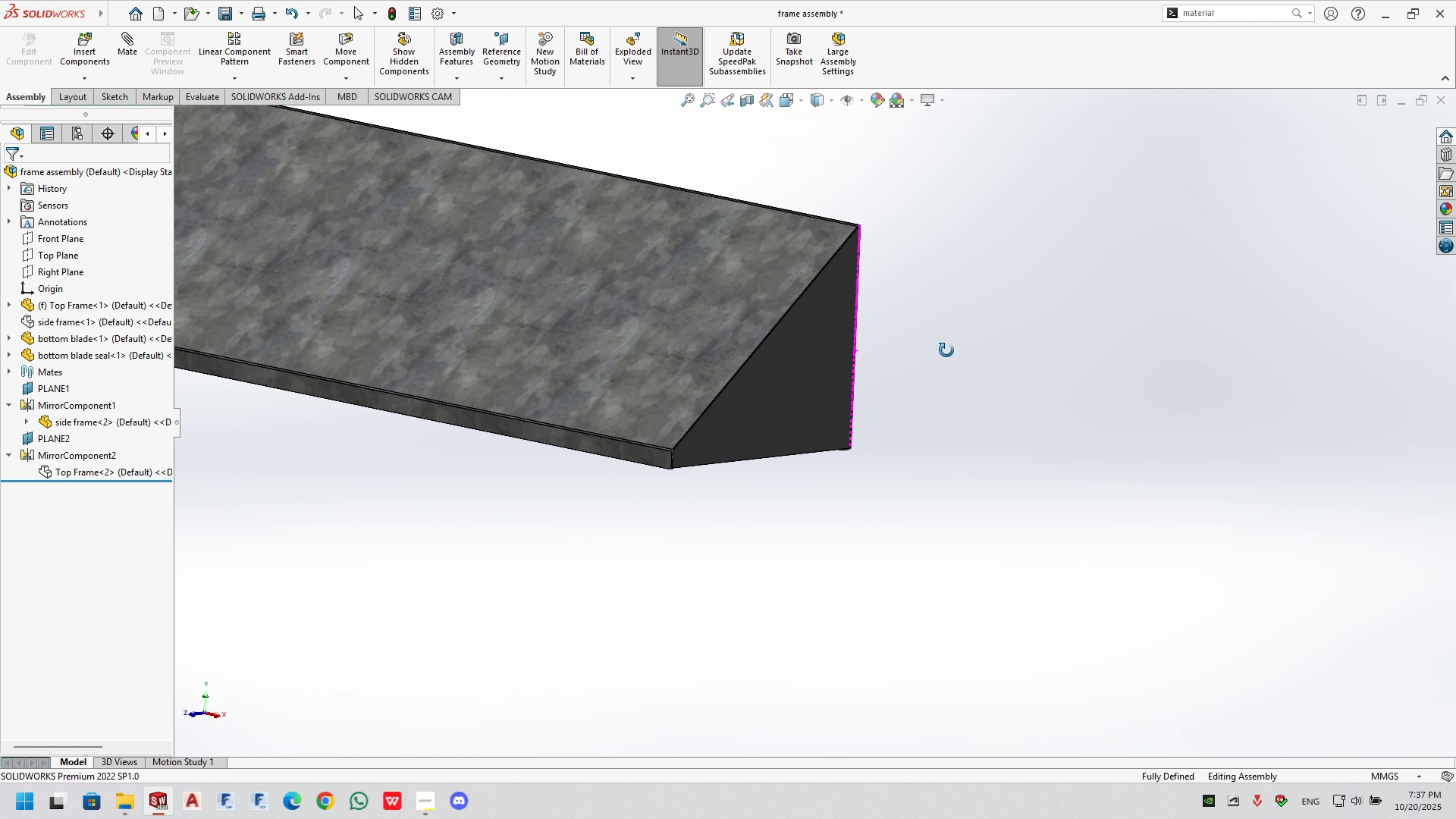 
scroll: coordinate [829, 300], scroll_direction: down, amount: 14.0
 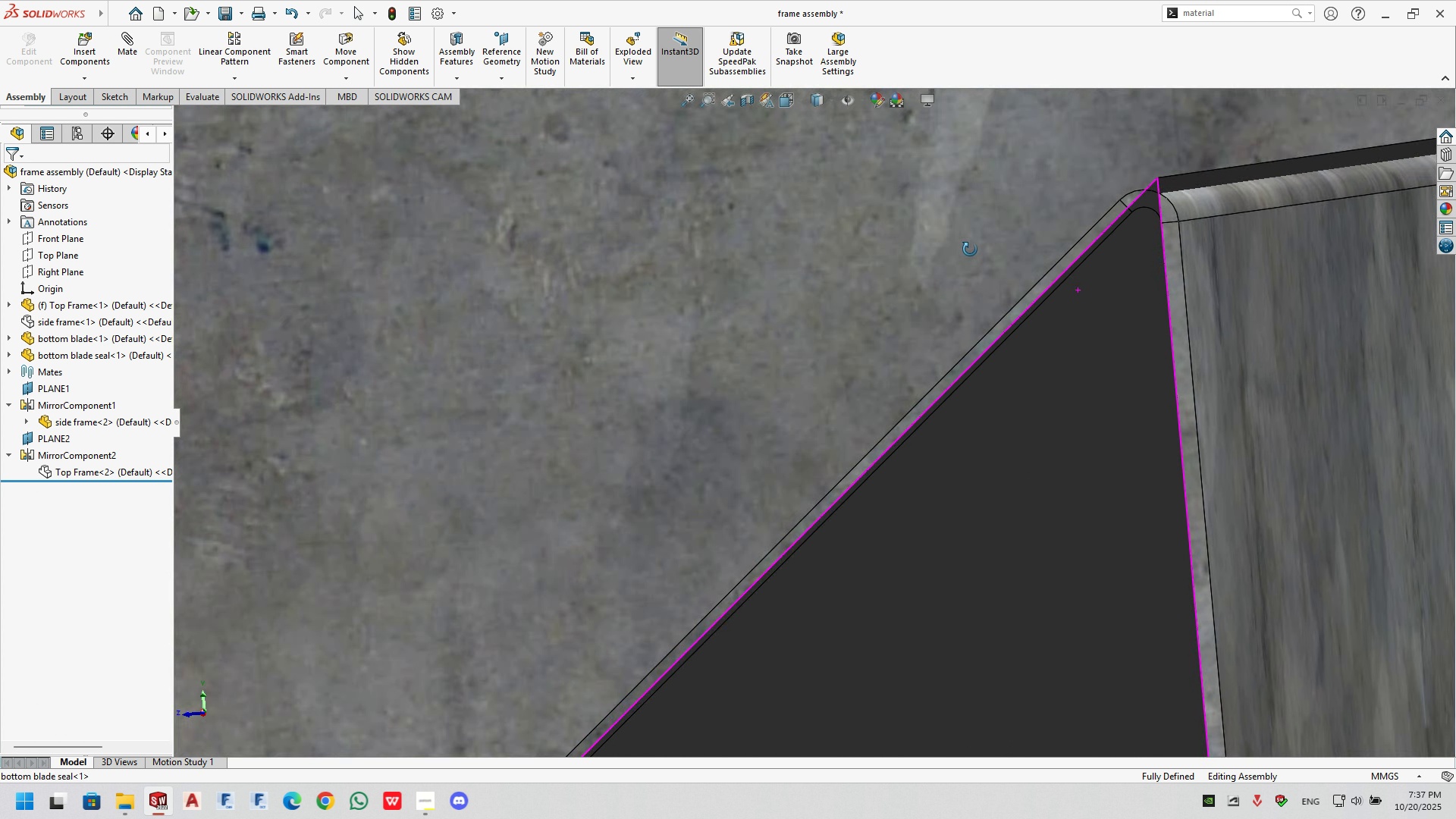 
scroll: coordinate [673, 421], scroll_direction: up, amount: 4.0
 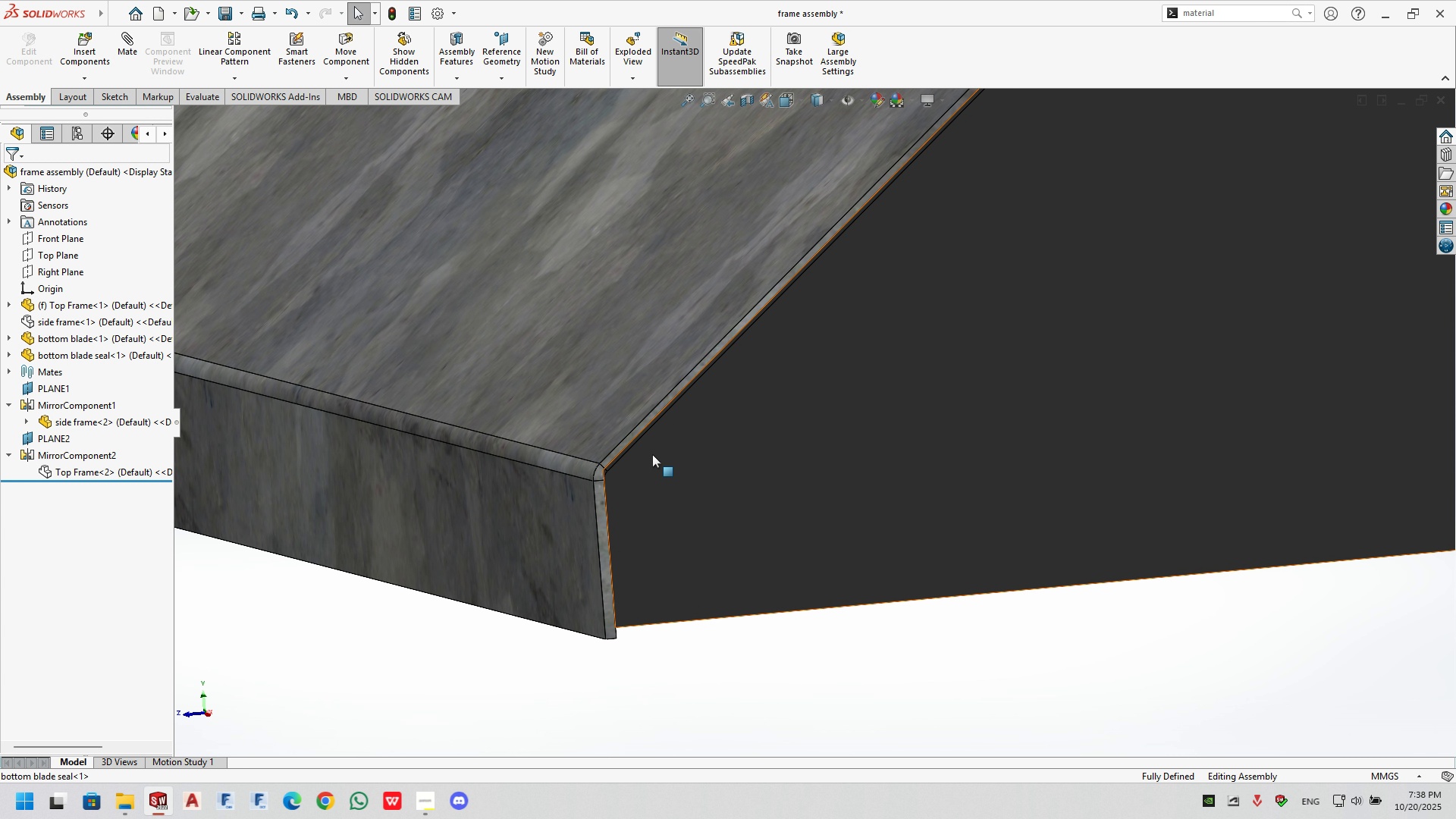 
scroll: coordinate [589, 476], scroll_direction: down, amount: 3.0
 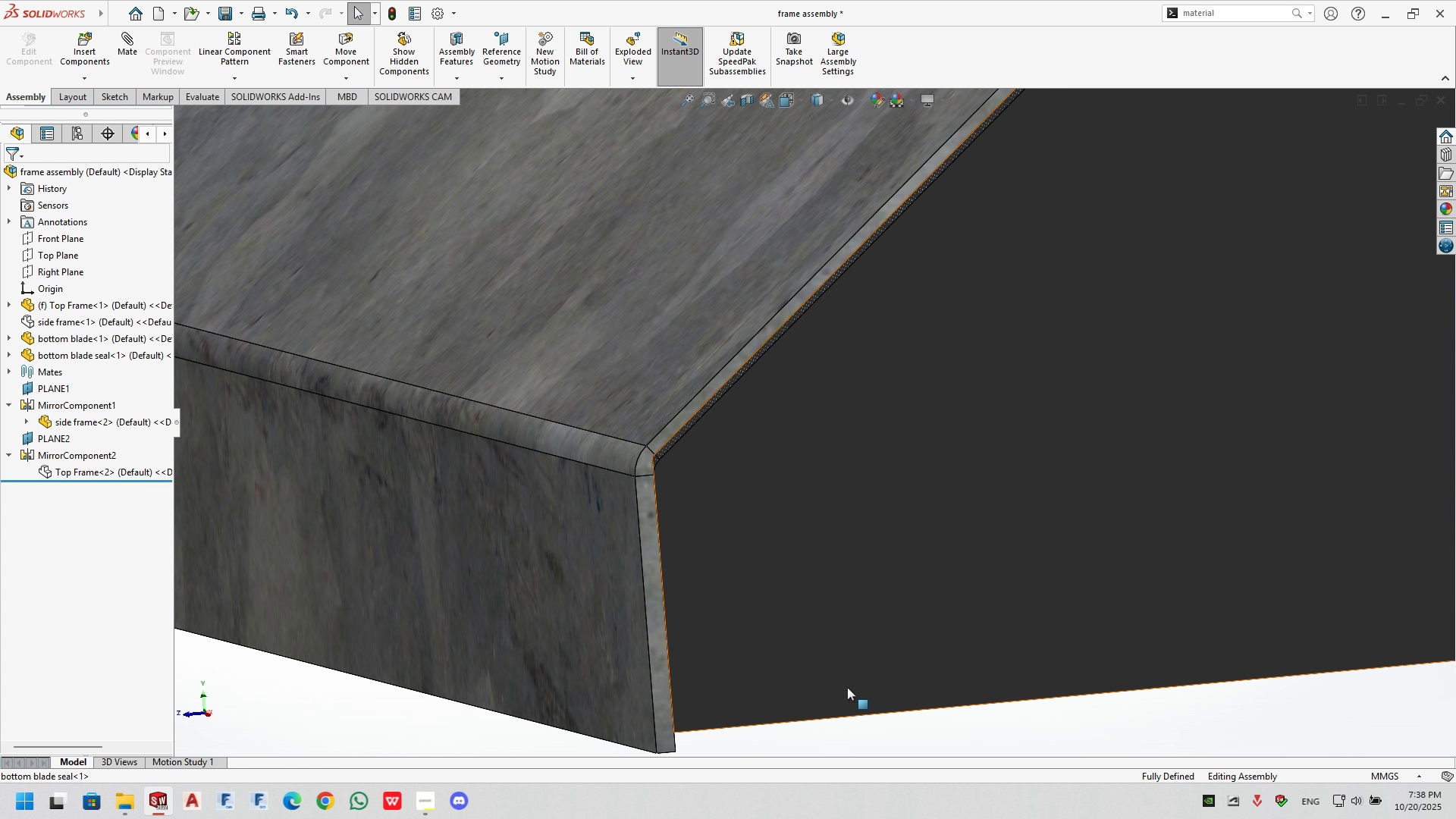 
left_click([903, 750])
 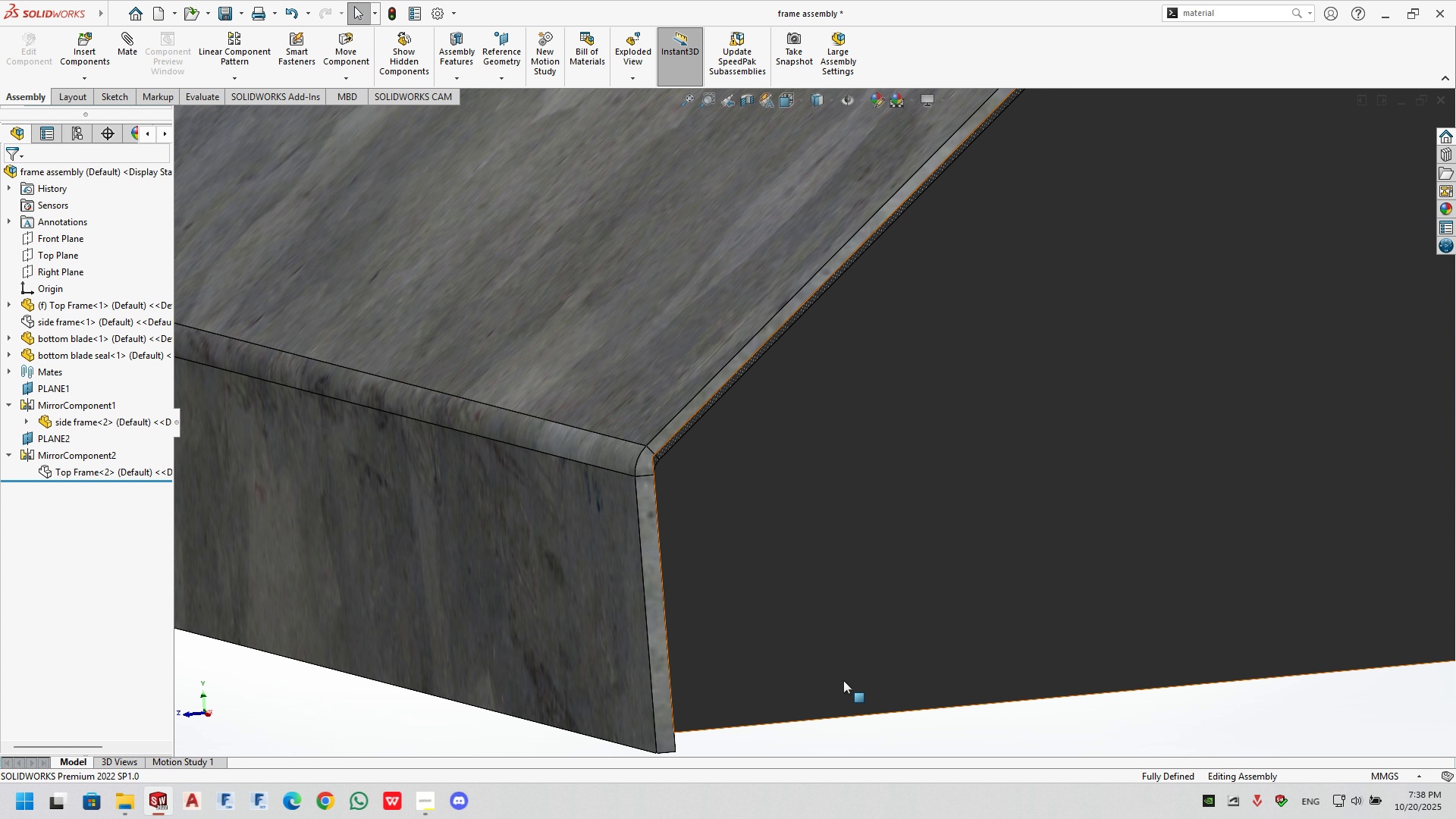 
scroll: coordinate [709, 410], scroll_direction: down, amount: 7.0
 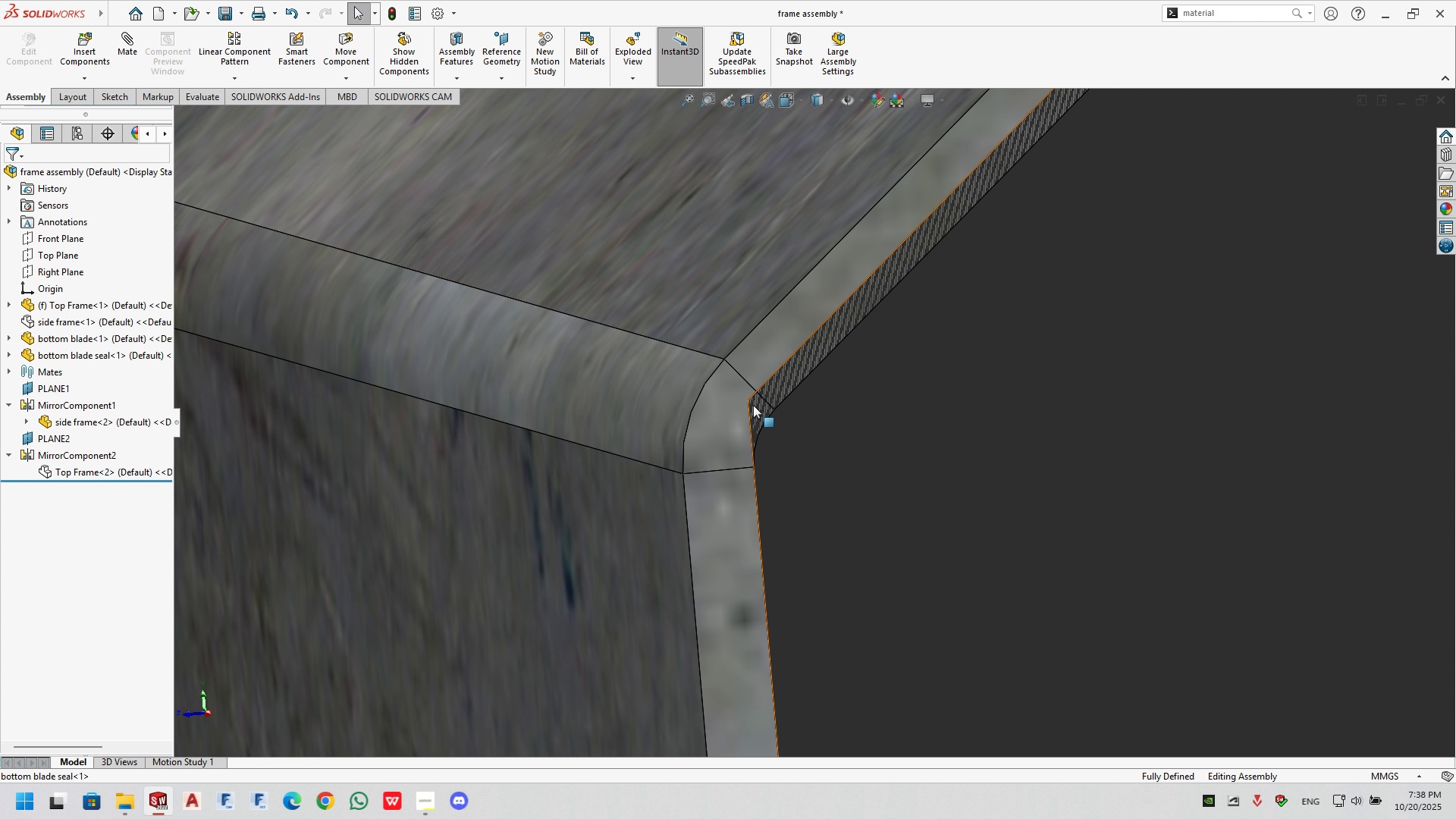 
left_click([752, 394])
 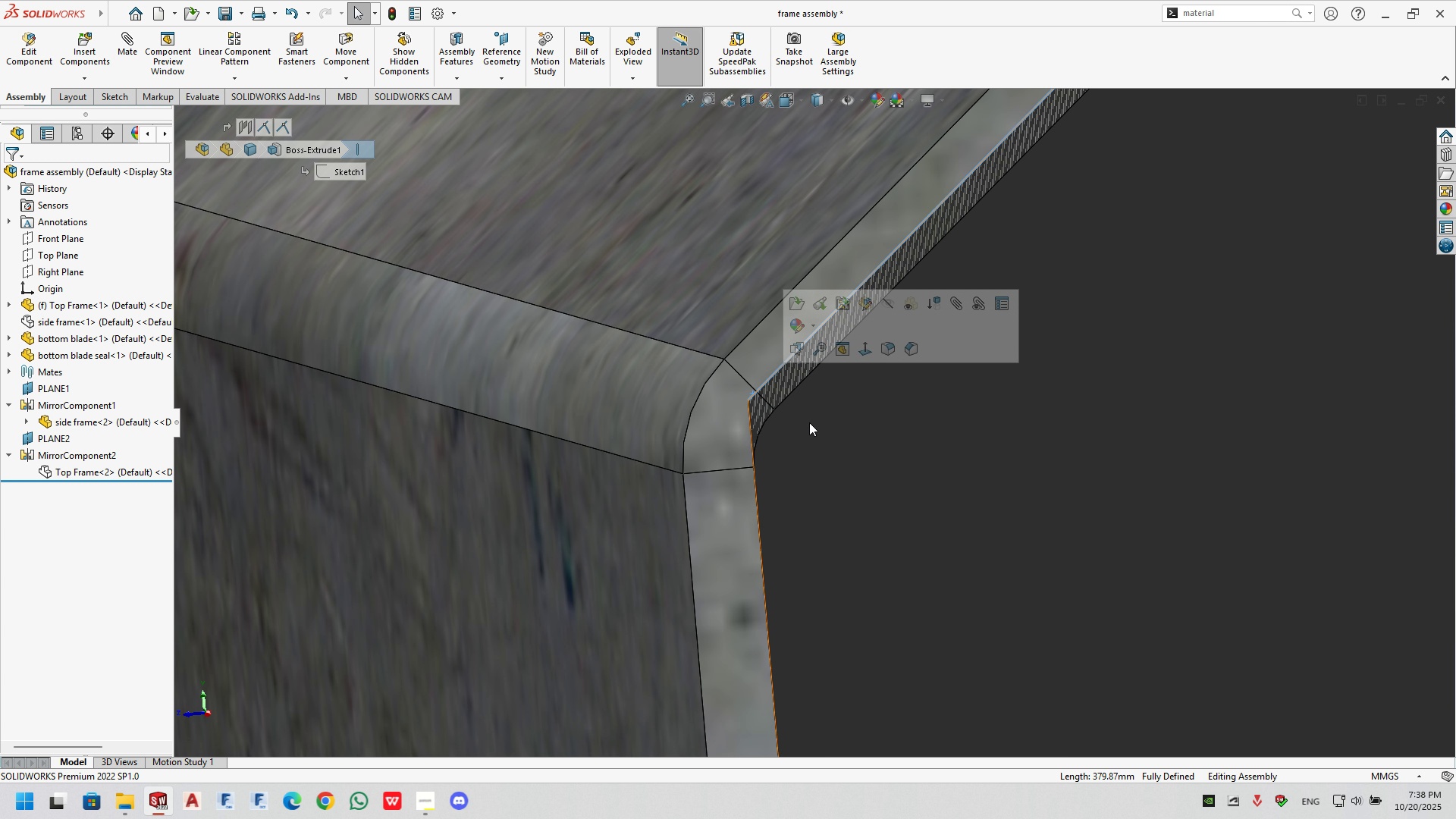 
left_click([809, 422])
 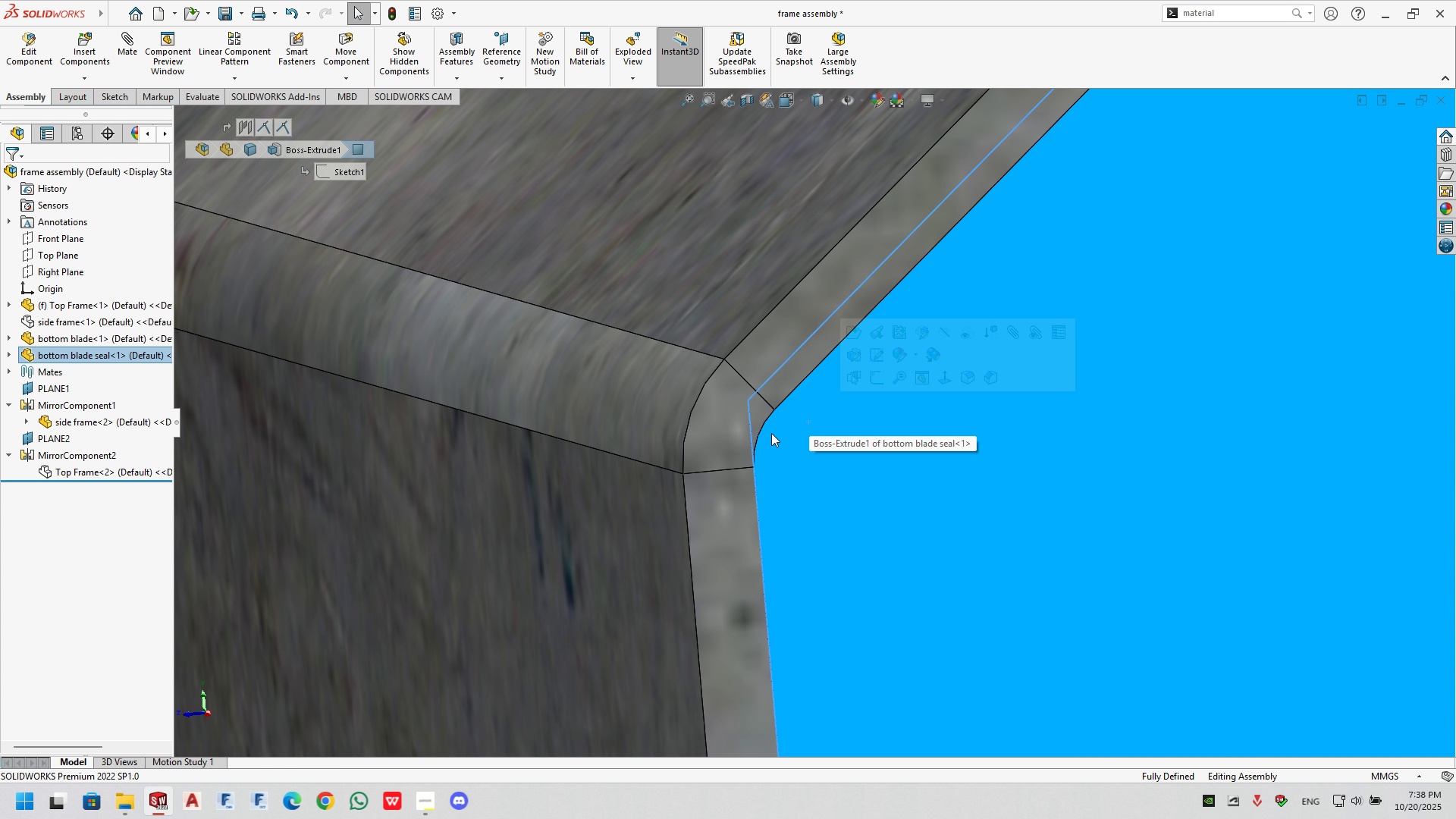 
scroll: coordinate [808, 540], scroll_direction: up, amount: 22.0
 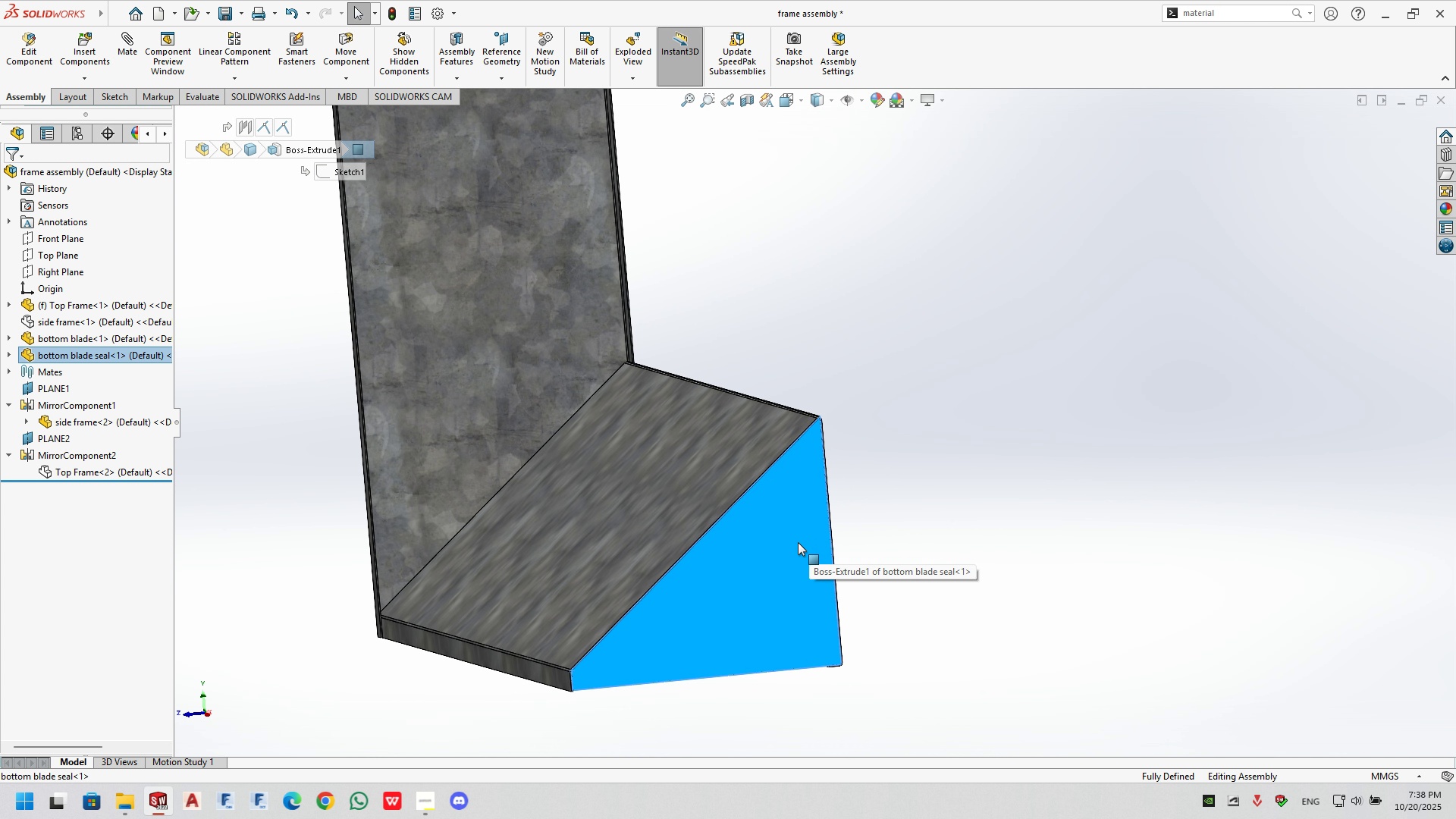 
right_click([798, 542])
 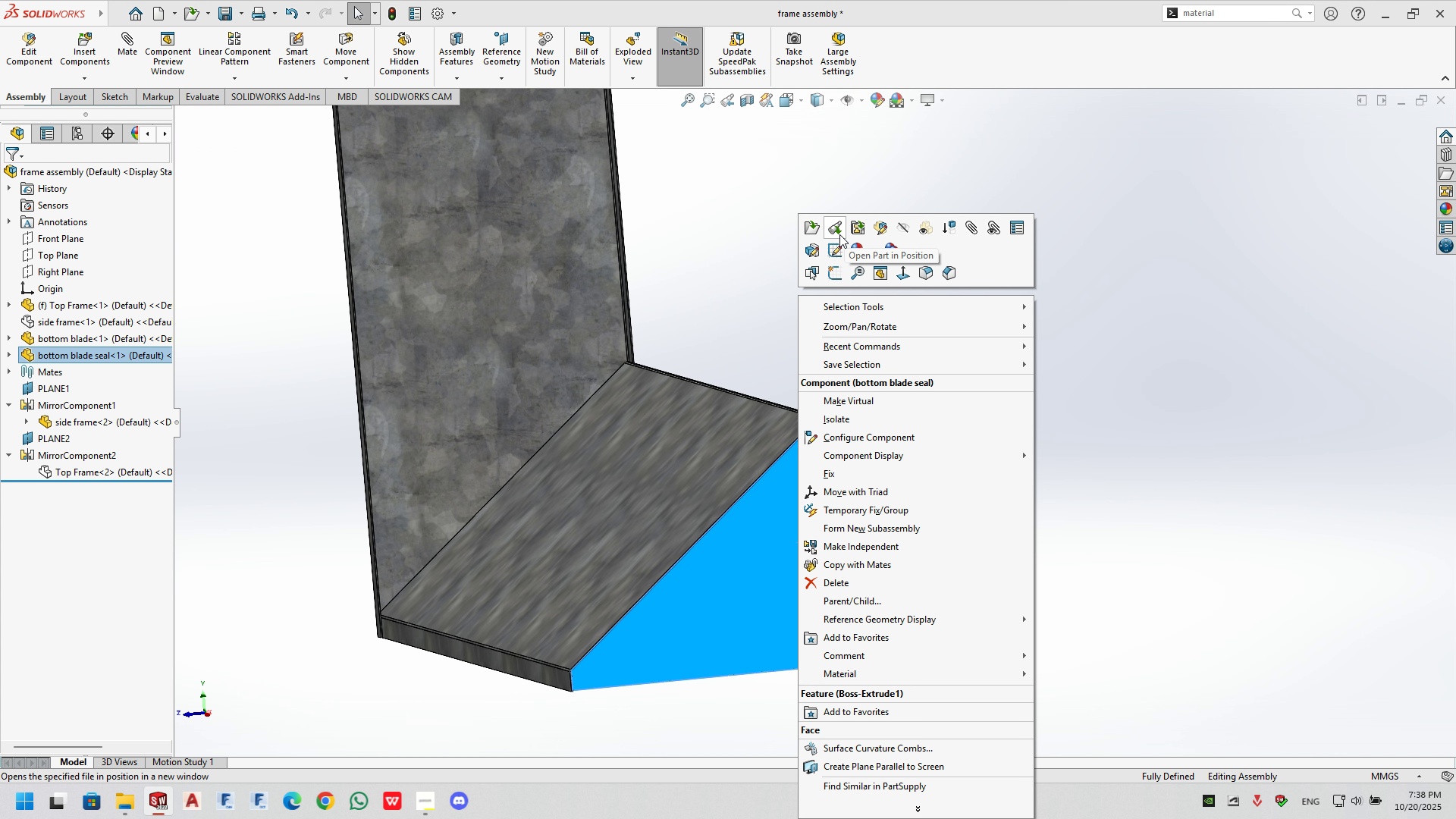 
left_click([811, 232])
 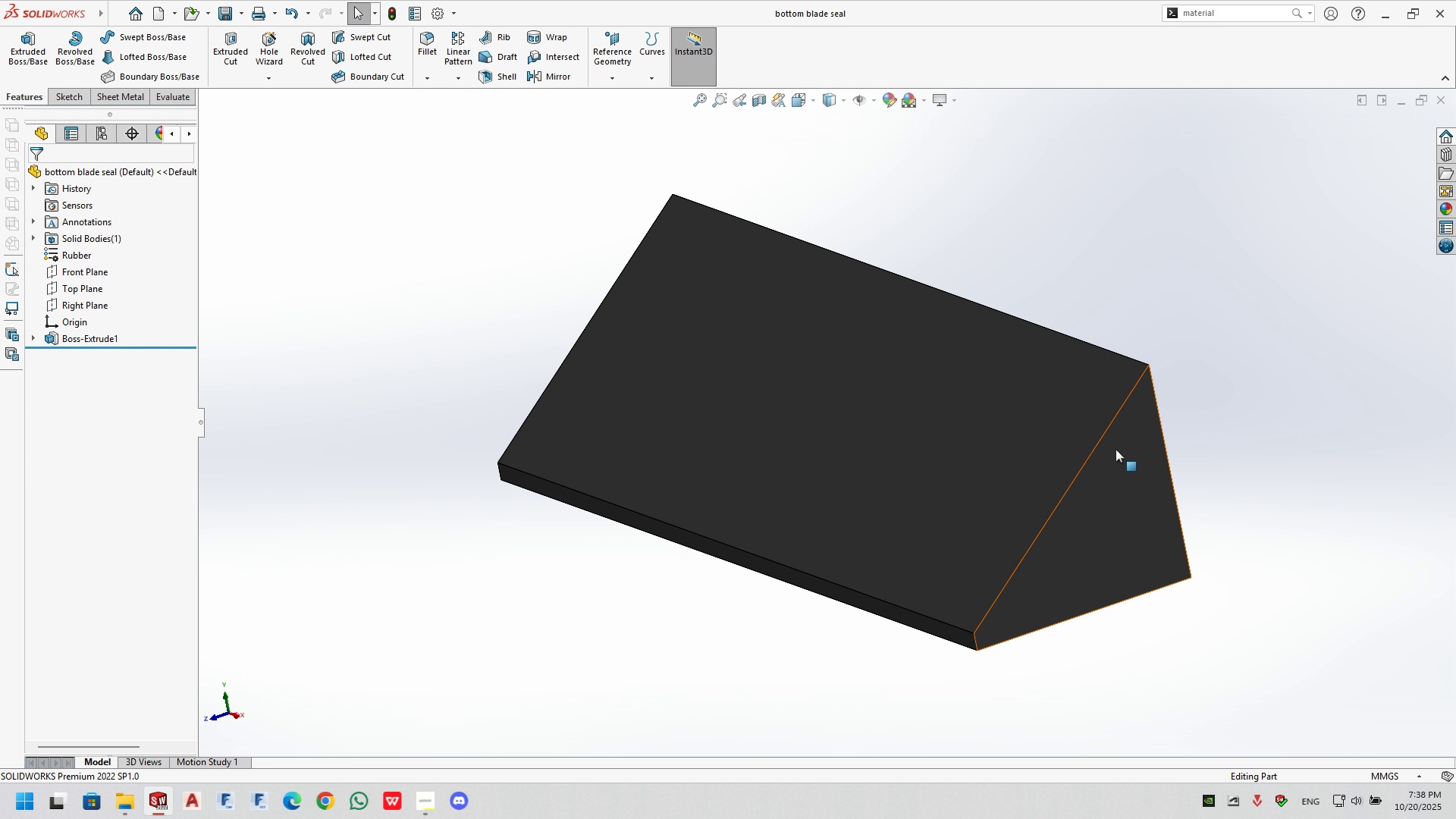 
left_click([1125, 507])
 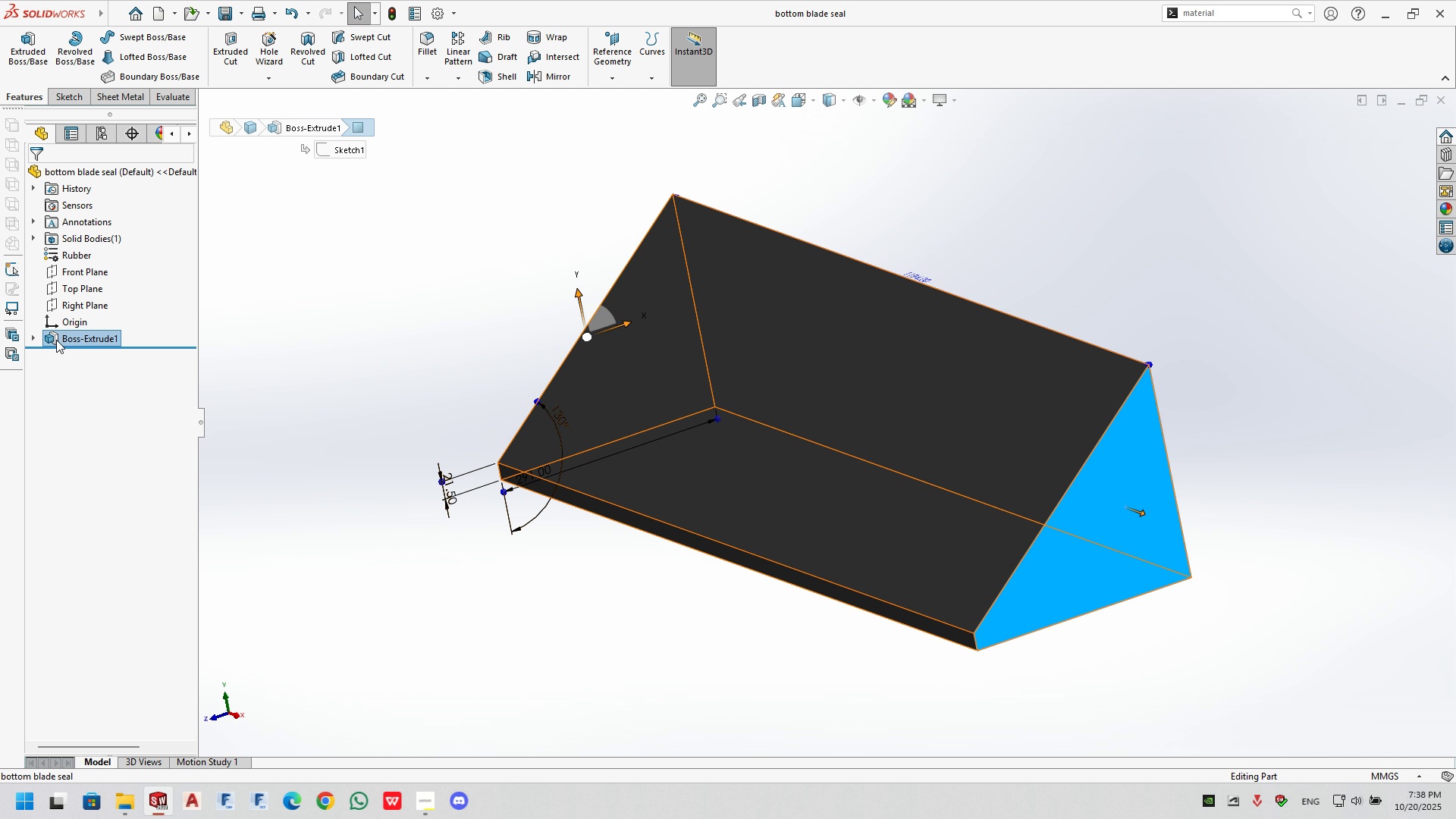 
left_click([32, 337])
 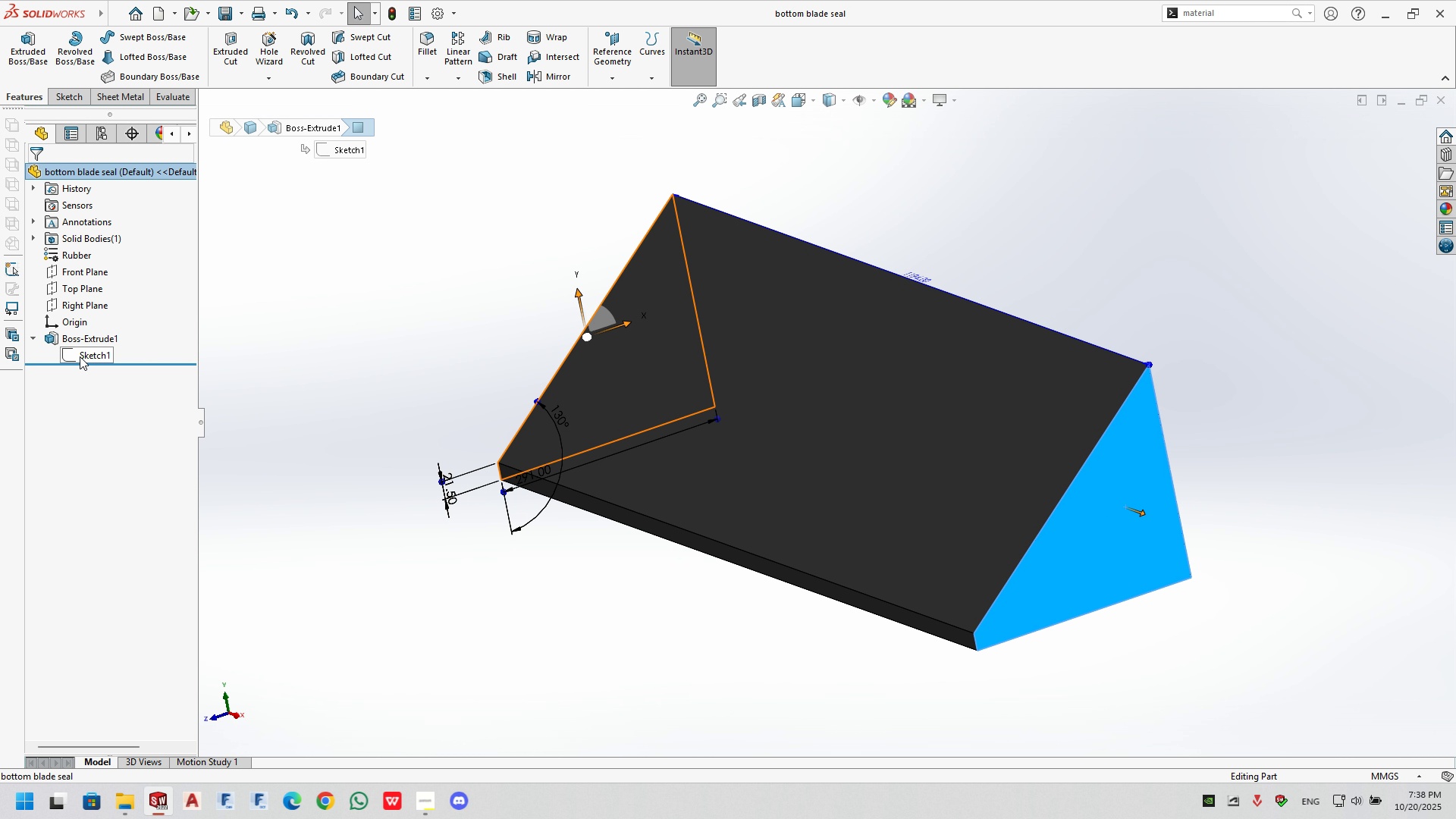 
left_click([80, 356])
 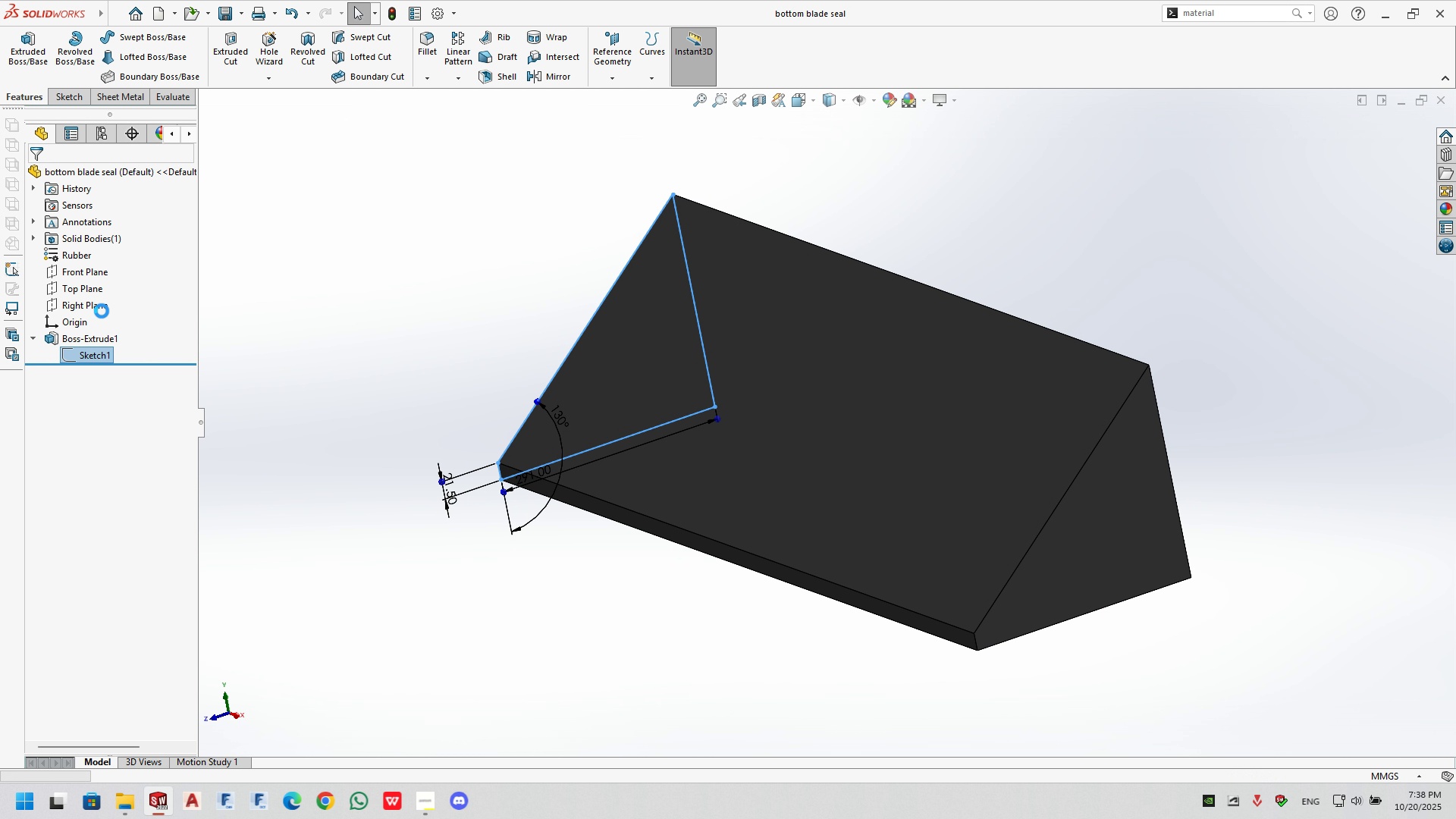 
left_click([97, 311])
 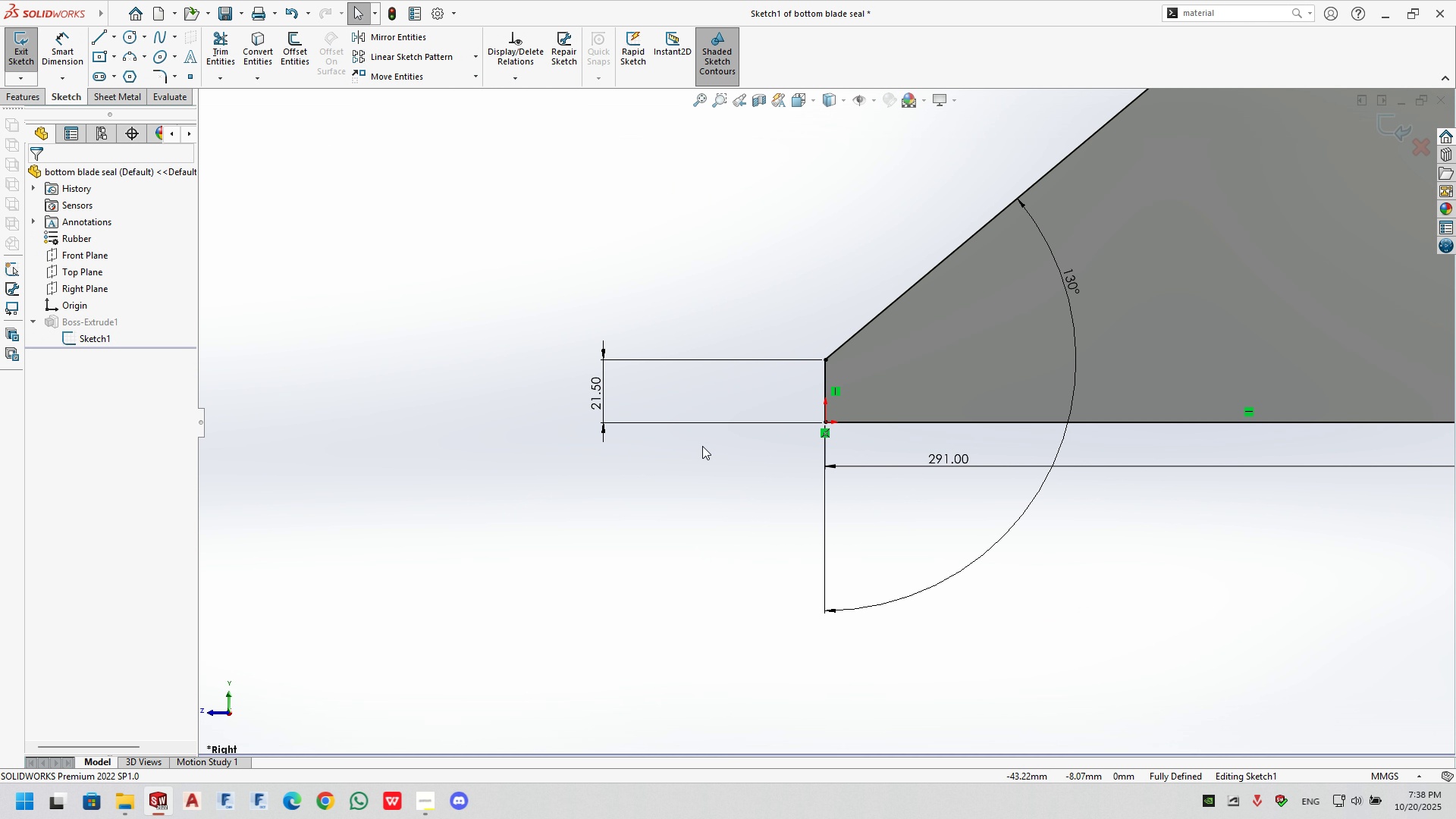 
scroll: coordinate [805, 400], scroll_direction: up, amount: 4.0
 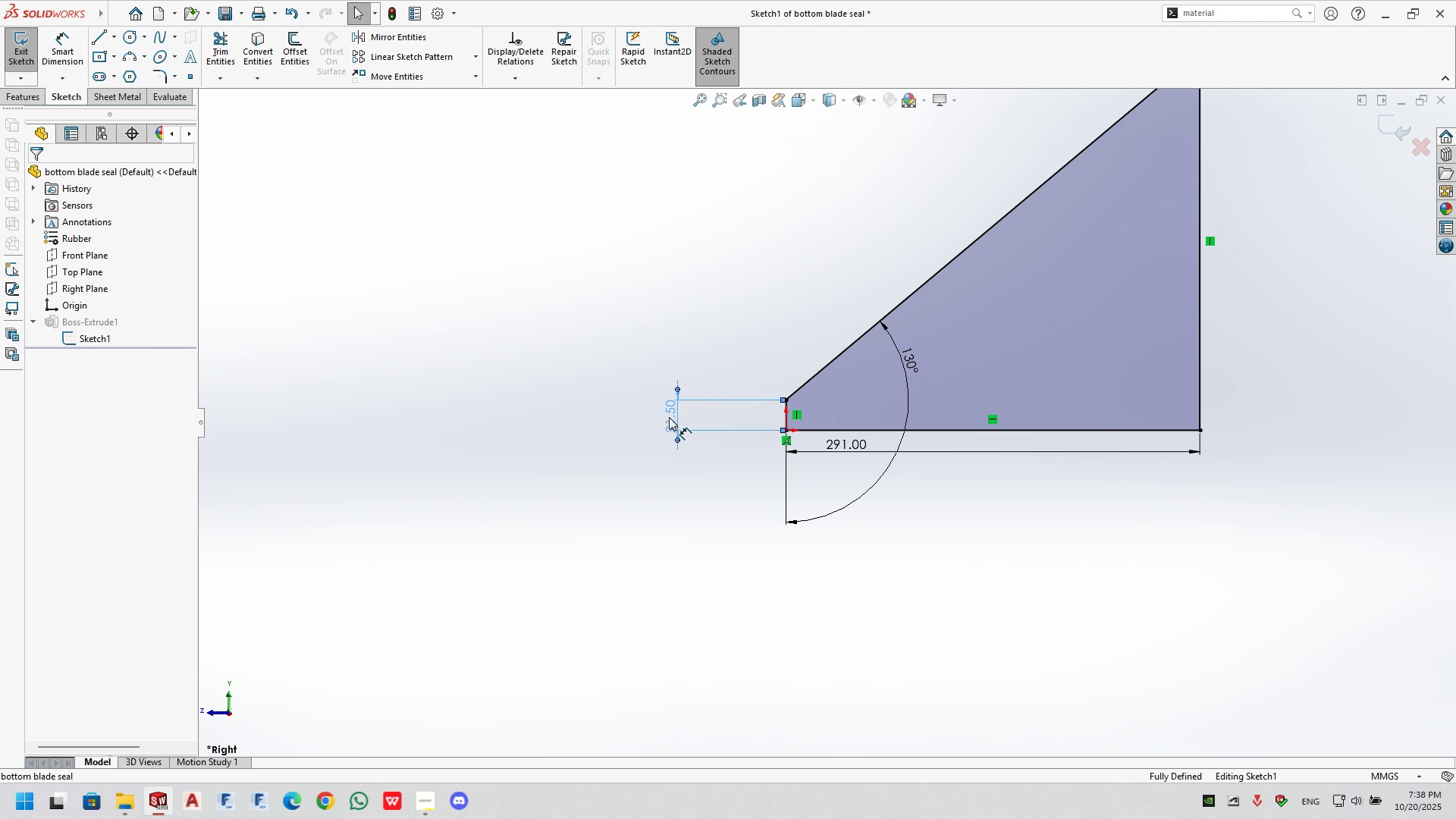 
double_click([669, 416])
 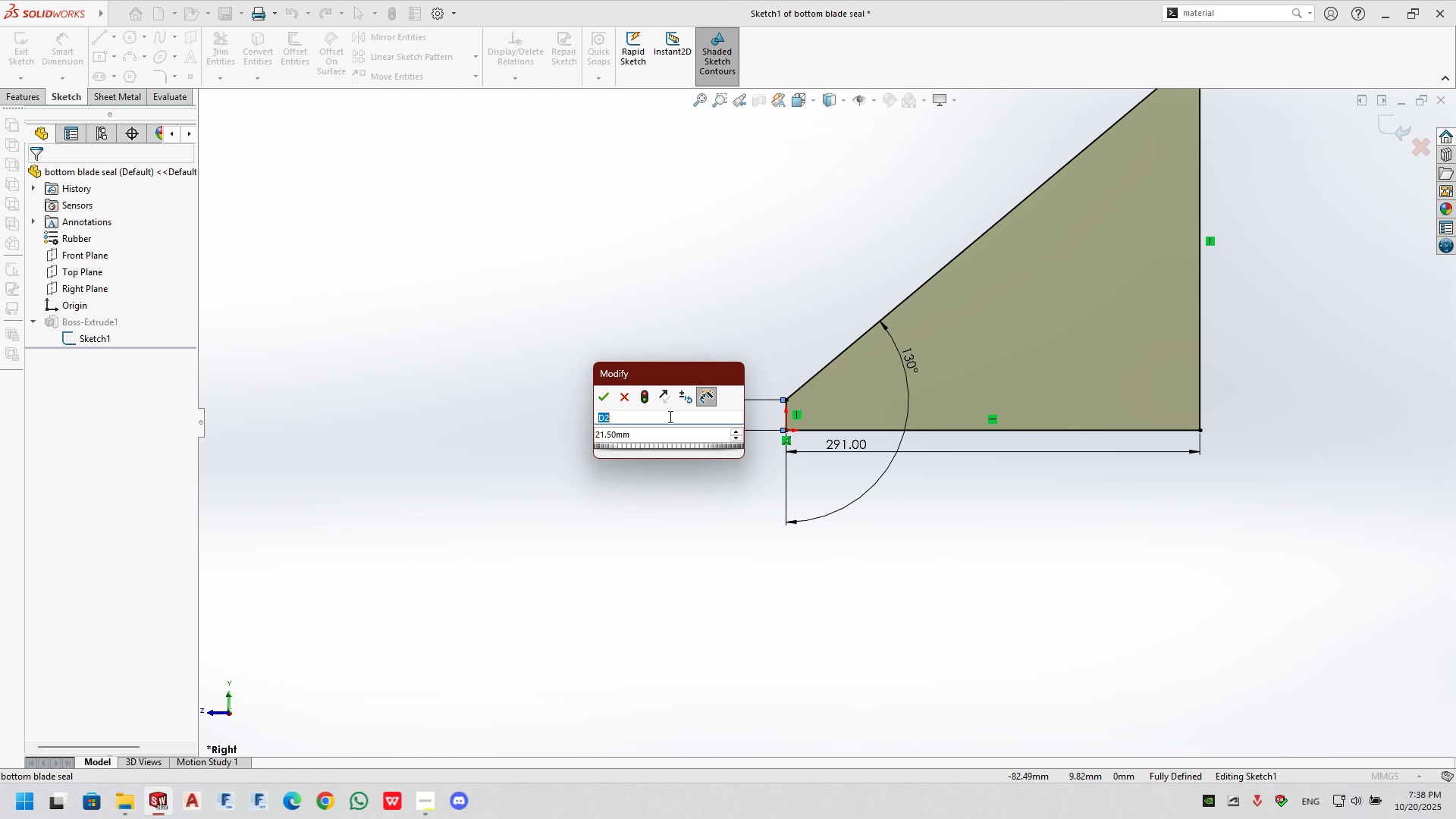 
triple_click([669, 416])
 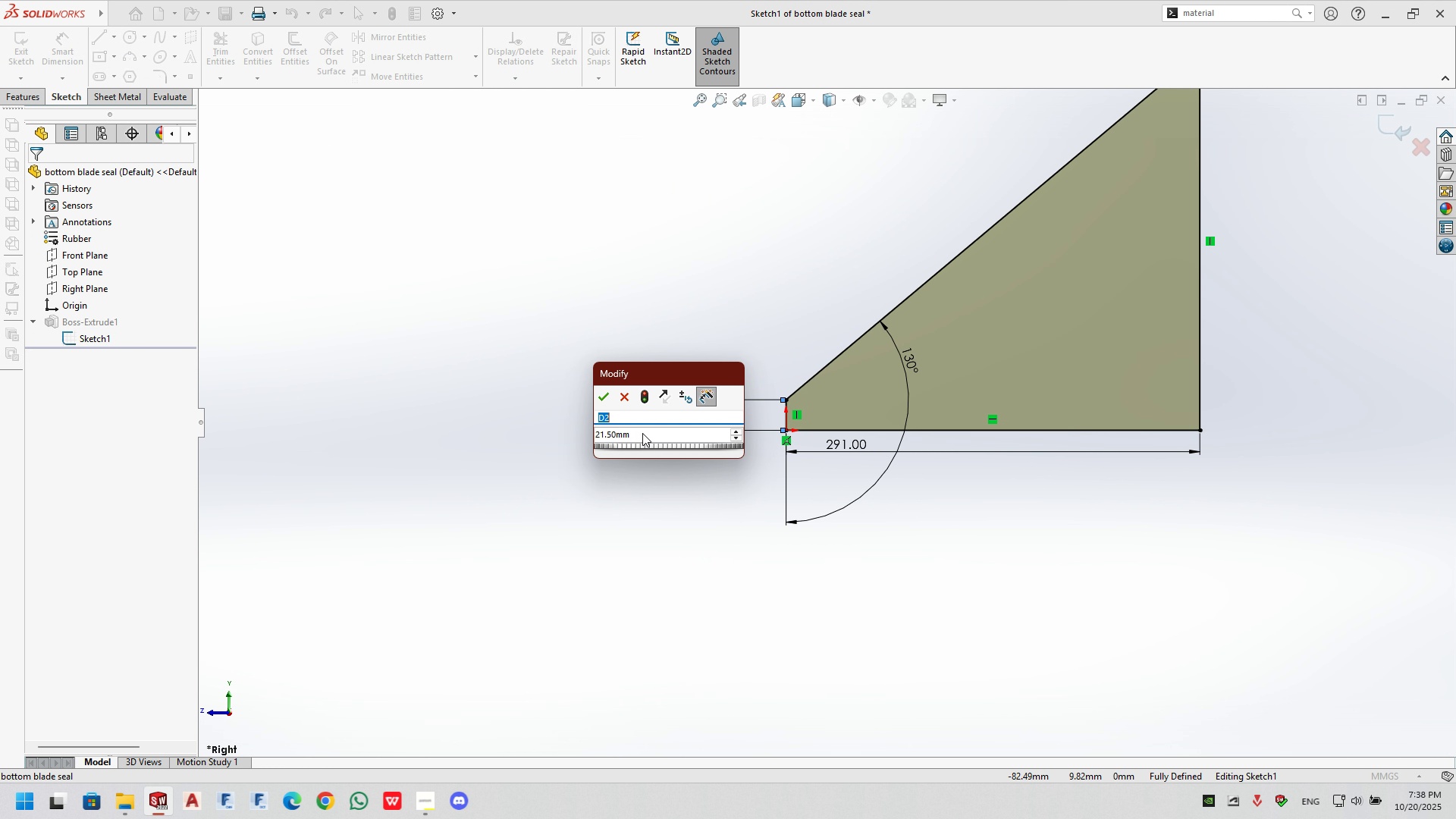 
double_click([642, 433])
 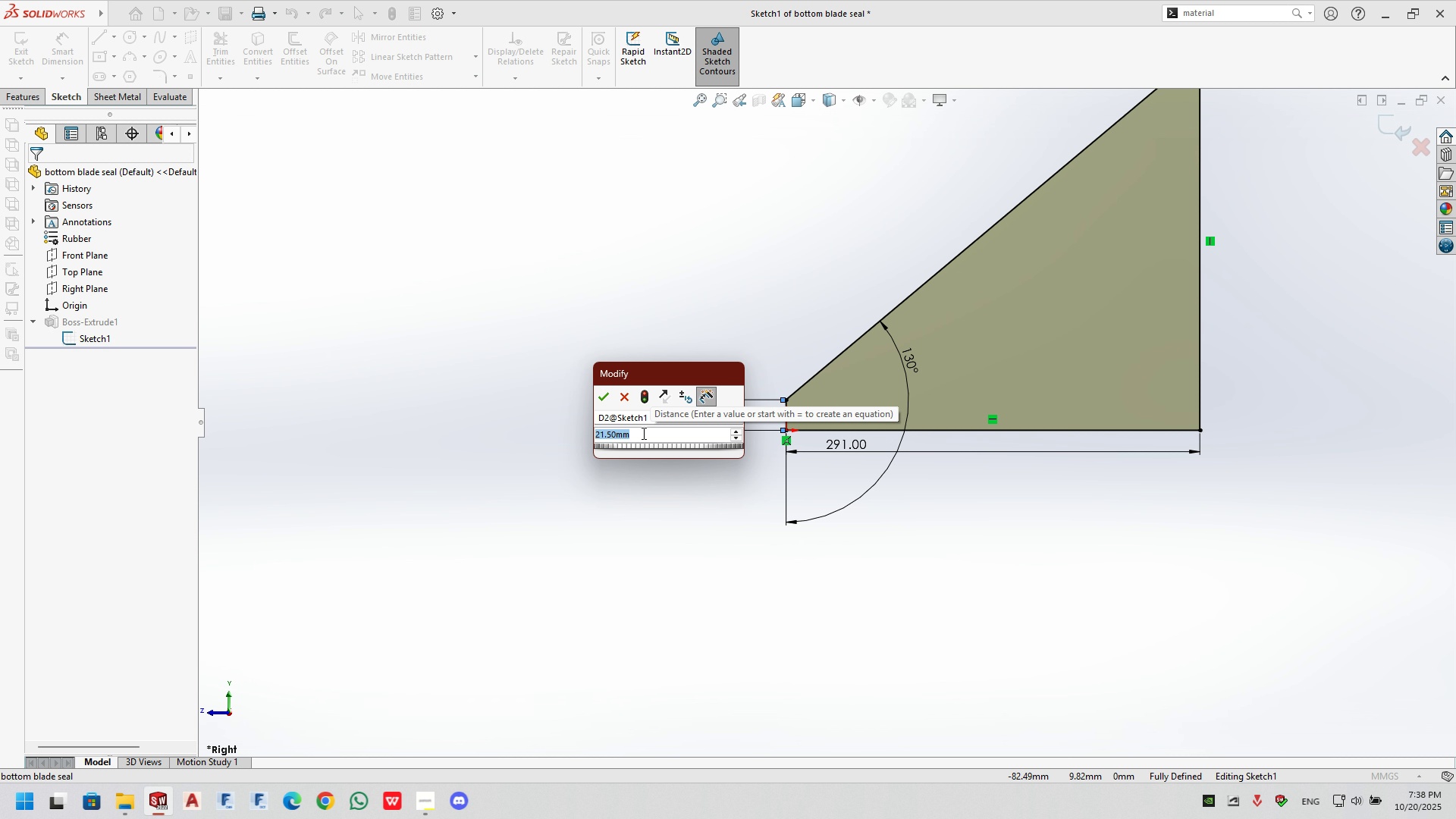 
key(Numpad2)
 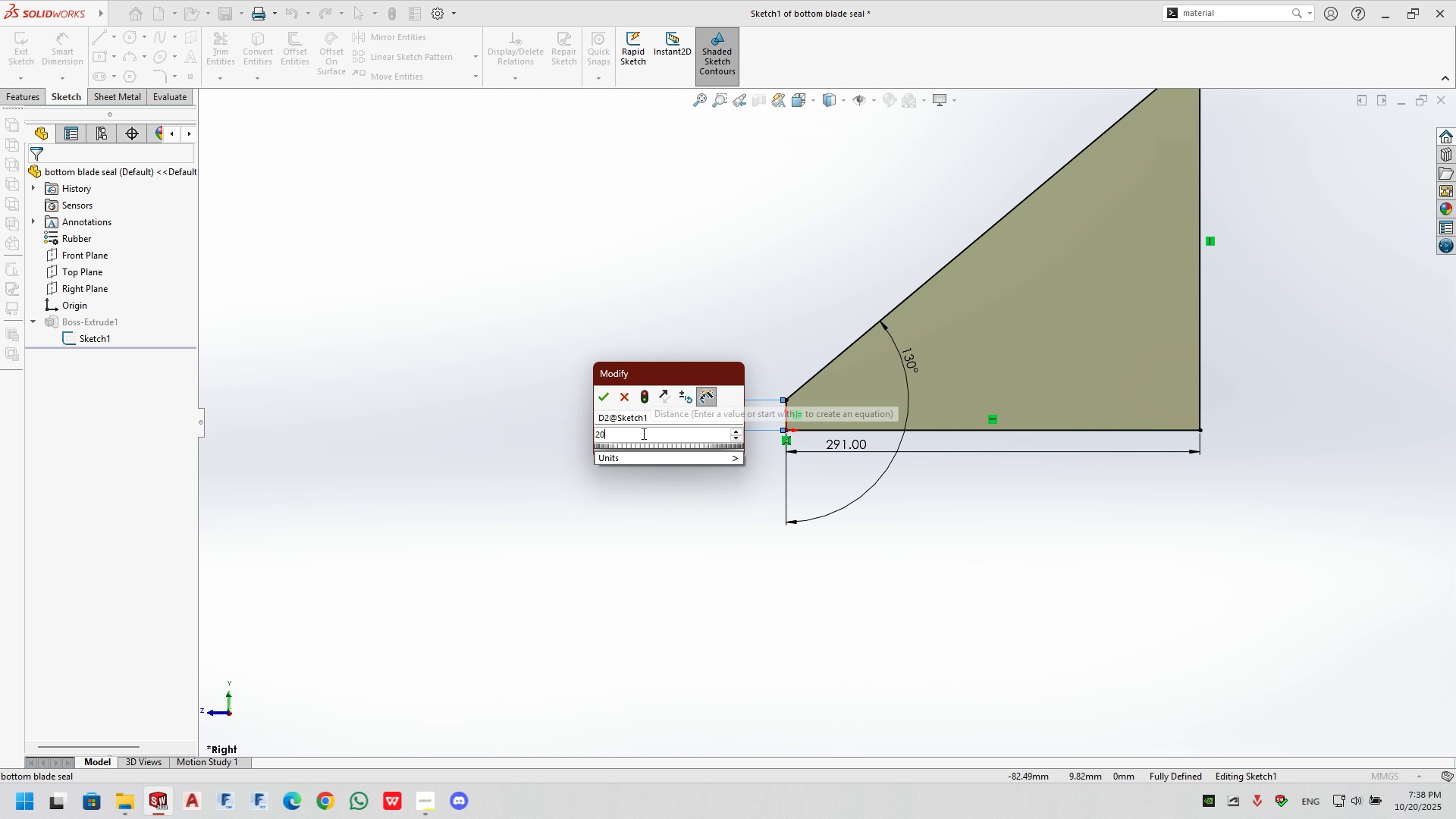 
key(Numpad0)
 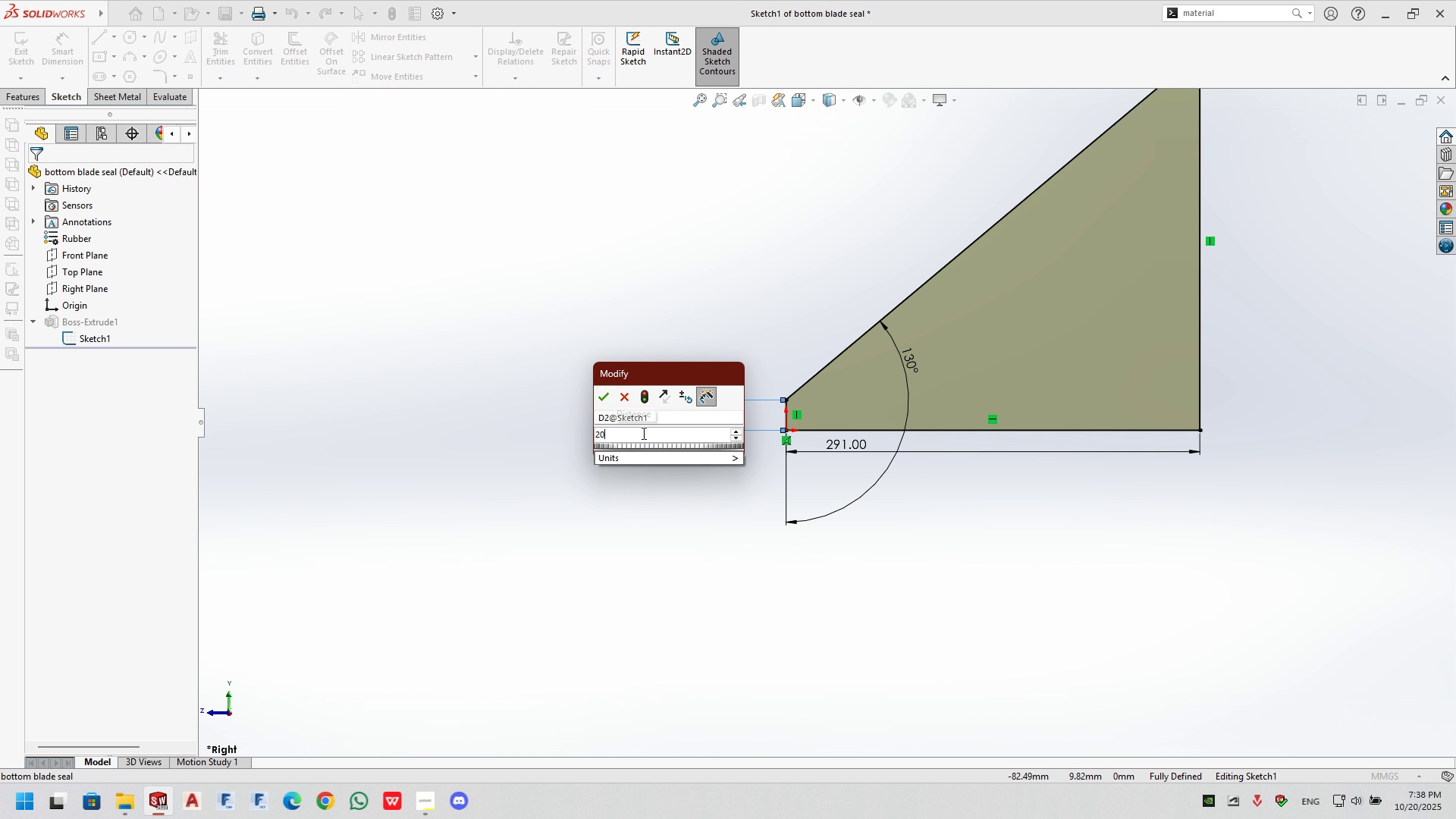 
key(NumpadEnter)
 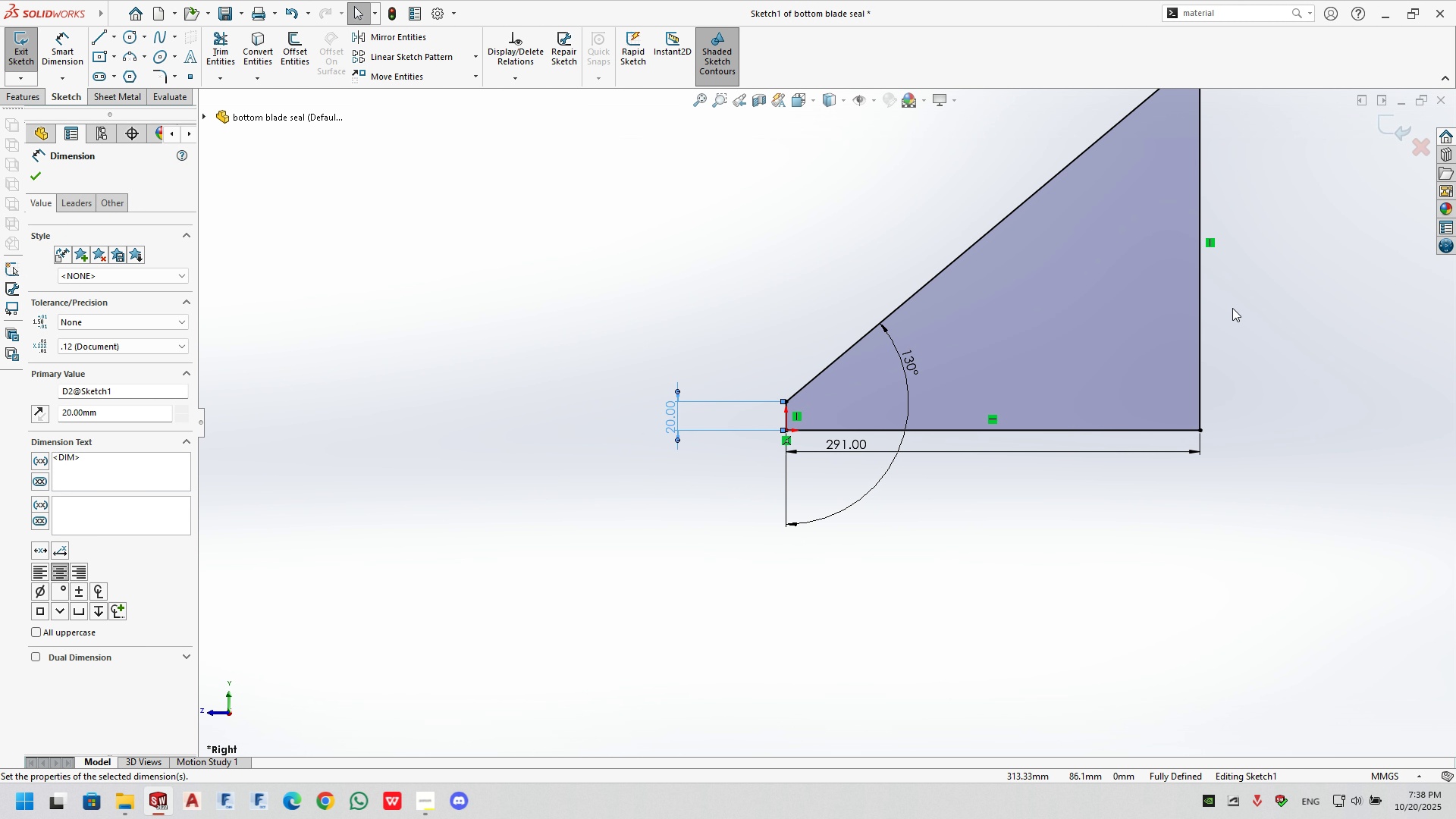 
scroll: coordinate [1120, 179], scroll_direction: up, amount: 1.0
 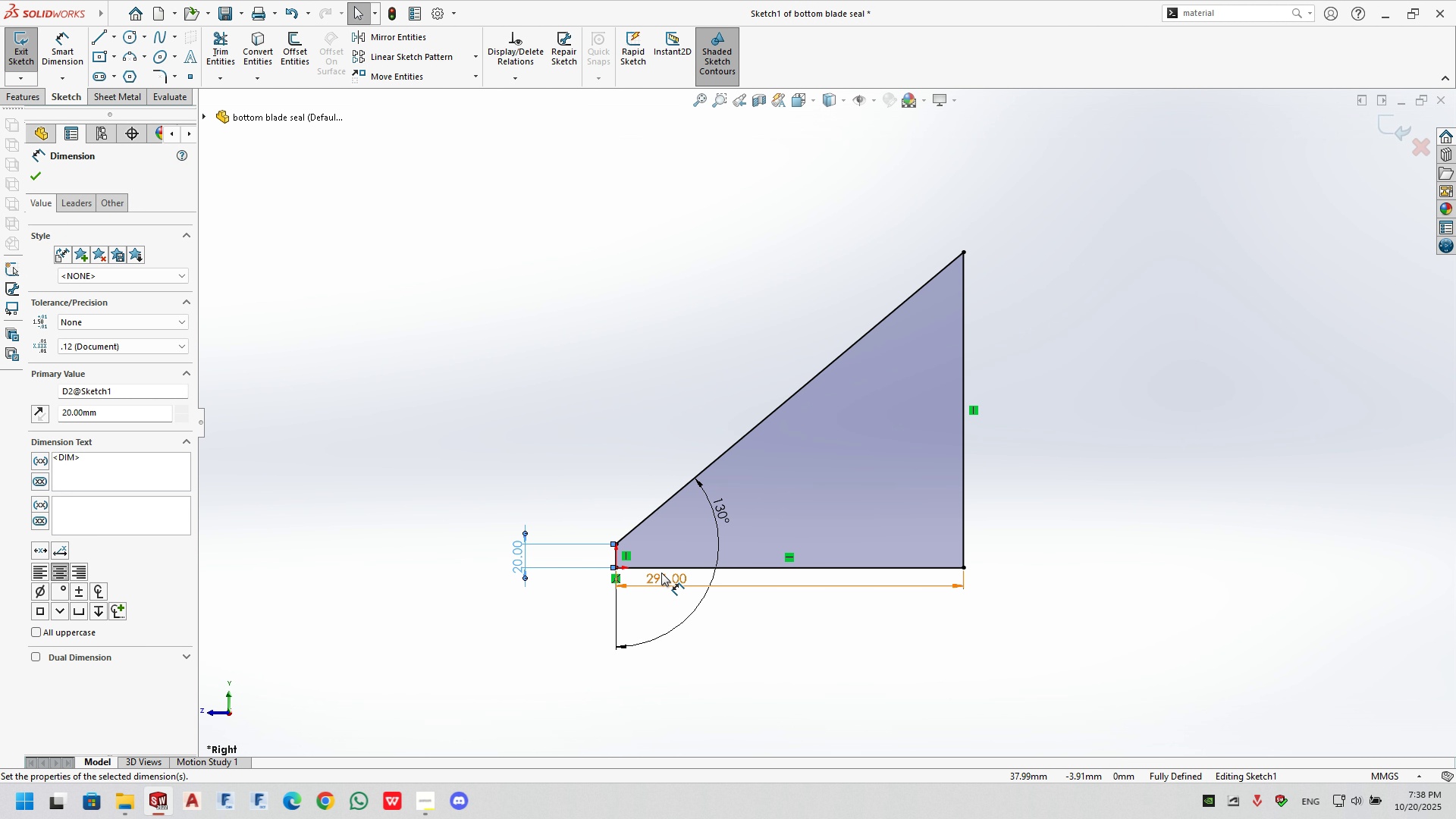 
double_click([661, 573])
 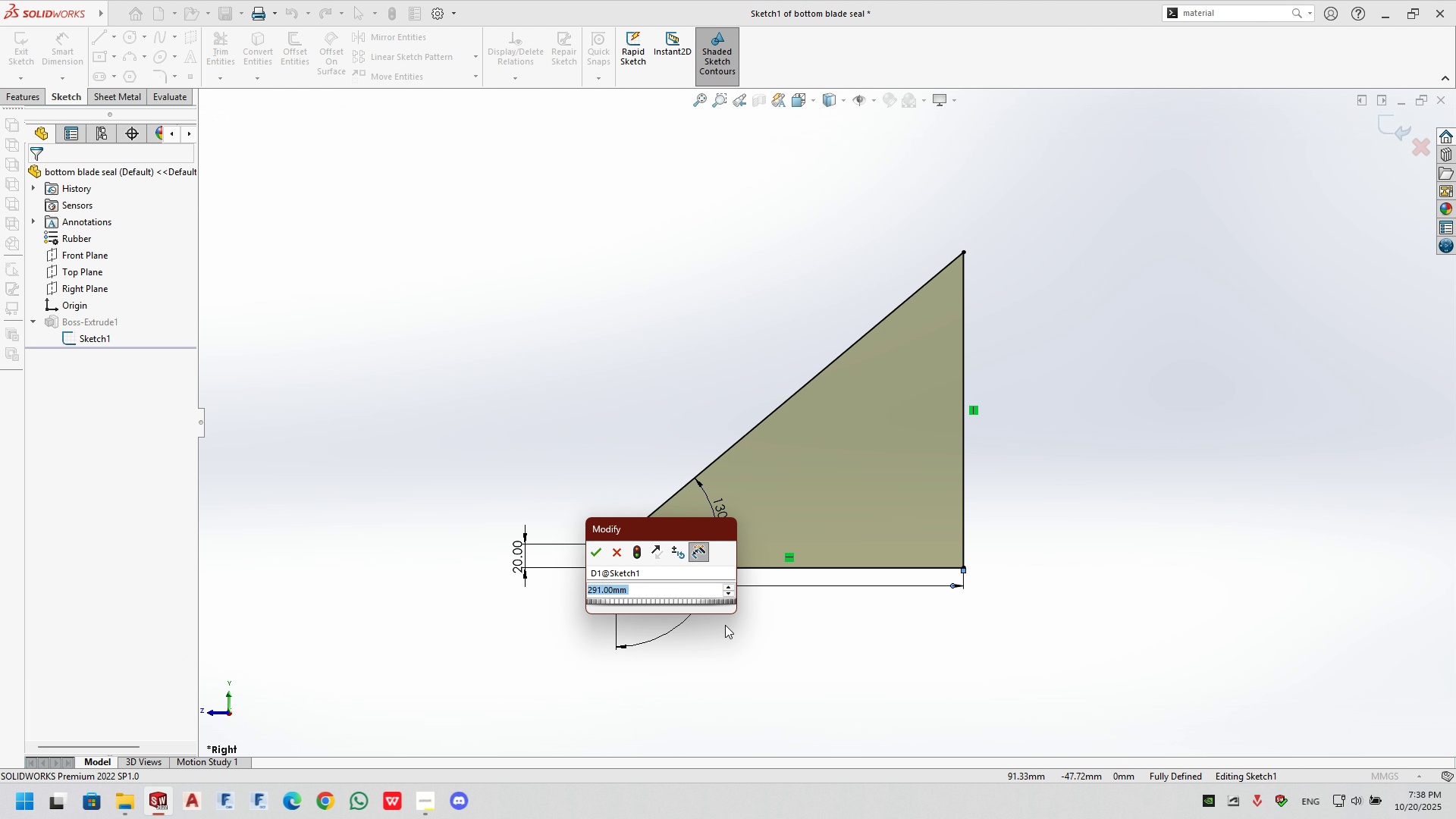 
key(Numpad2)
 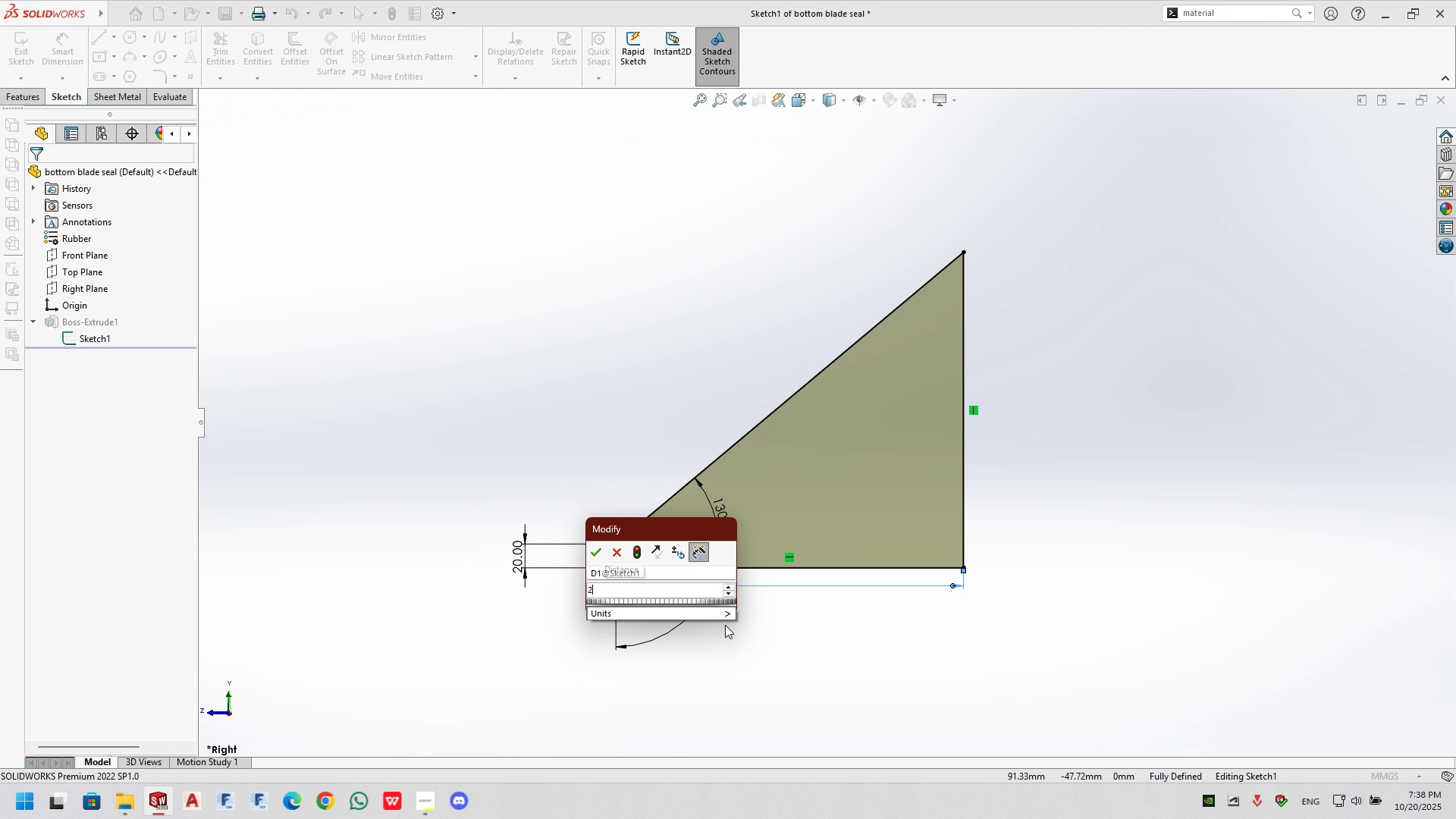 
key(Numpad9)
 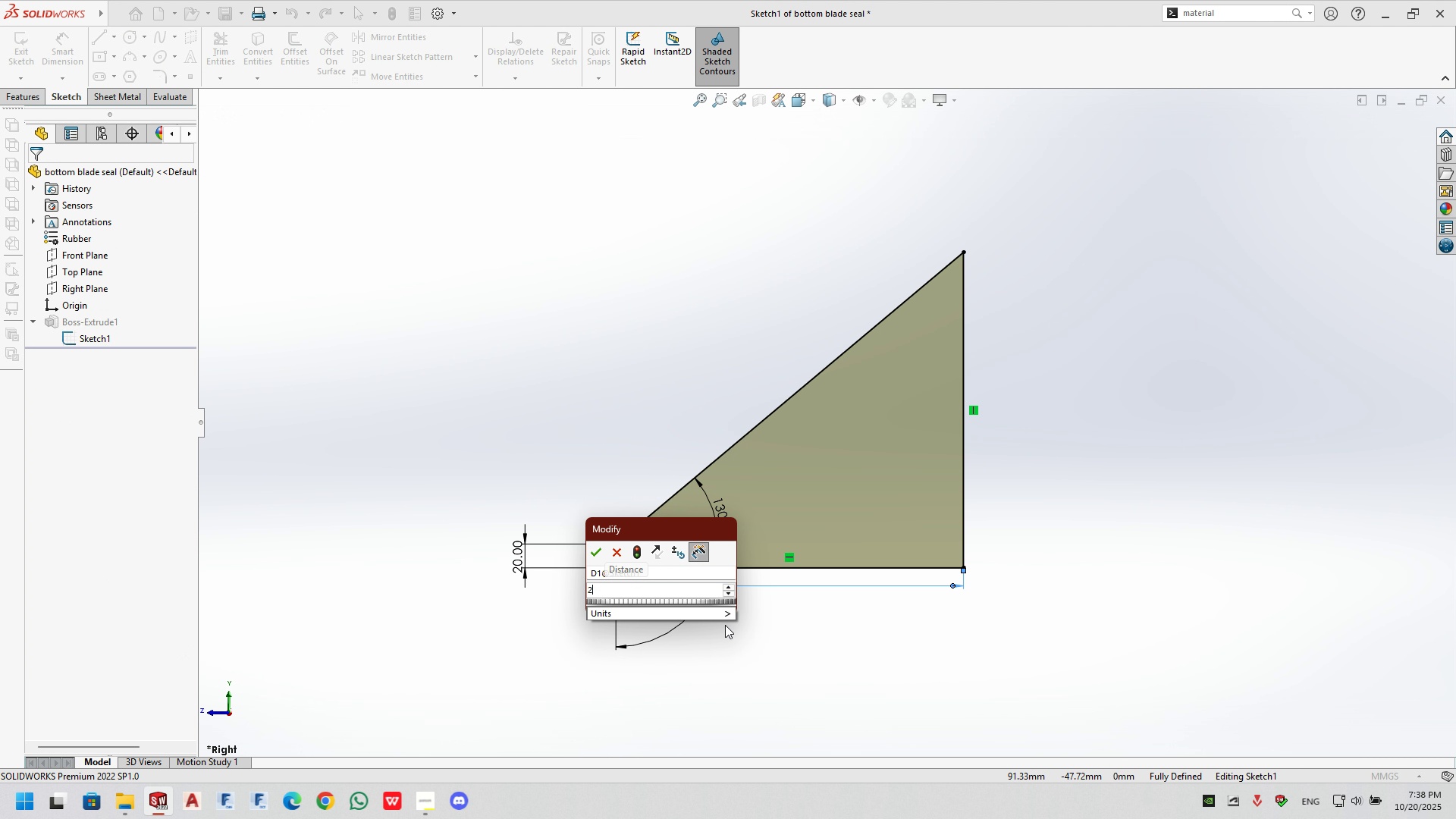 
key(Backspace)
 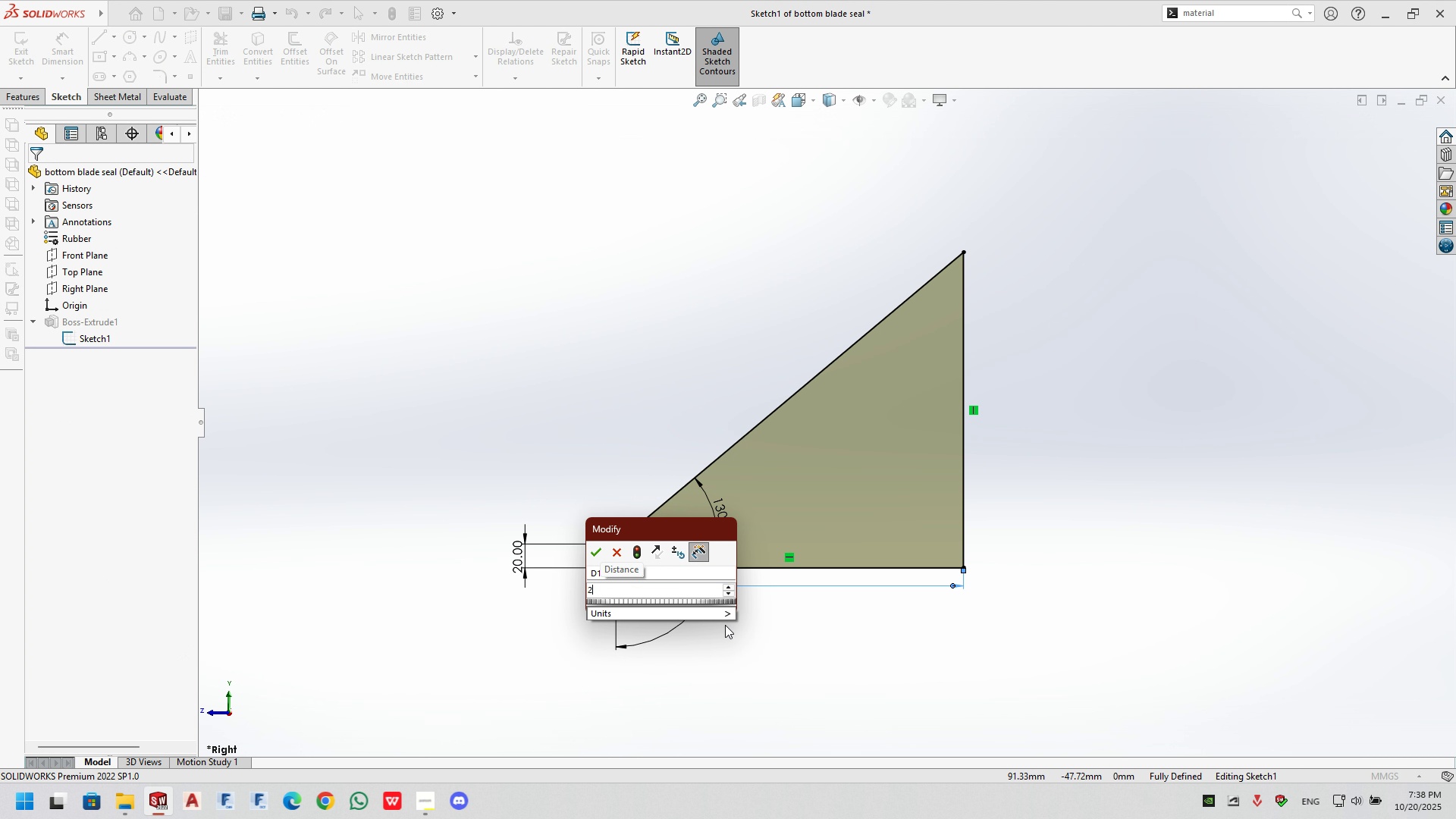 
key(Numpad8)
 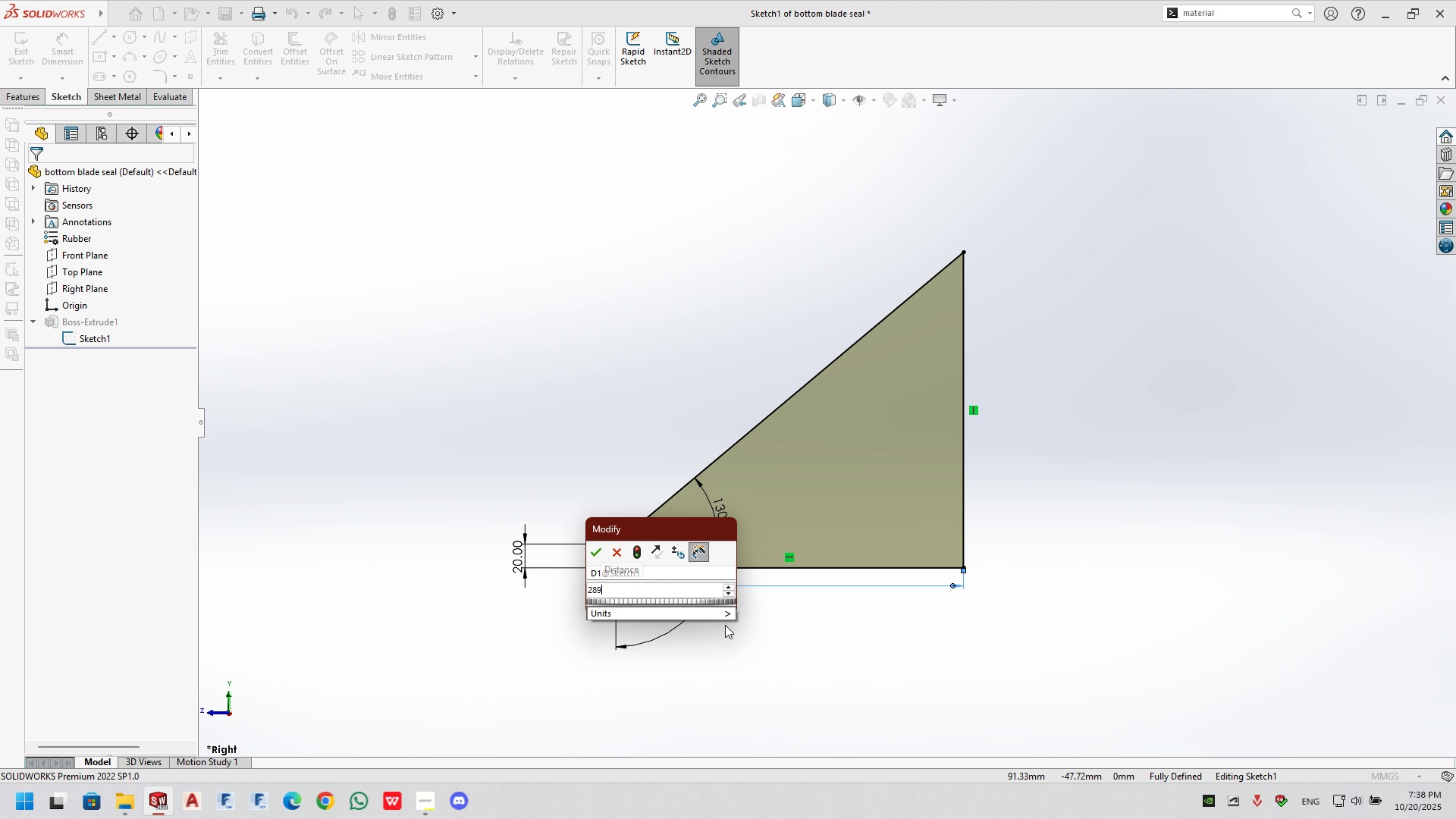 
key(Numpad9)
 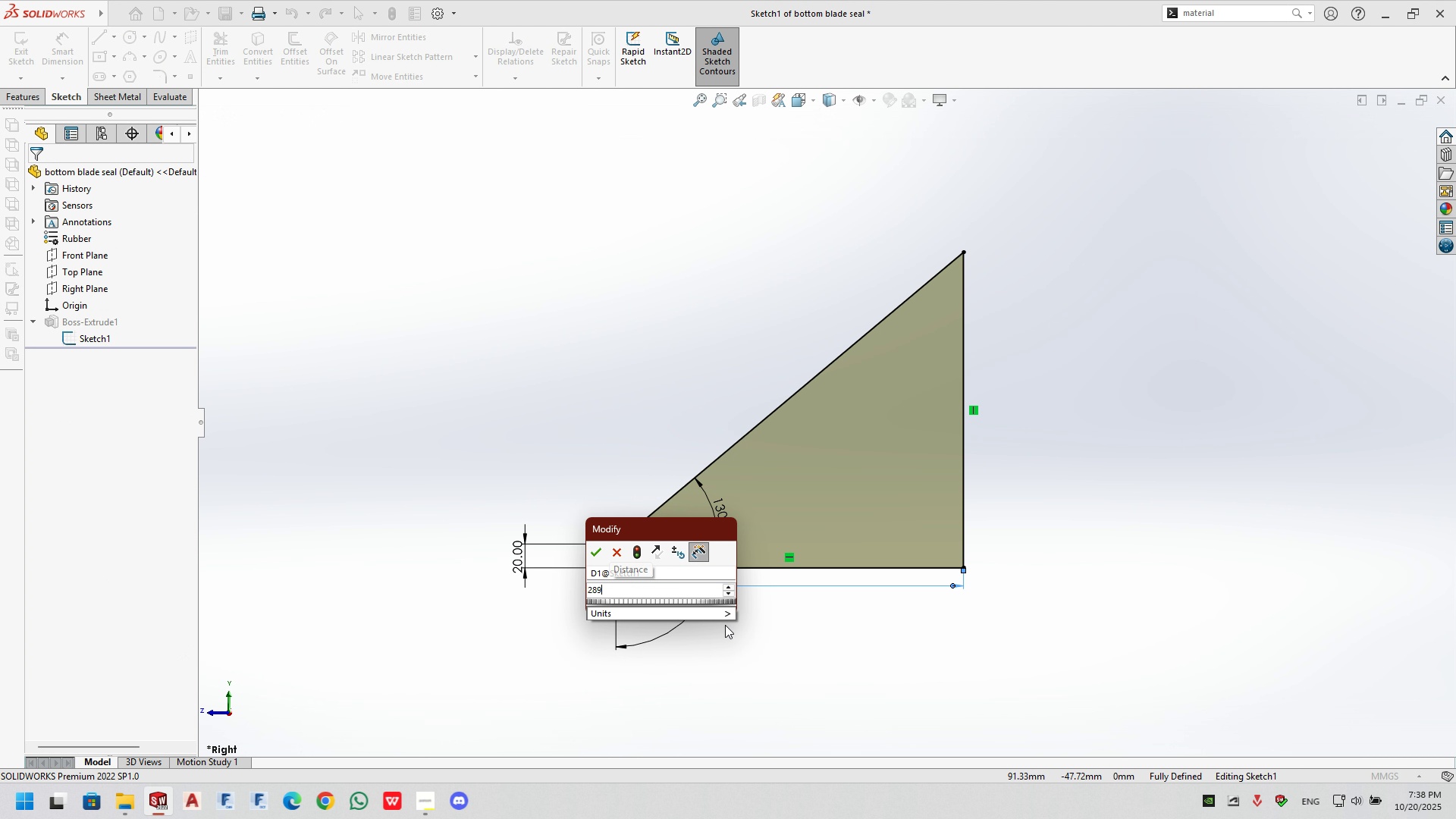 
key(NumpadEnter)
 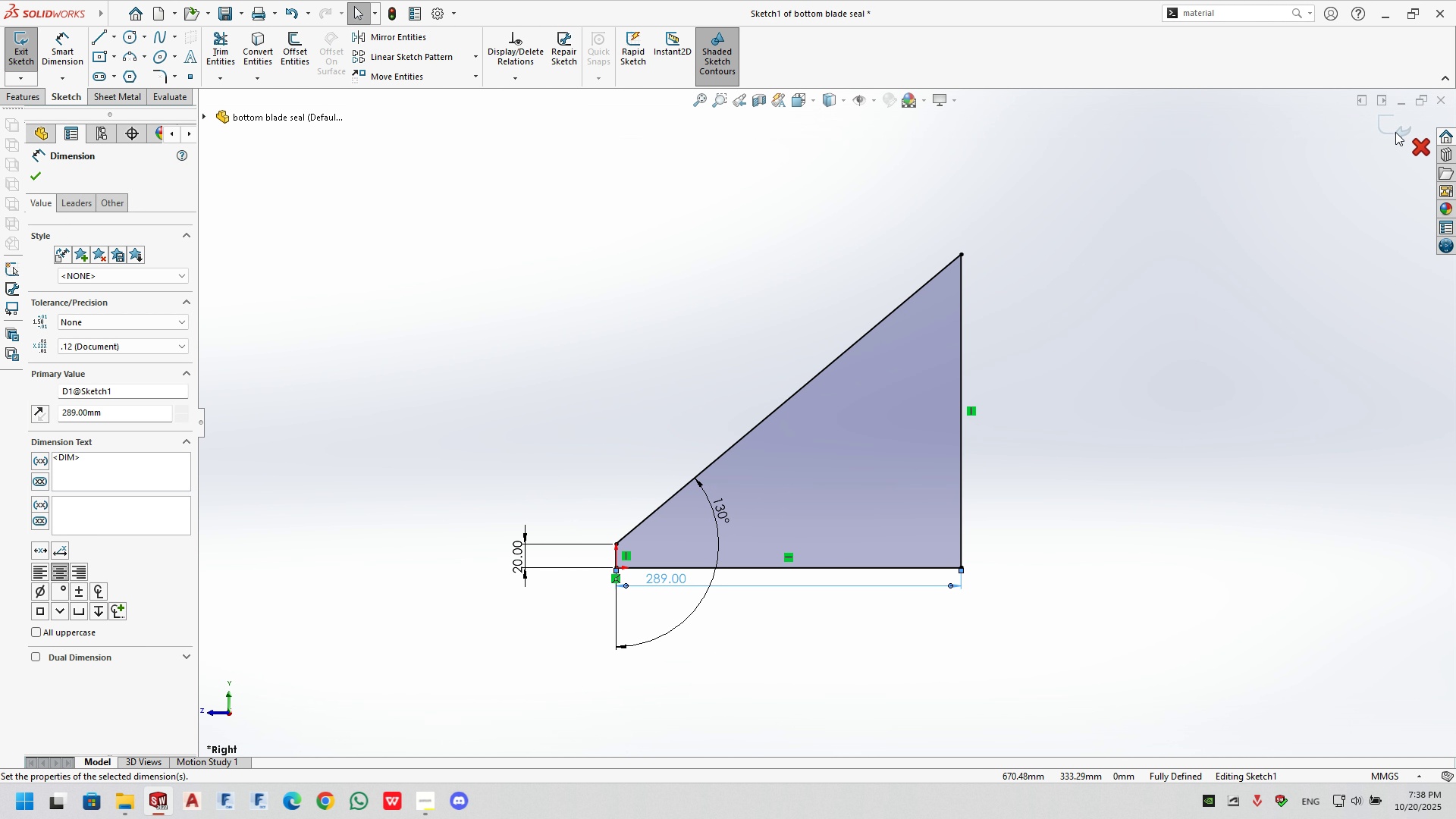 
left_click([1380, 130])
 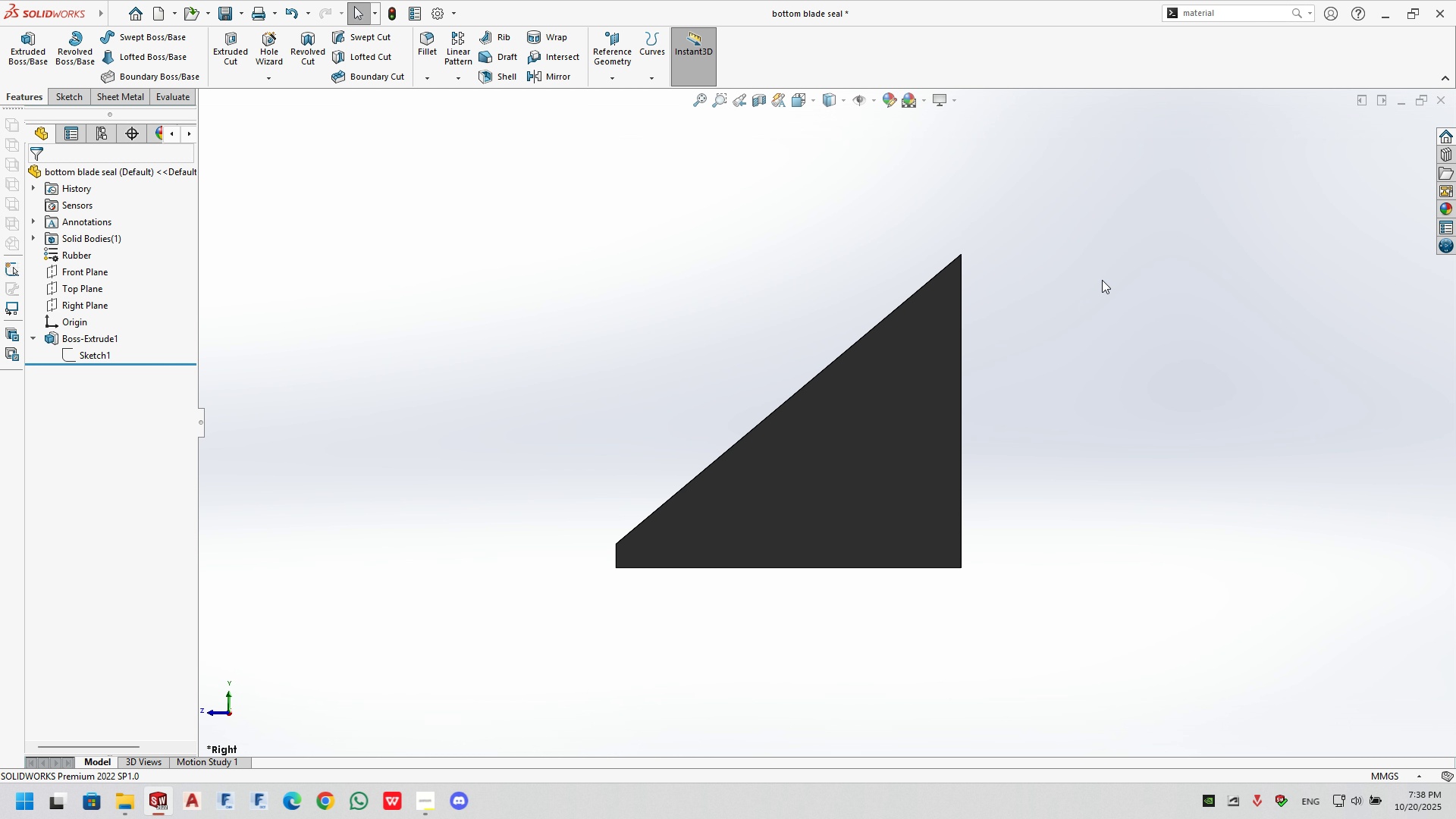 
scroll: coordinate [952, 256], scroll_direction: down, amount: 1.0
 